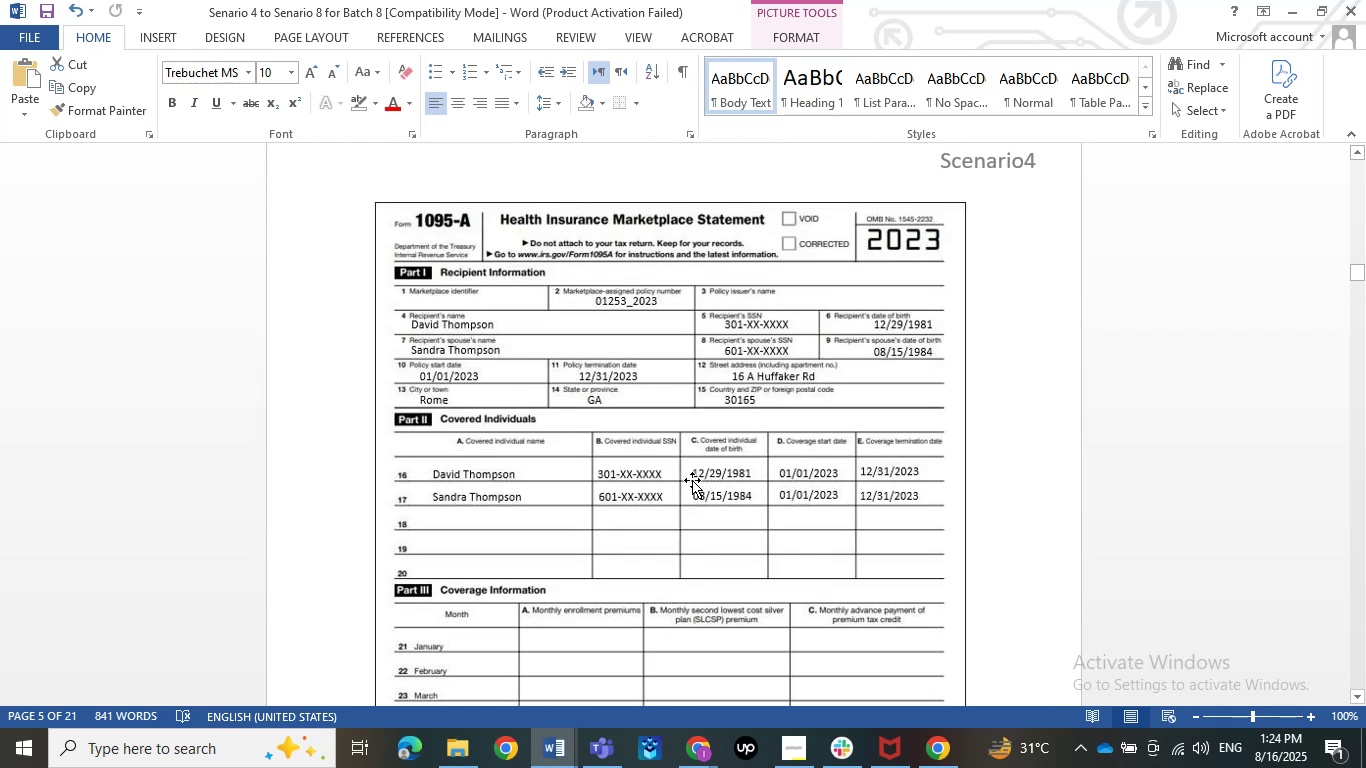 
left_click([692, 480])
 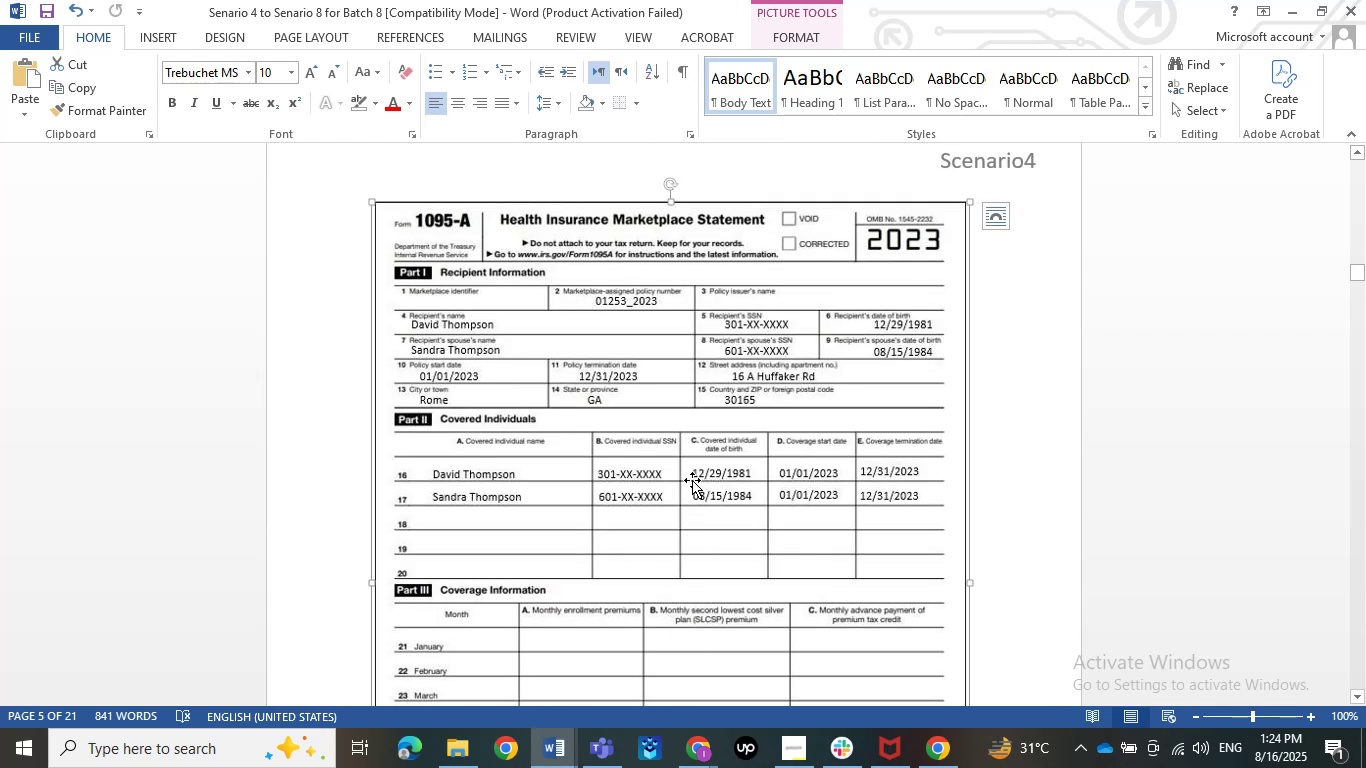 
left_click([692, 480])
 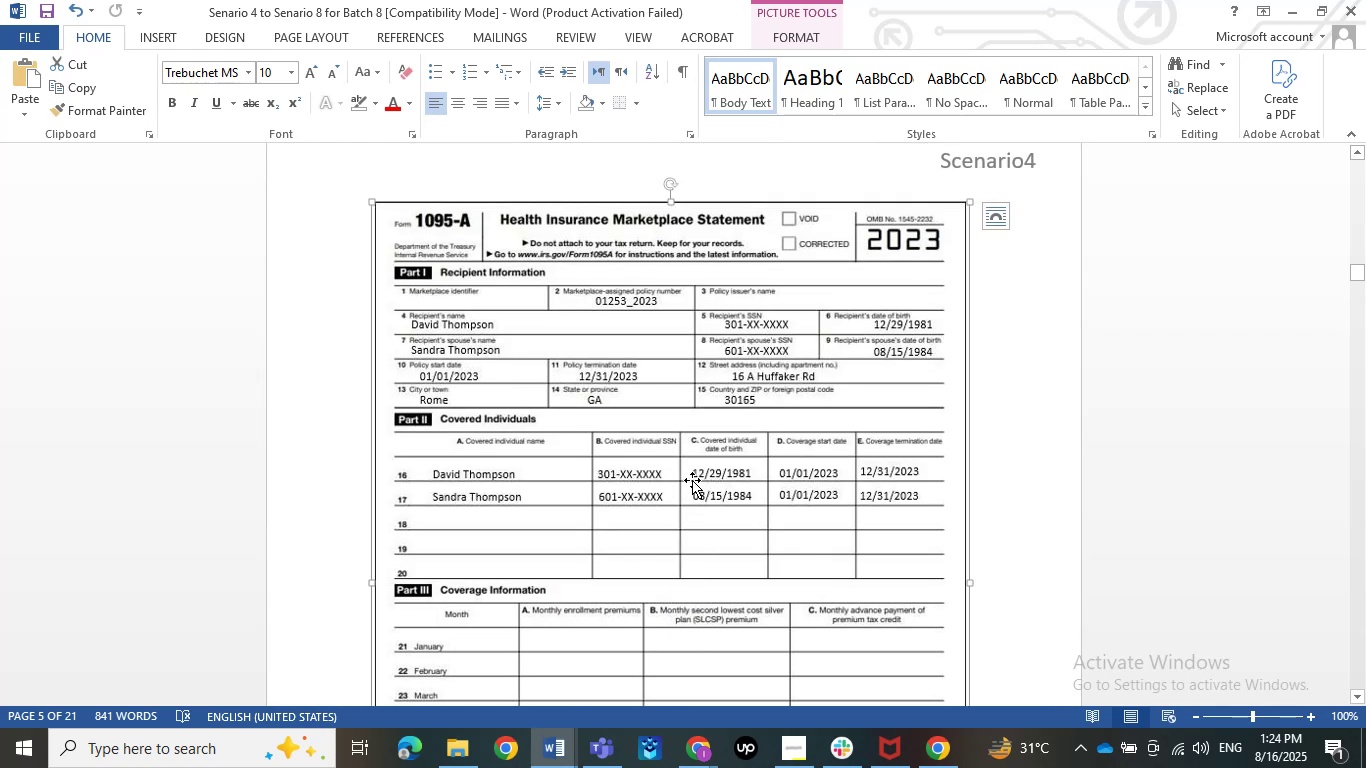 
left_click([841, 404])
 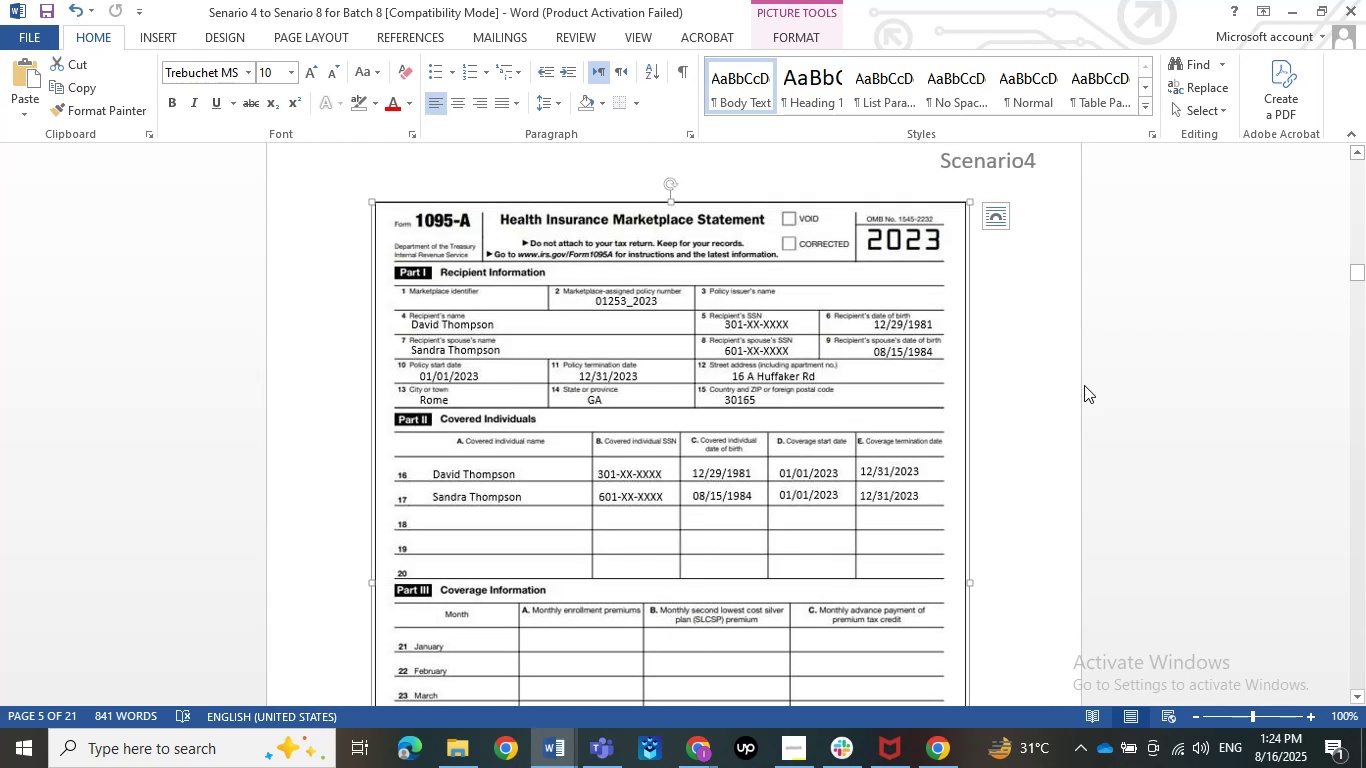 
left_click([1084, 385])
 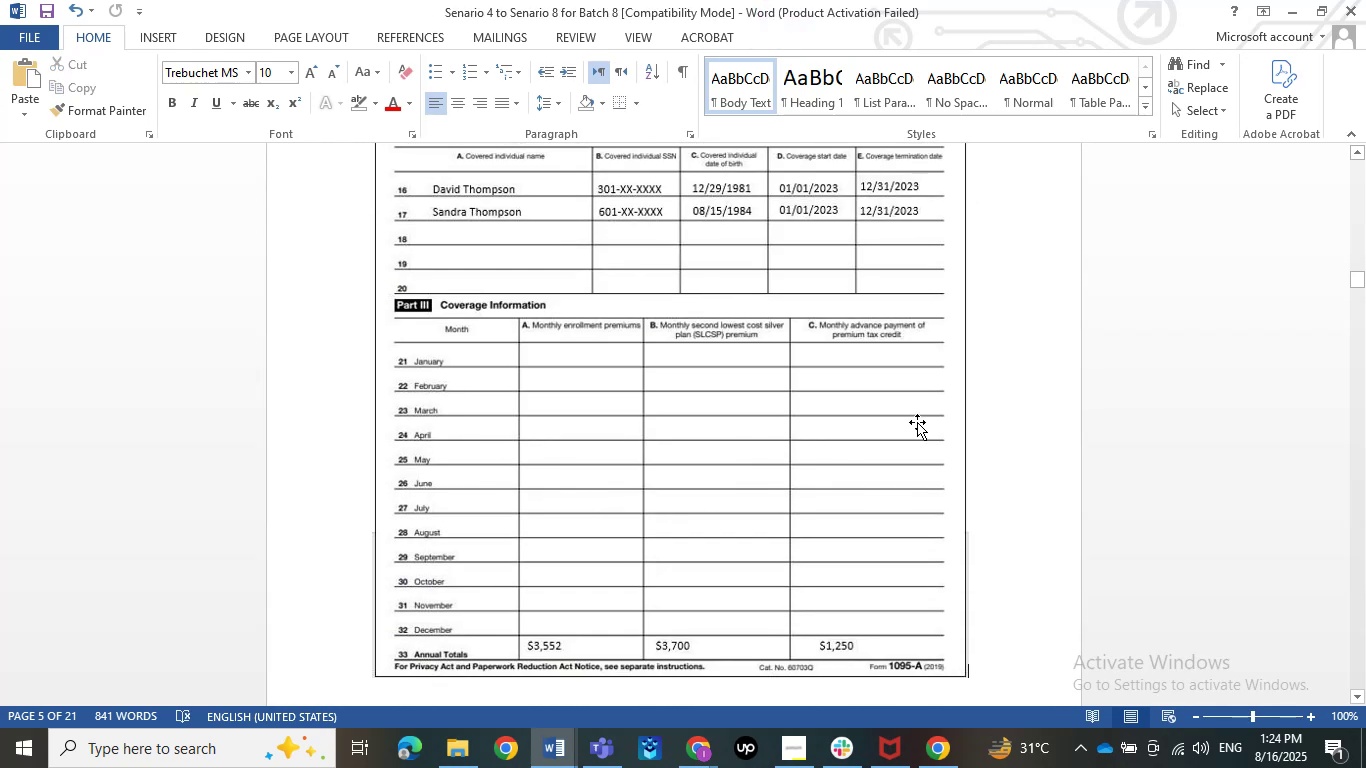 
scroll: coordinate [811, 460], scroll_direction: up, amount: 5.0
 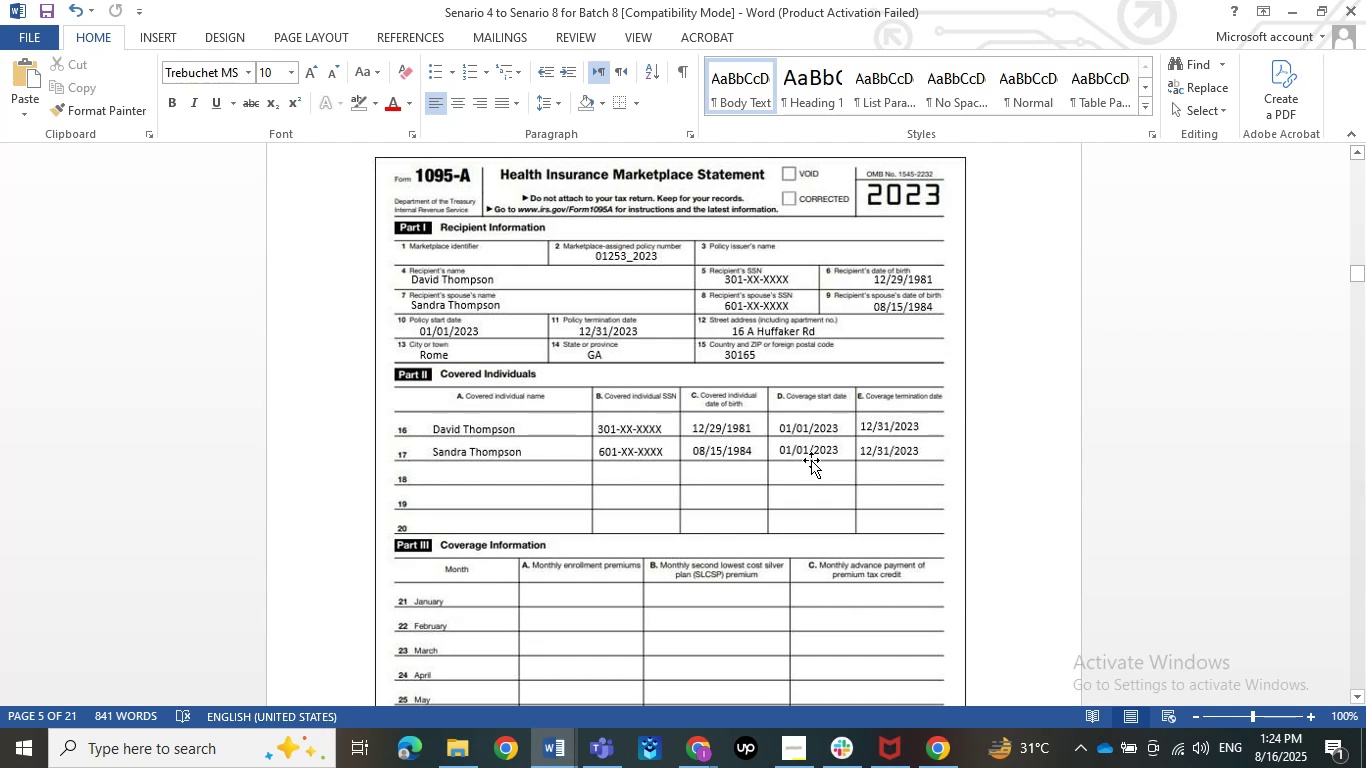 
wait(5.55)
 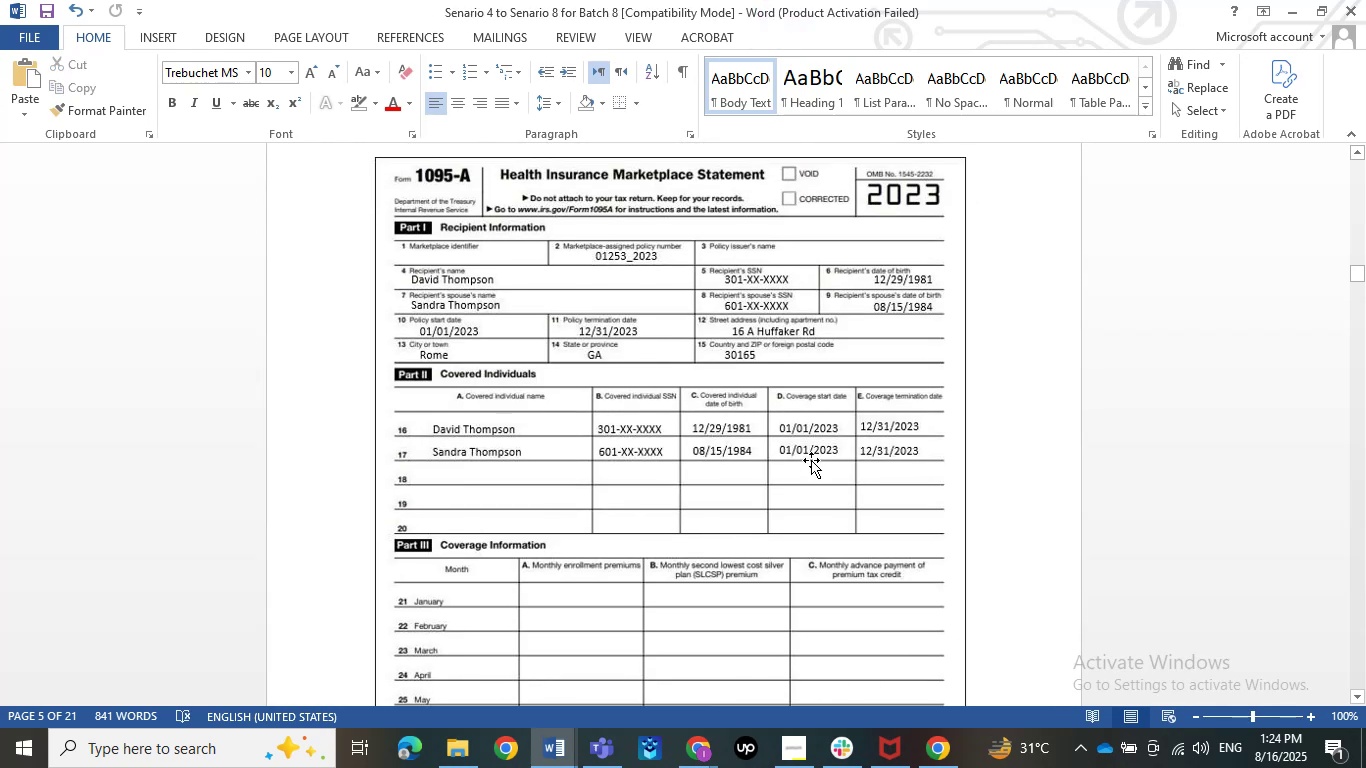 
left_click([1295, 7])
 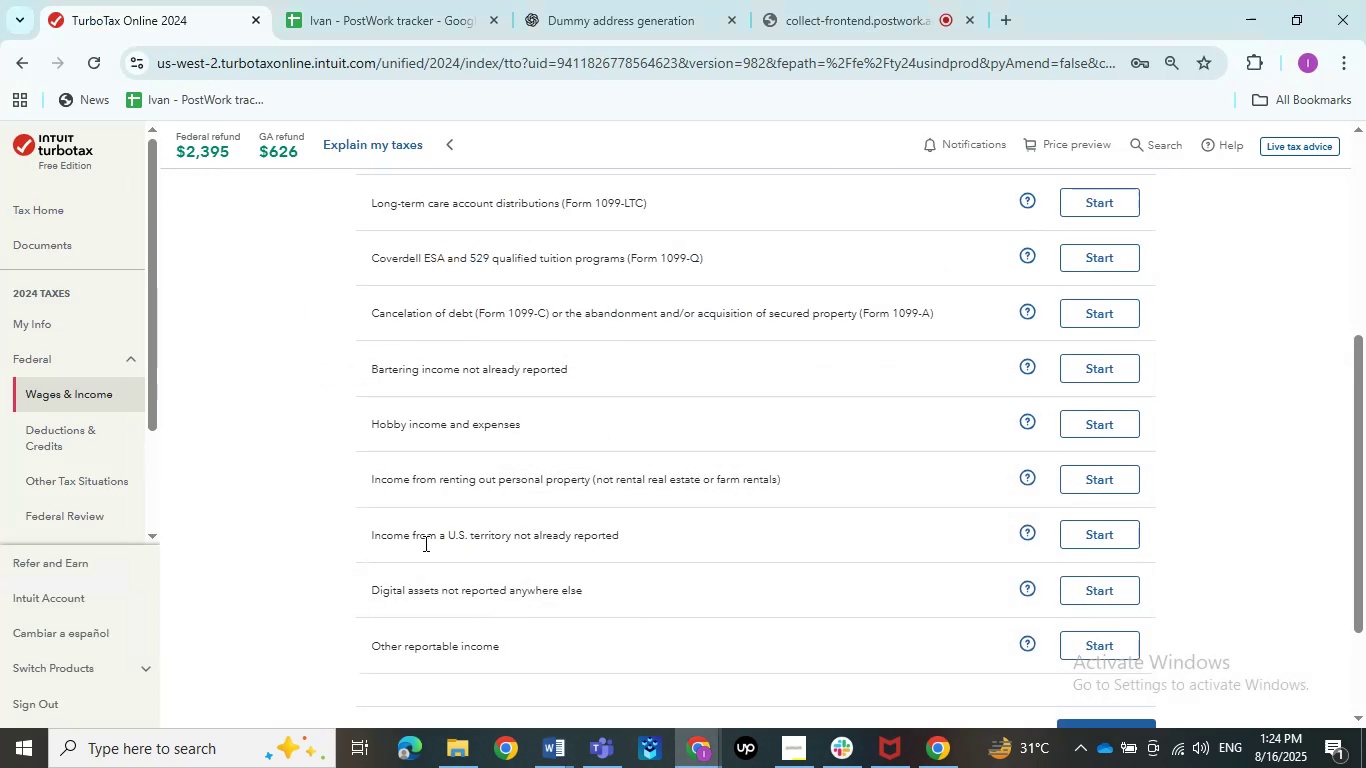 
scroll: coordinate [303, 631], scroll_direction: up, amount: 4.0
 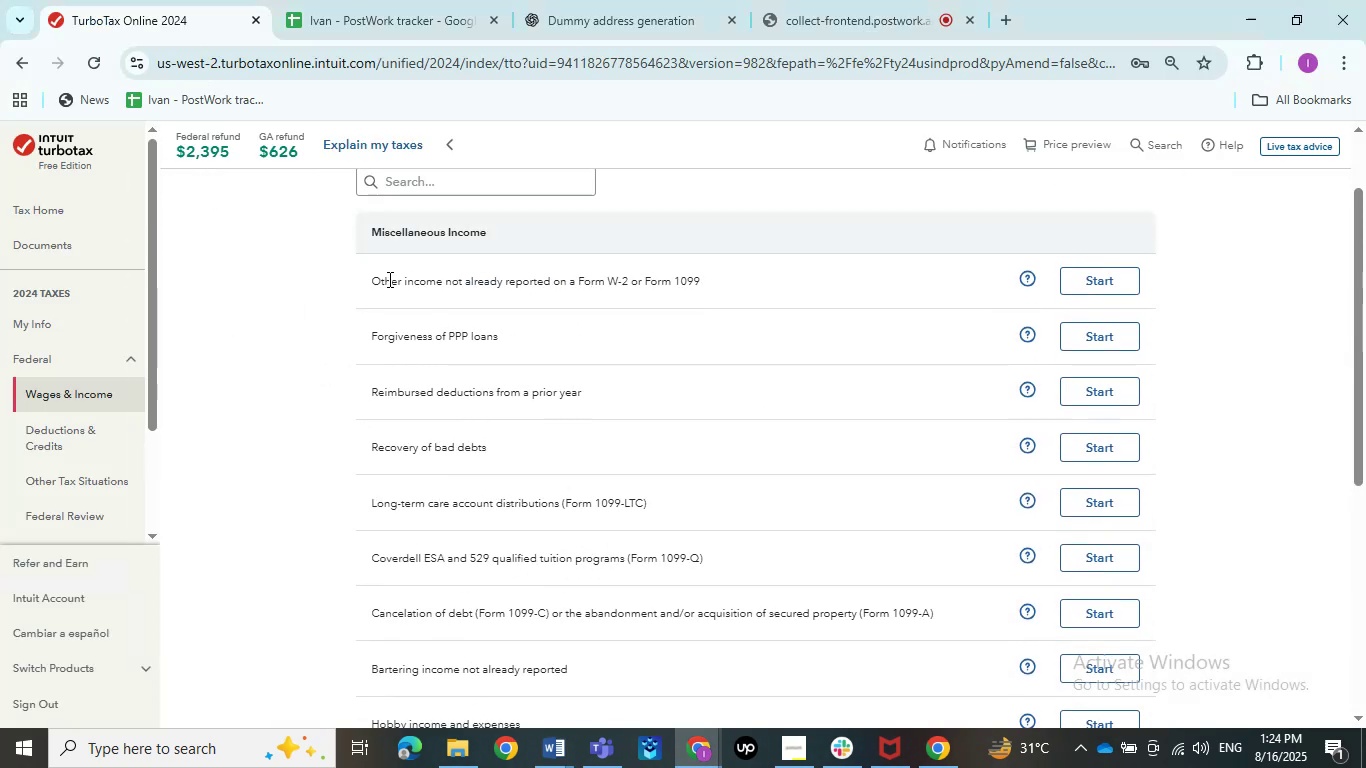 
left_click_drag(start_coordinate=[377, 284], to_coordinate=[704, 278])
 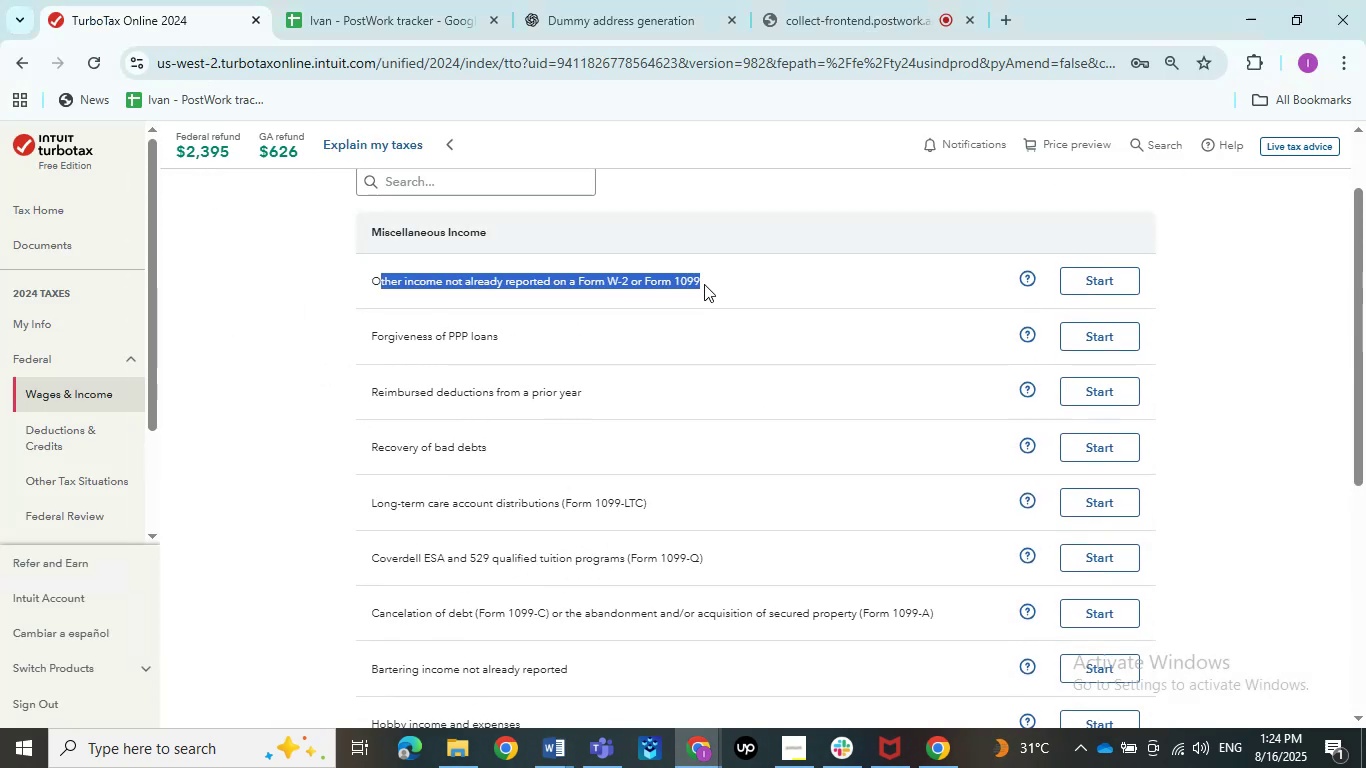 
left_click([703, 284])
 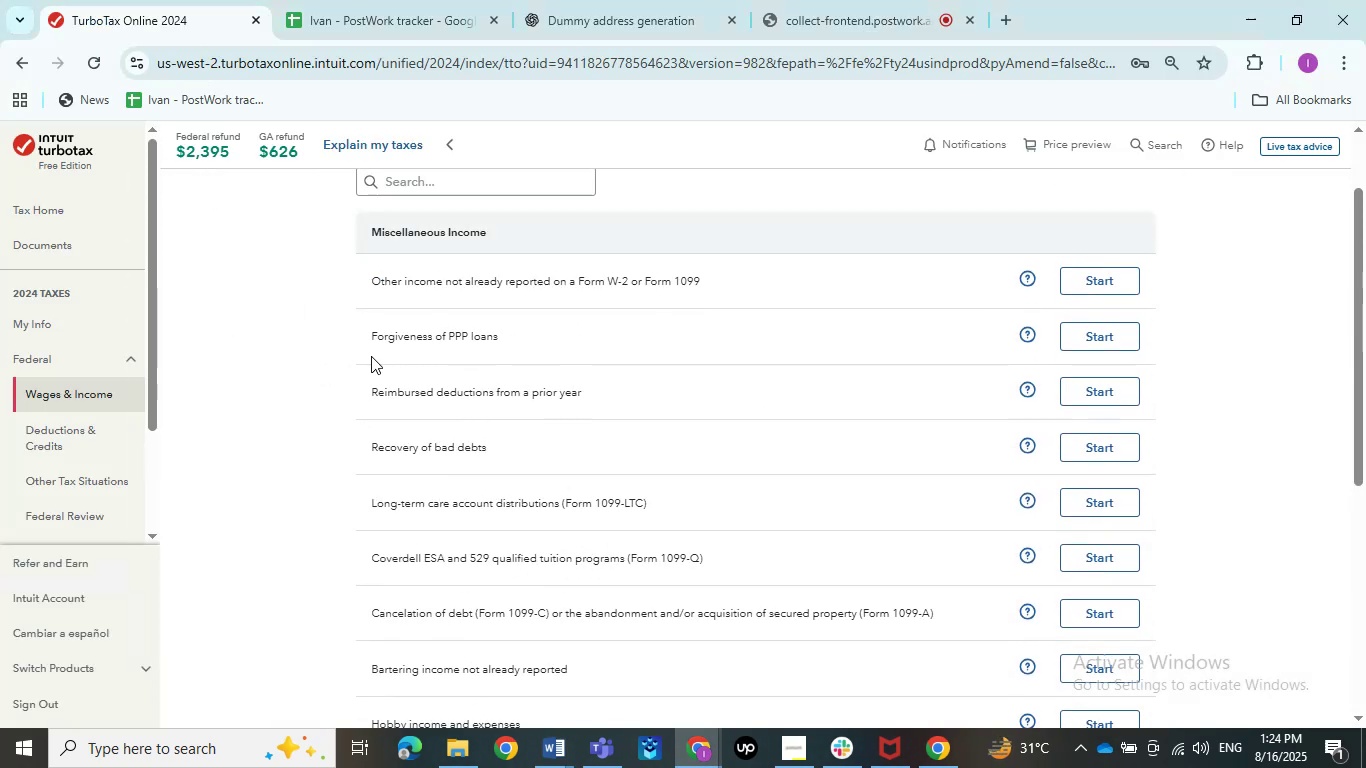 
left_click_drag(start_coordinate=[345, 345], to_coordinate=[521, 345])
 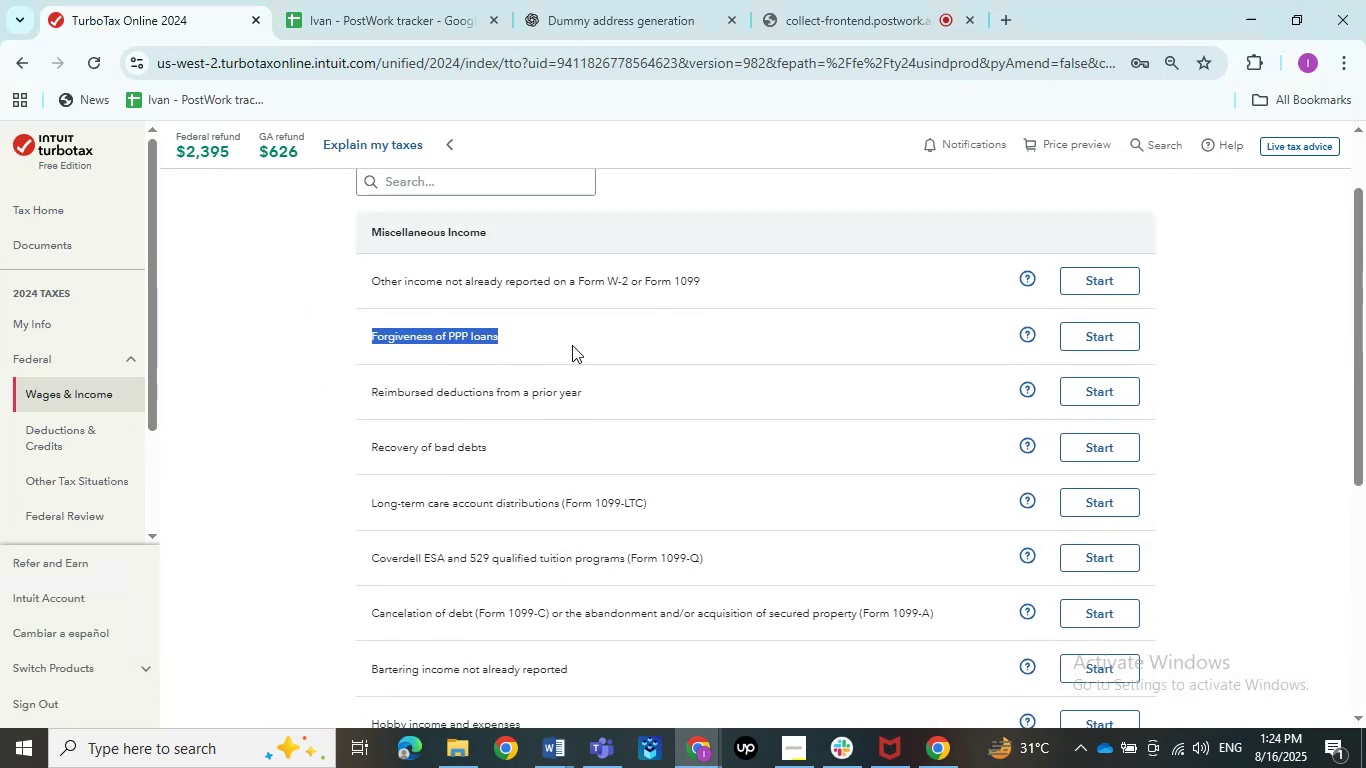 
left_click([572, 345])
 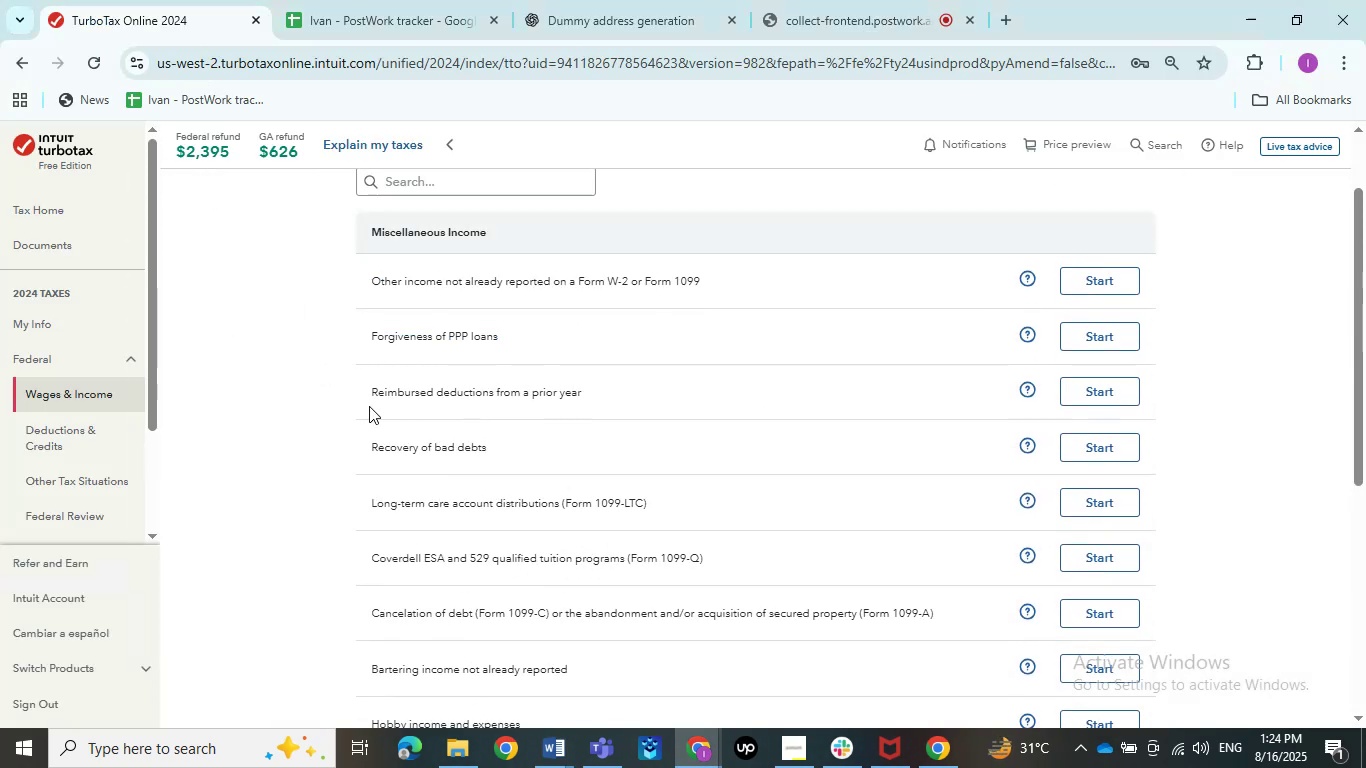 
left_click_drag(start_coordinate=[360, 406], to_coordinate=[596, 393])
 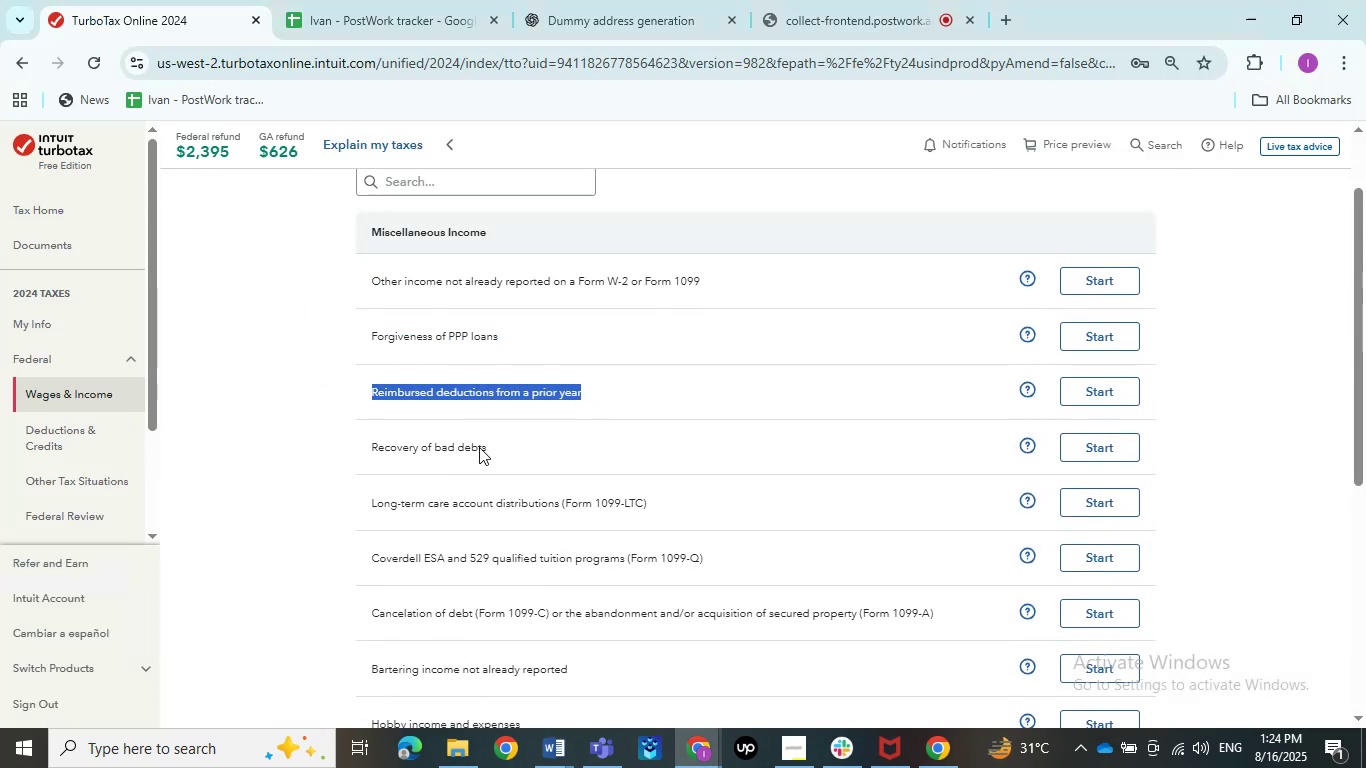 
left_click_drag(start_coordinate=[340, 456], to_coordinate=[535, 456])
 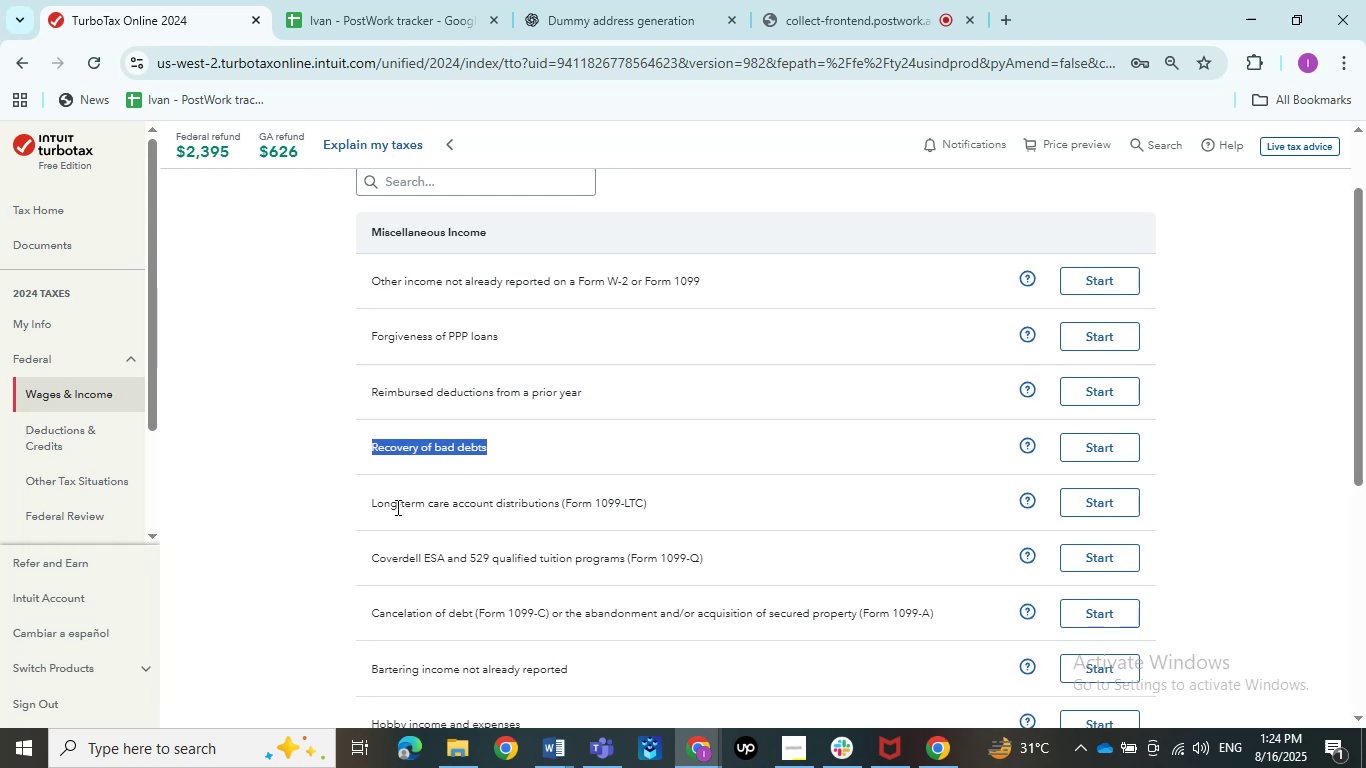 
left_click_drag(start_coordinate=[357, 507], to_coordinate=[653, 505])
 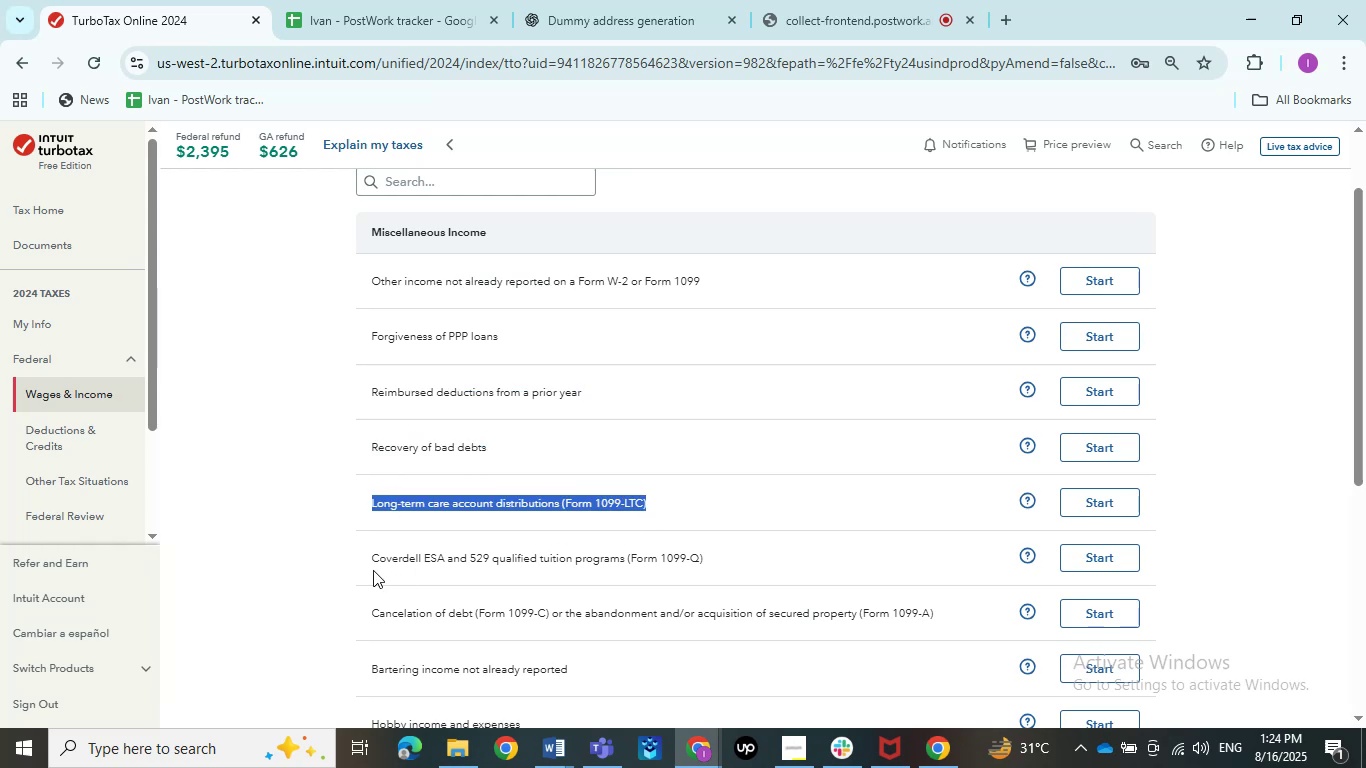 
left_click_drag(start_coordinate=[357, 570], to_coordinate=[691, 544])
 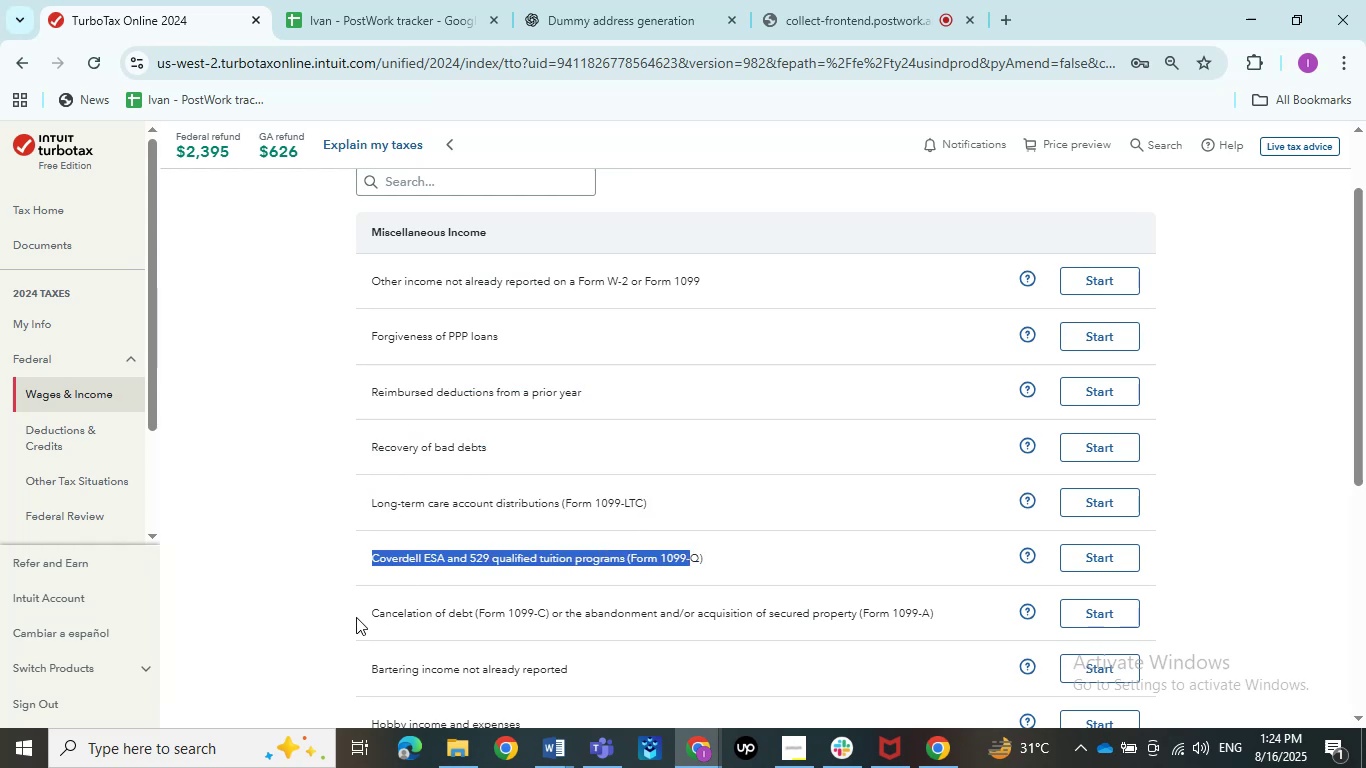 
left_click_drag(start_coordinate=[346, 619], to_coordinate=[939, 604])
 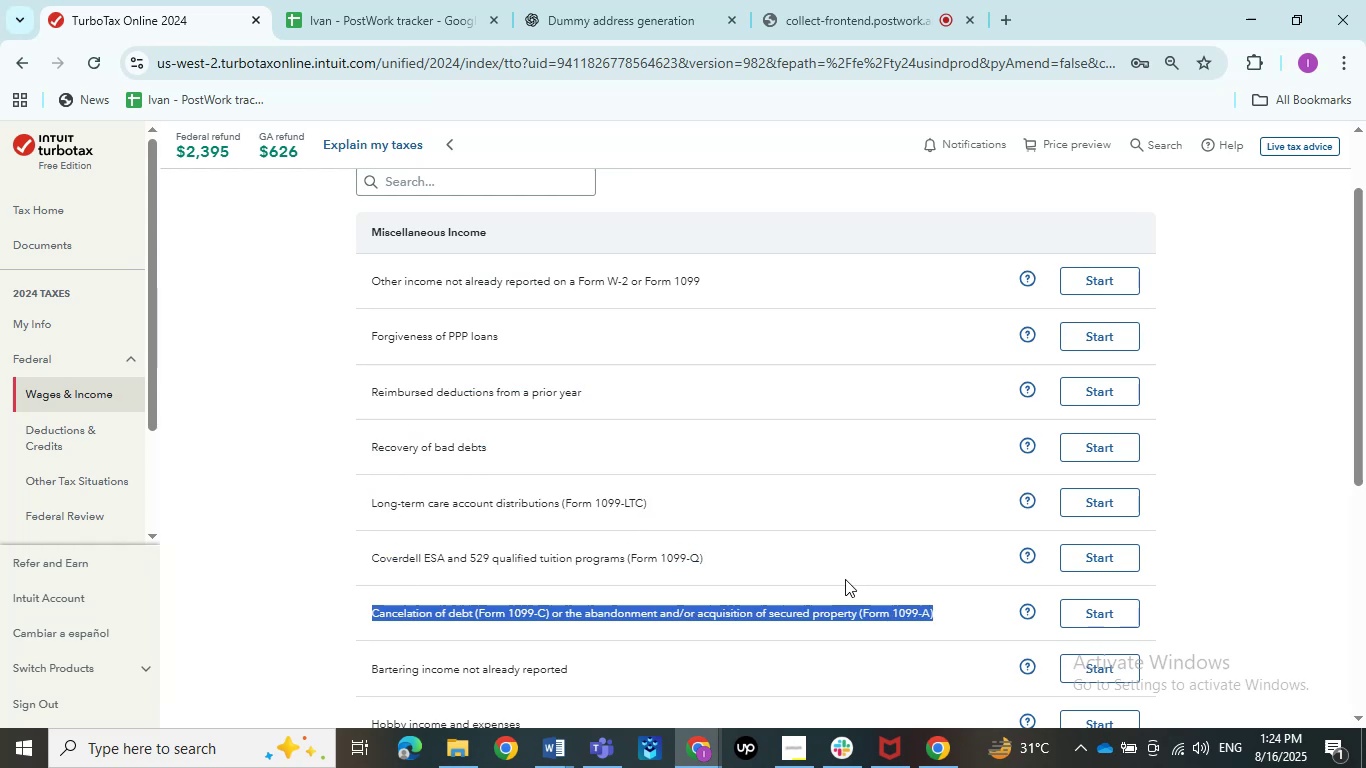 
scroll: coordinate [723, 528], scroll_direction: down, amount: 3.0
 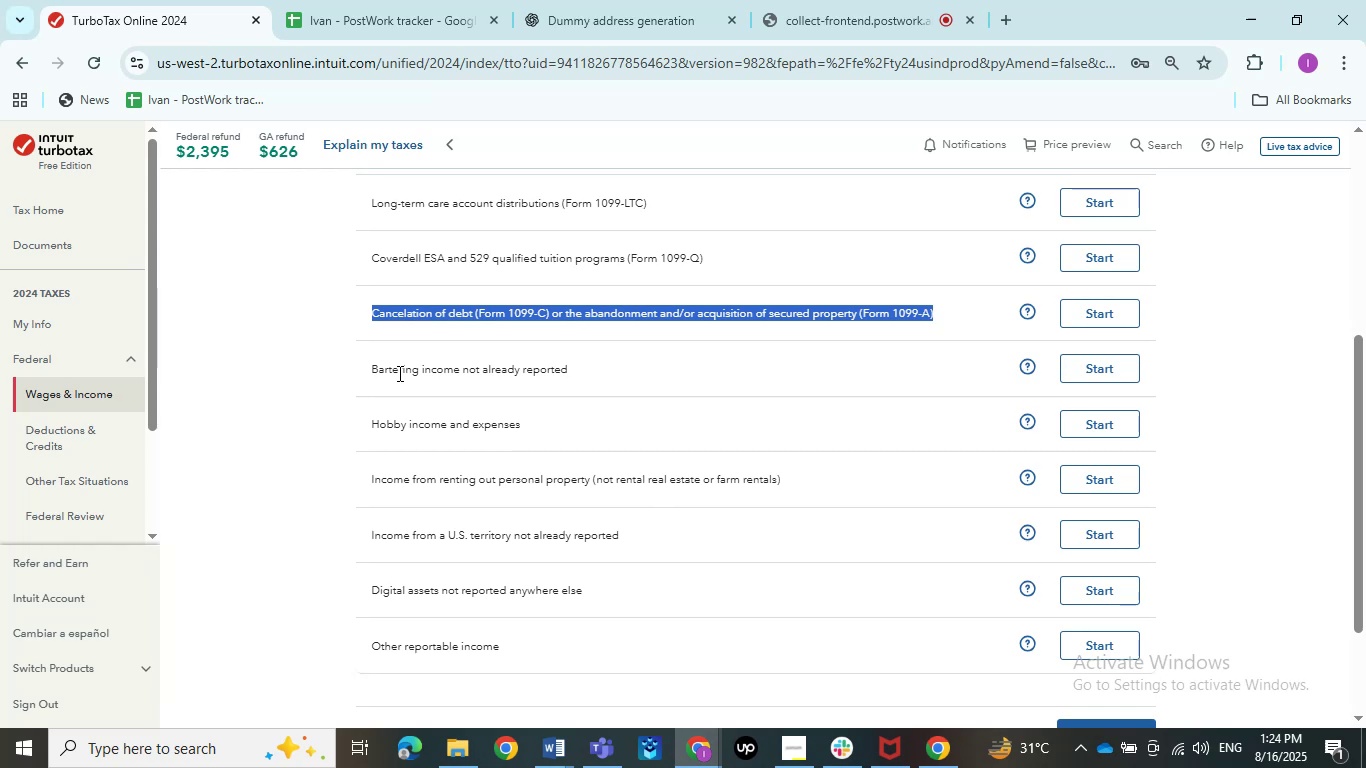 
wait(12.93)
 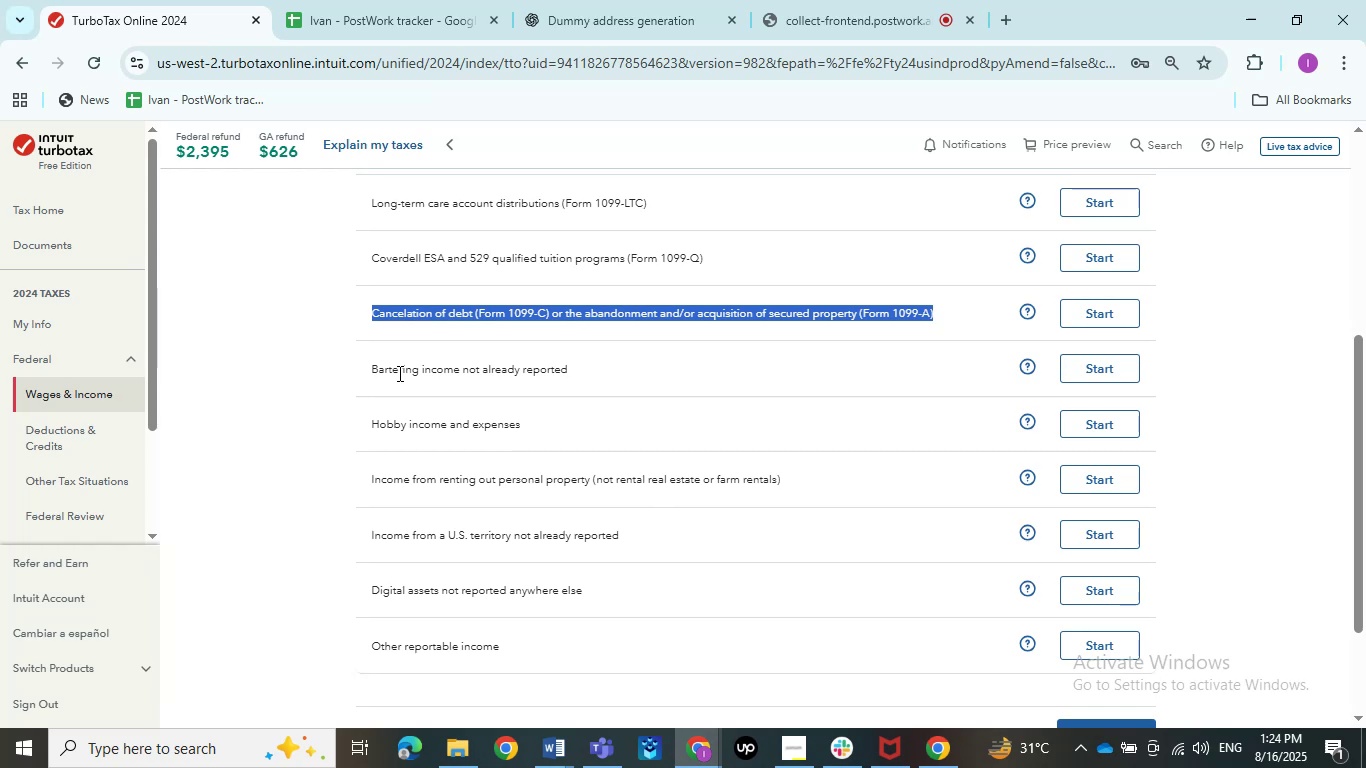 
left_click_drag(start_coordinate=[364, 424], to_coordinate=[564, 415])
 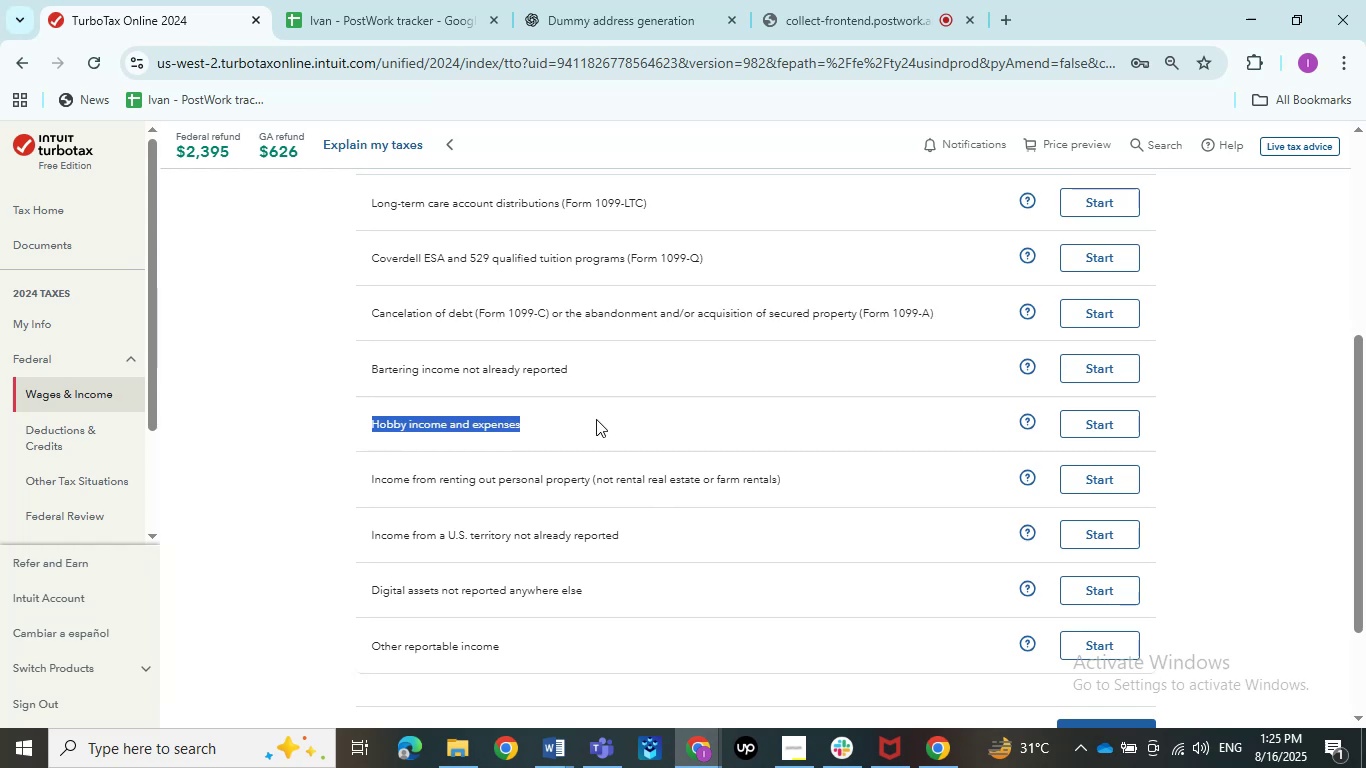 
left_click([598, 420])
 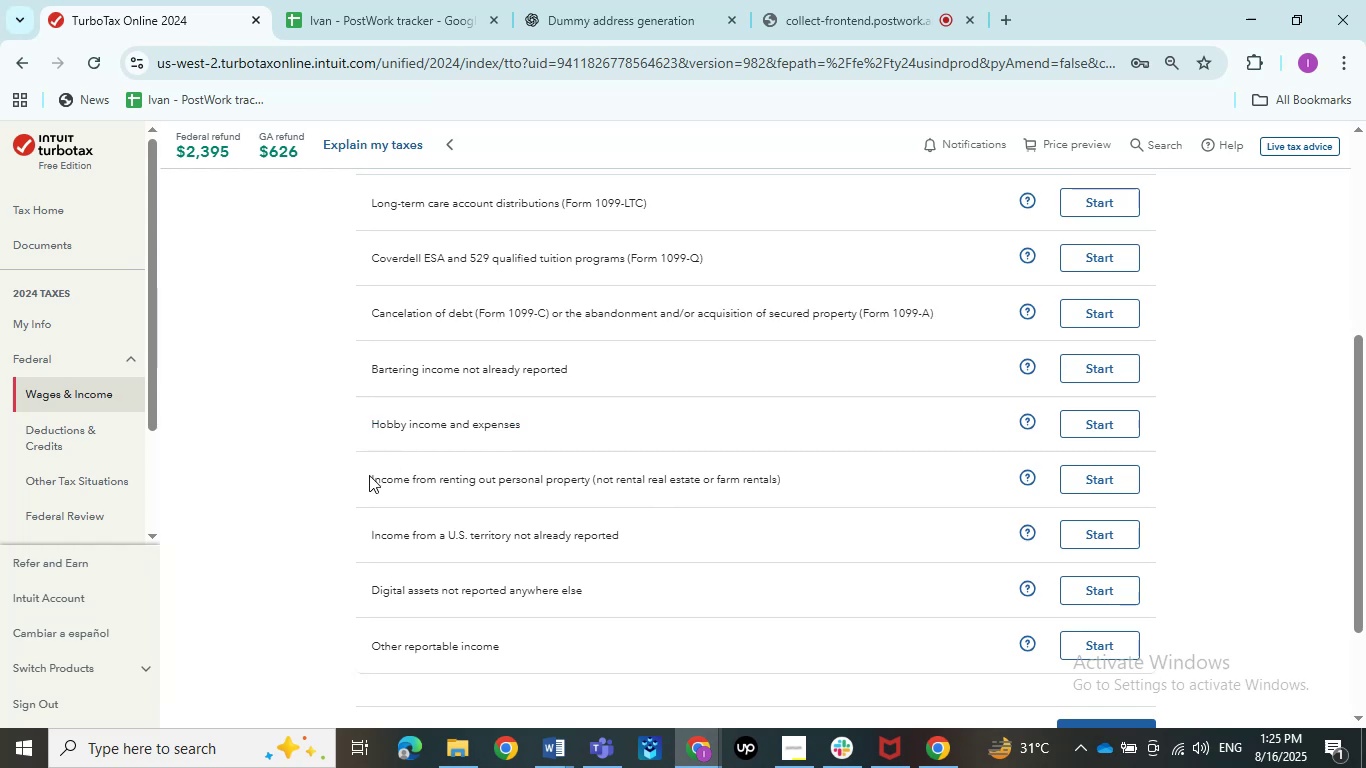 
left_click_drag(start_coordinate=[356, 478], to_coordinate=[792, 491])
 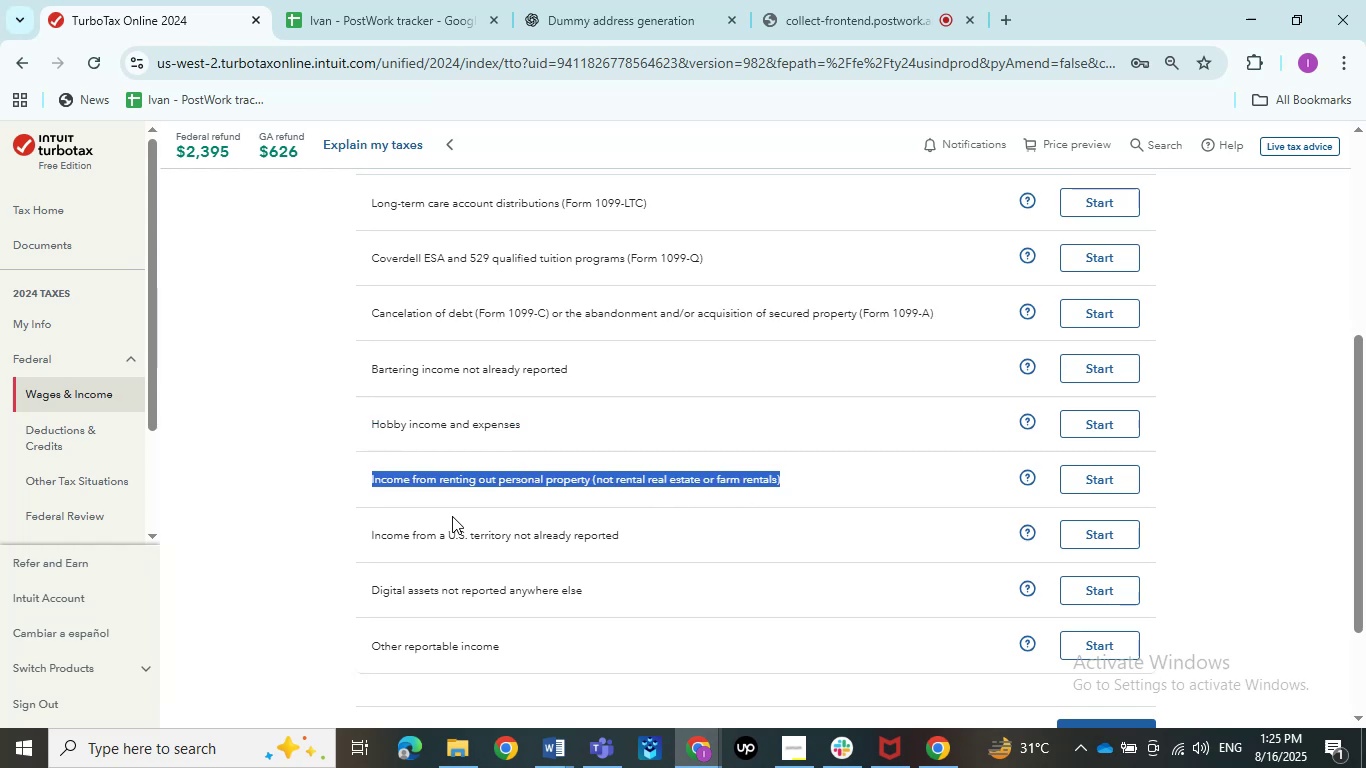 
left_click([446, 515])
 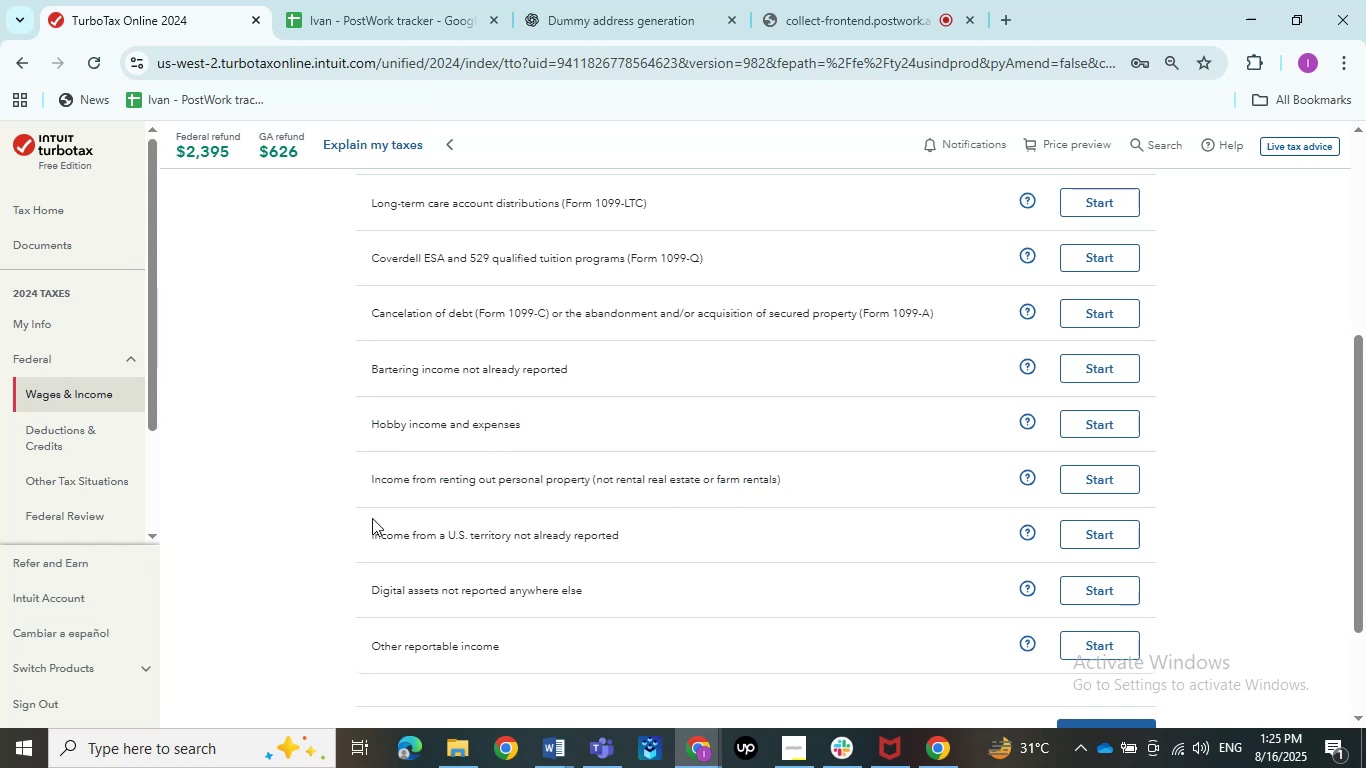 
left_click_drag(start_coordinate=[346, 523], to_coordinate=[639, 543])
 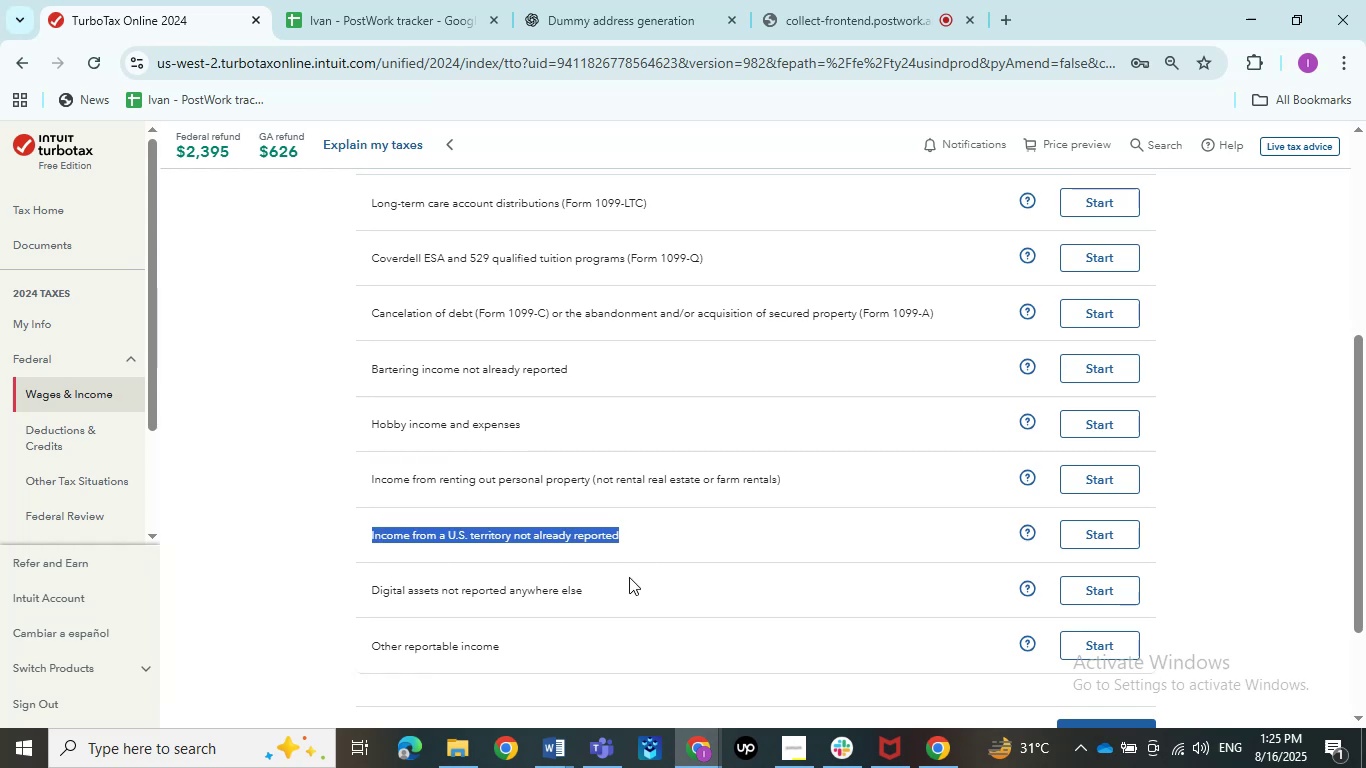 
left_click([628, 579])
 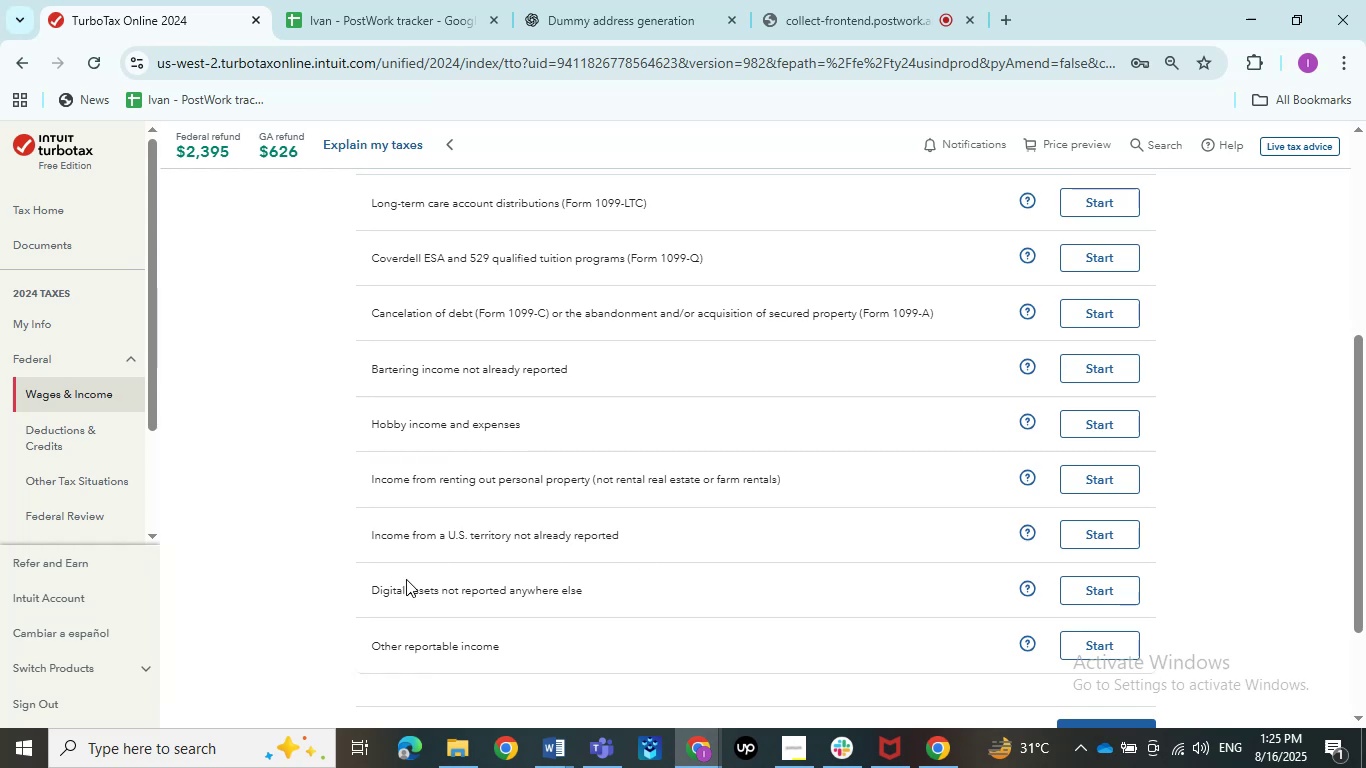 
left_click_drag(start_coordinate=[357, 576], to_coordinate=[602, 582])
 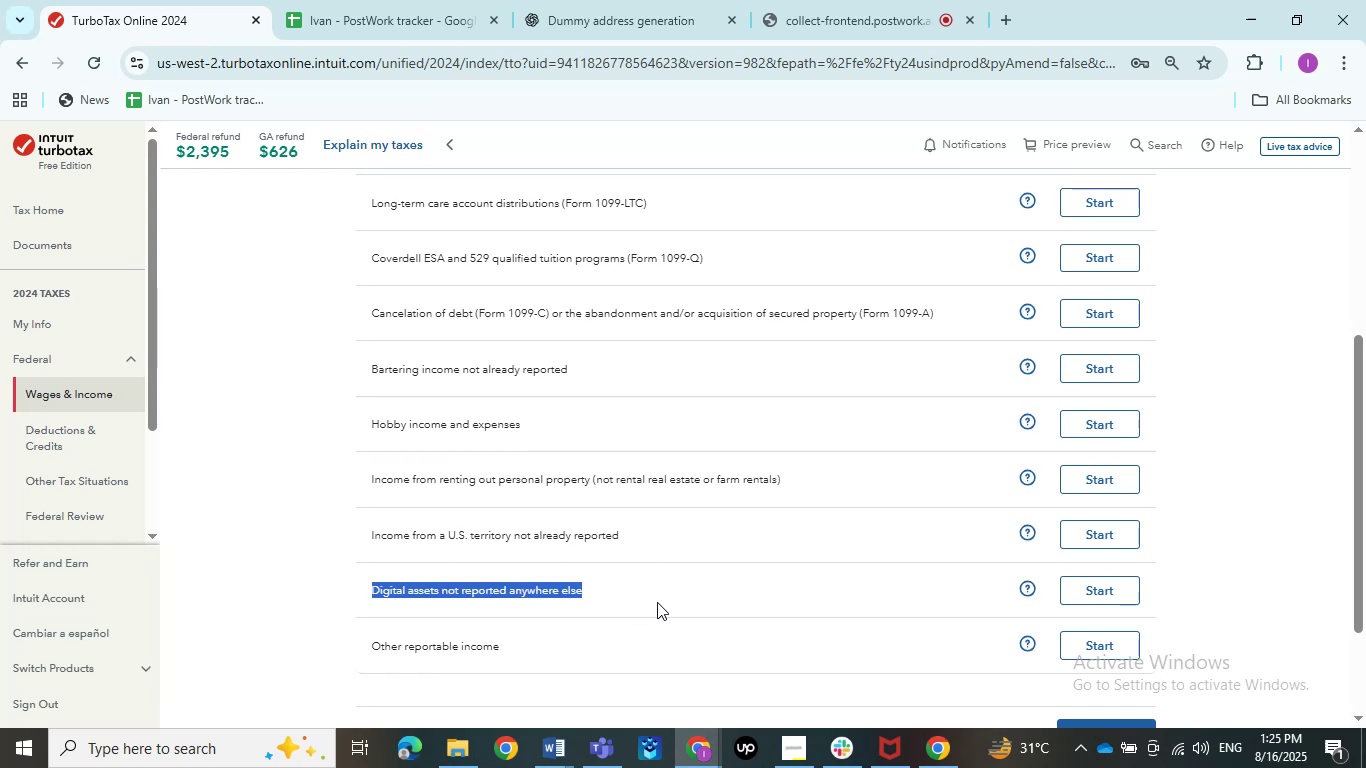 
left_click([660, 602])
 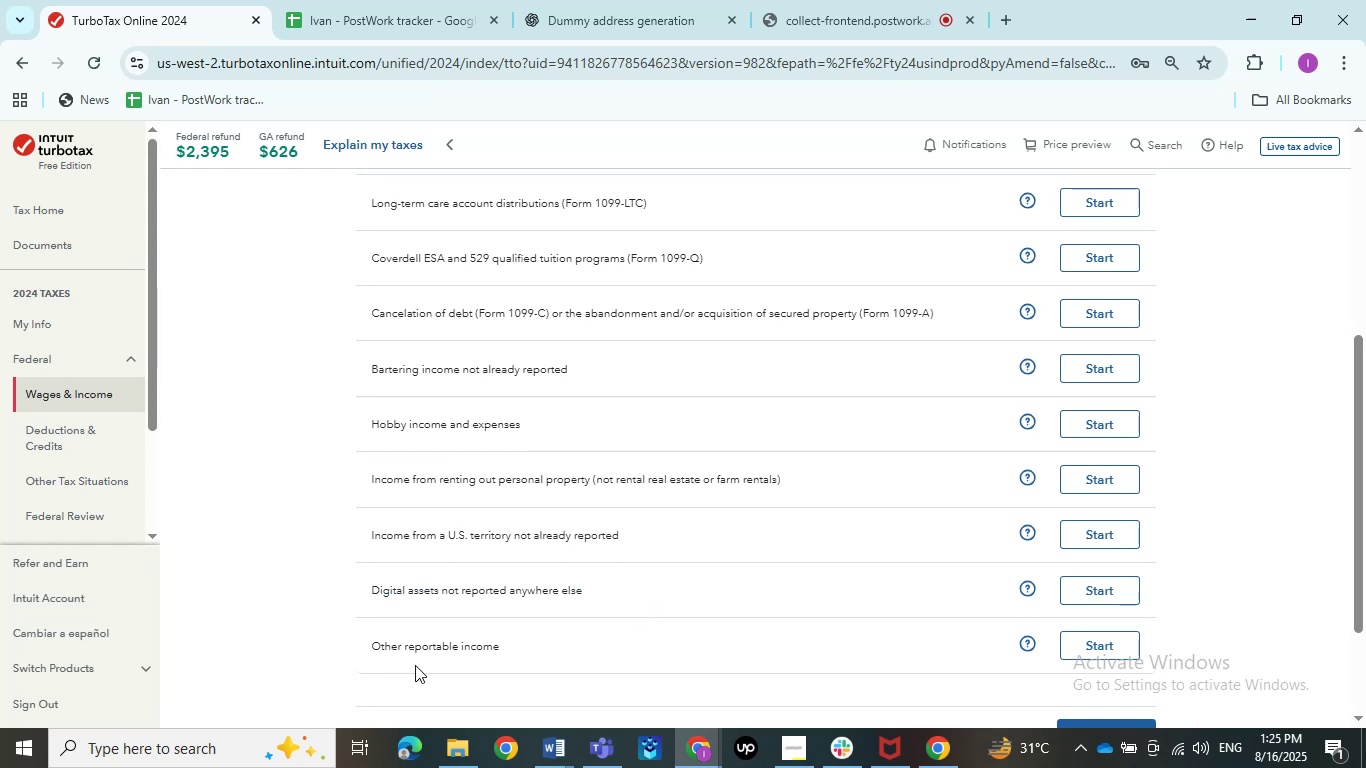 
left_click_drag(start_coordinate=[360, 646], to_coordinate=[511, 644])
 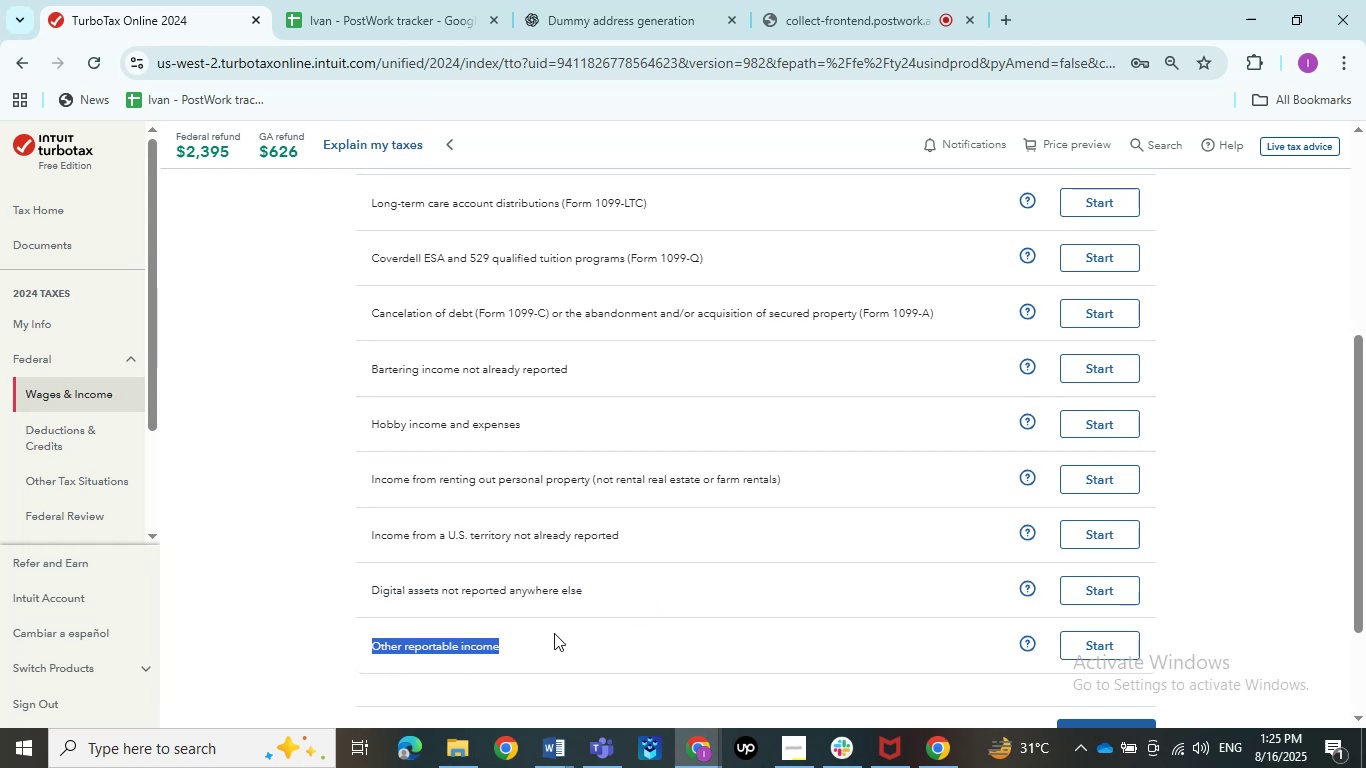 
left_click([571, 627])
 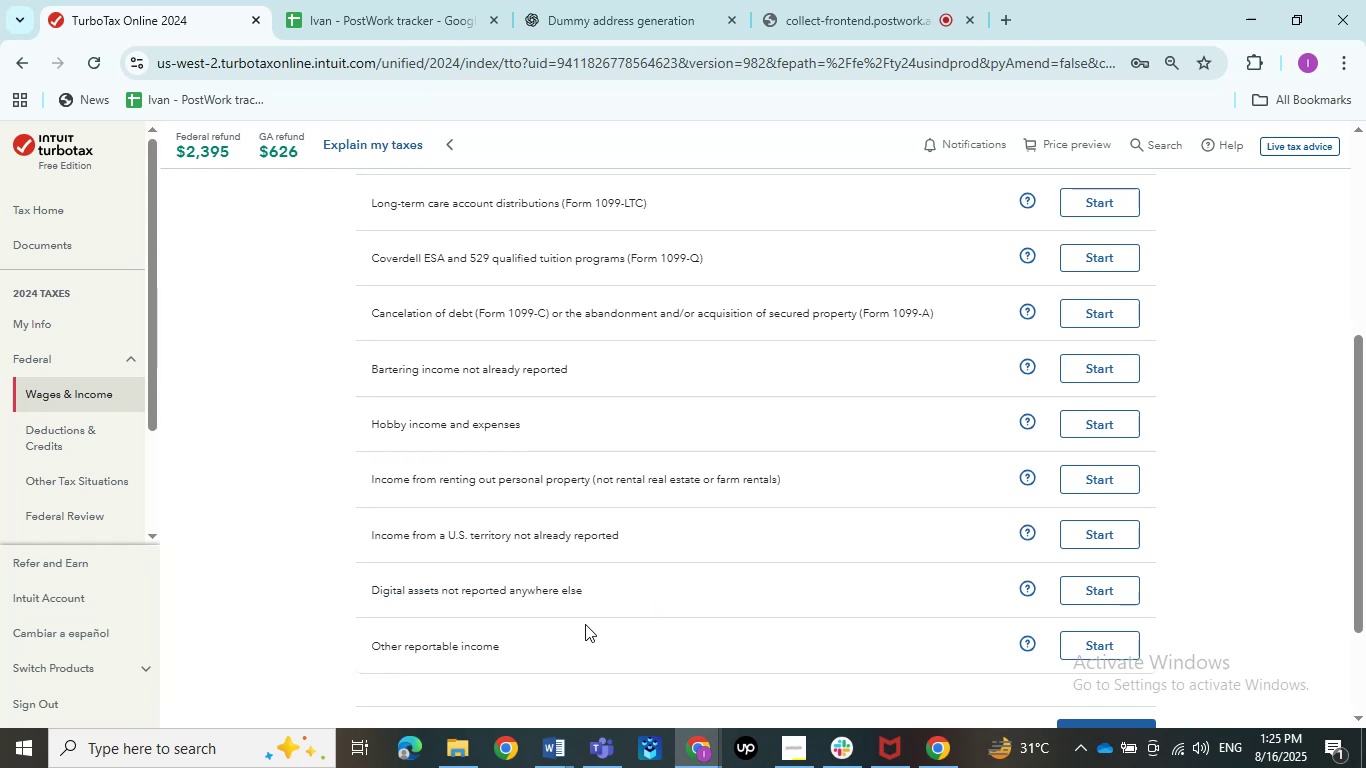 
scroll: coordinate [643, 598], scroll_direction: down, amount: 1.0
 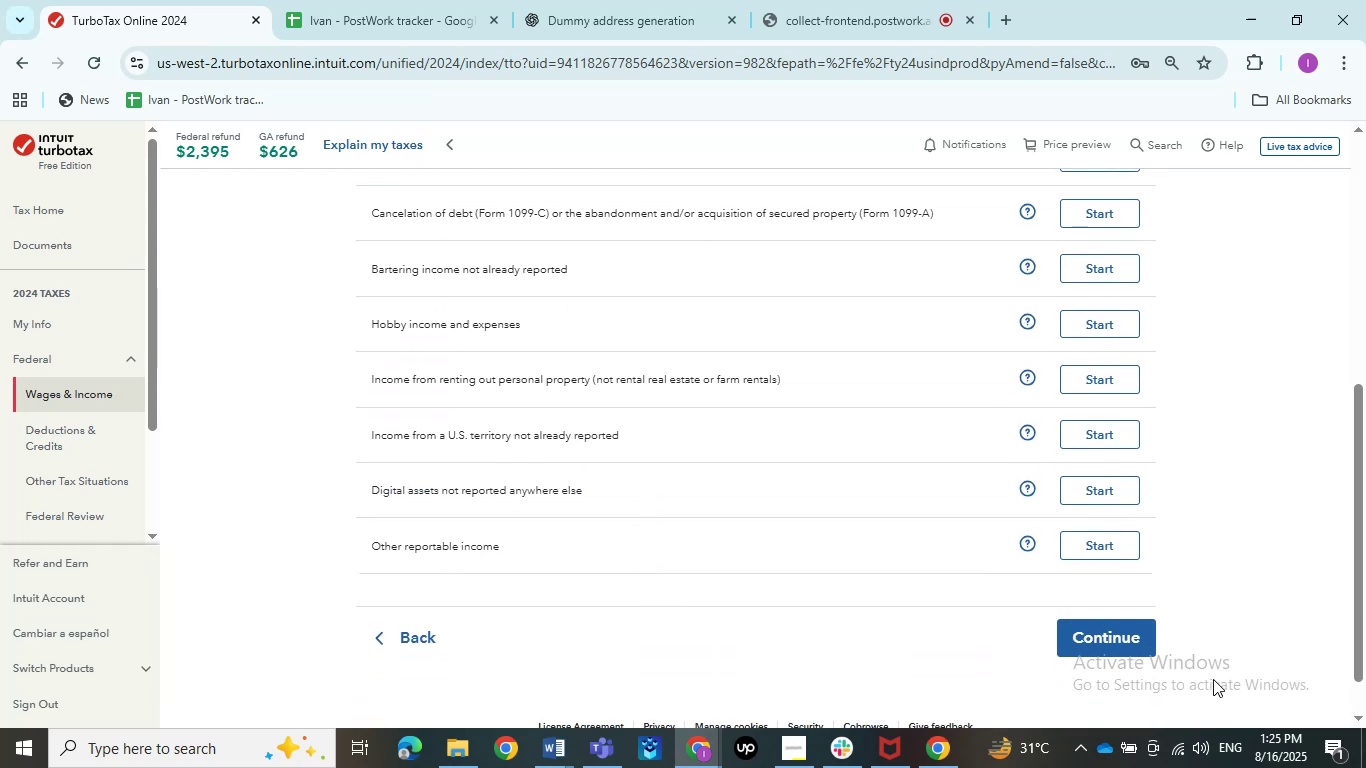 
left_click([1100, 634])
 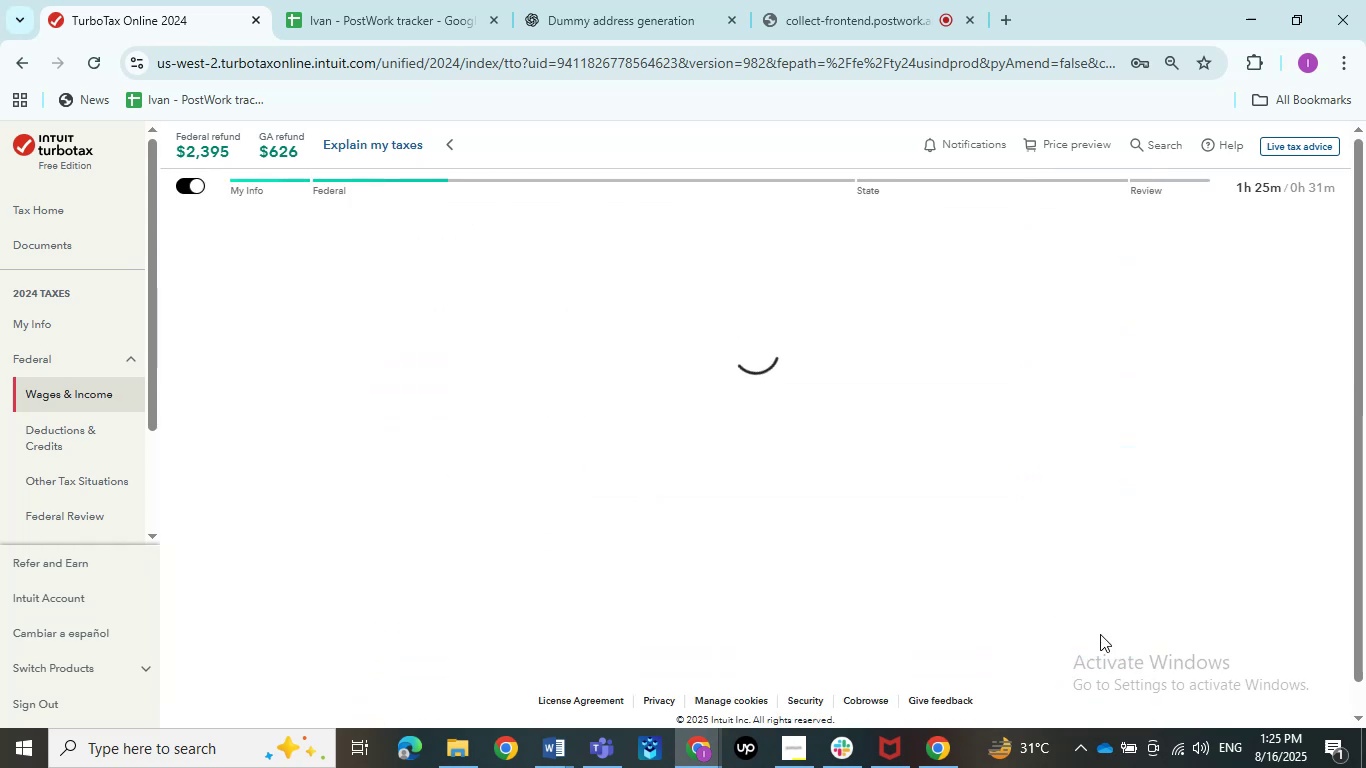 
wait(8.06)
 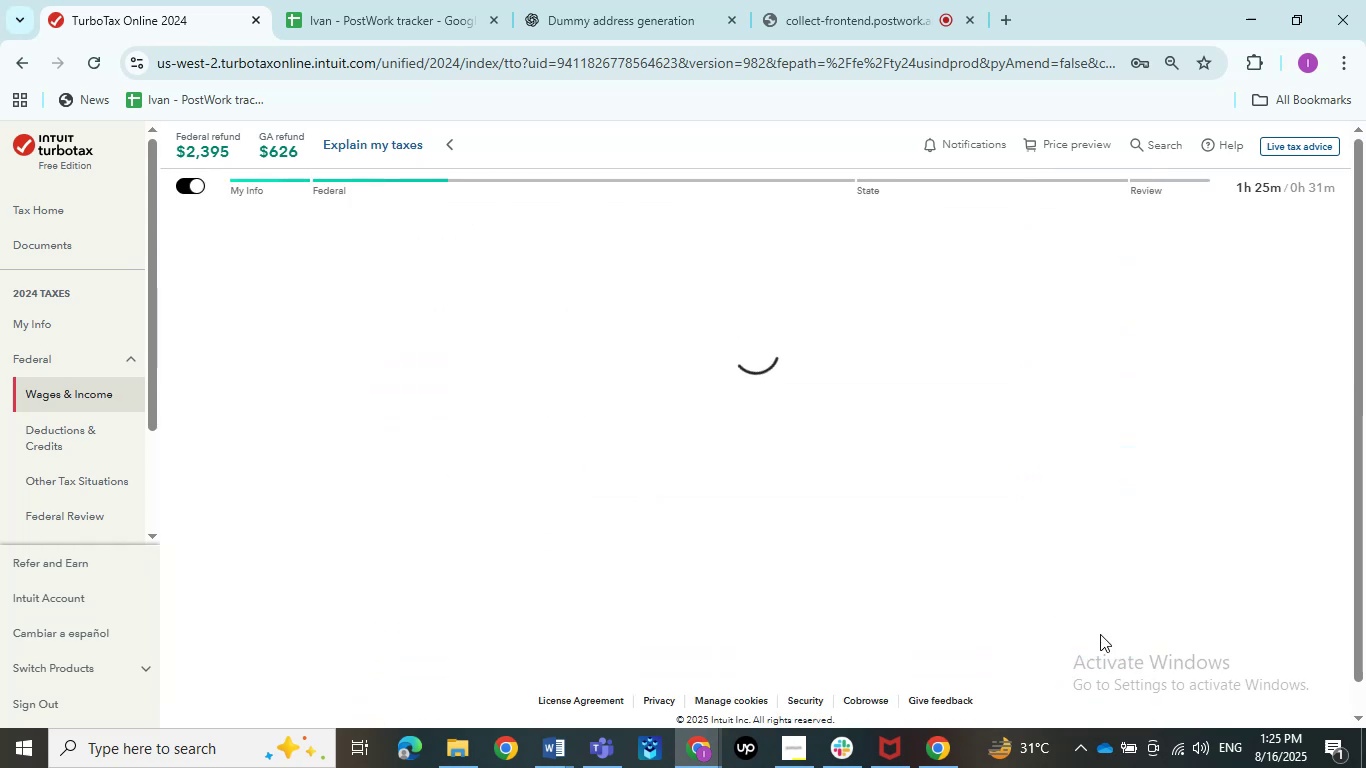 
scroll: coordinate [782, 542], scroll_direction: down, amount: 6.0
 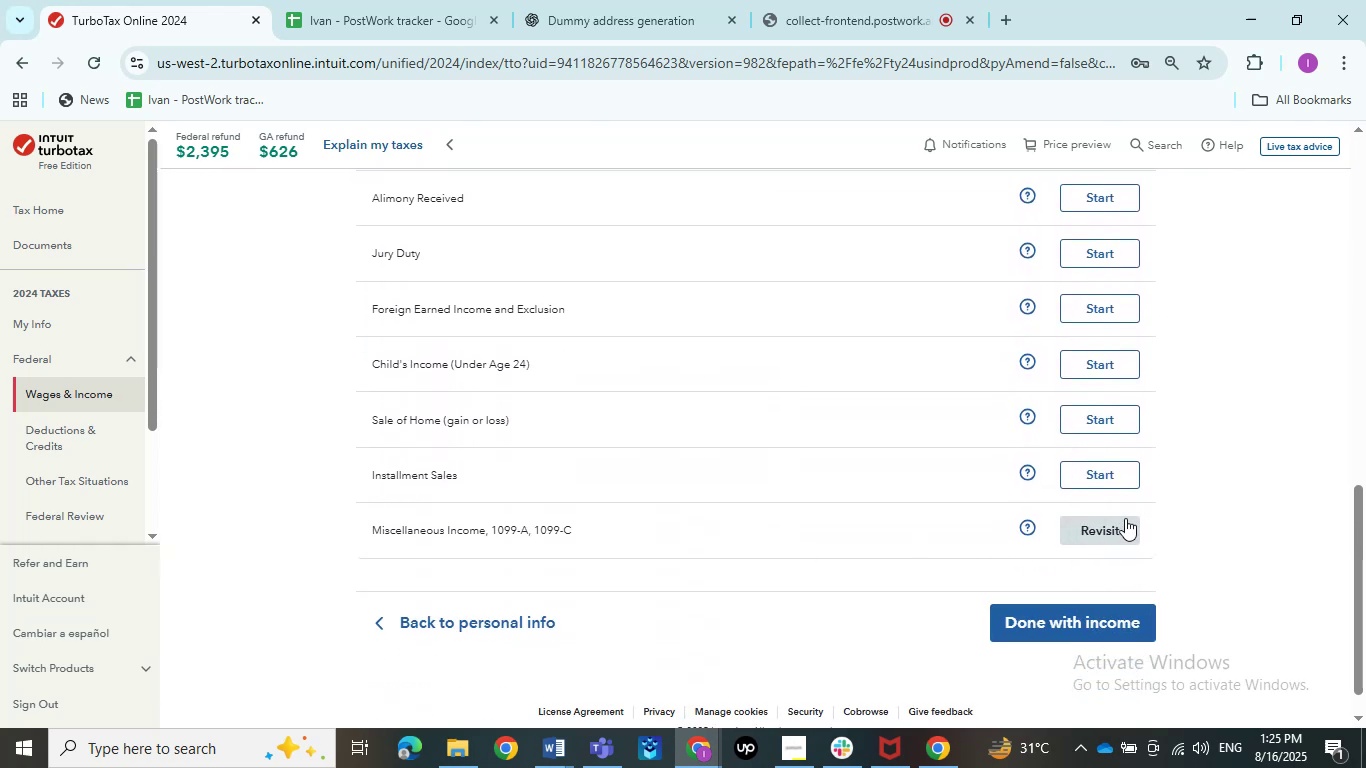 
left_click([1105, 518])
 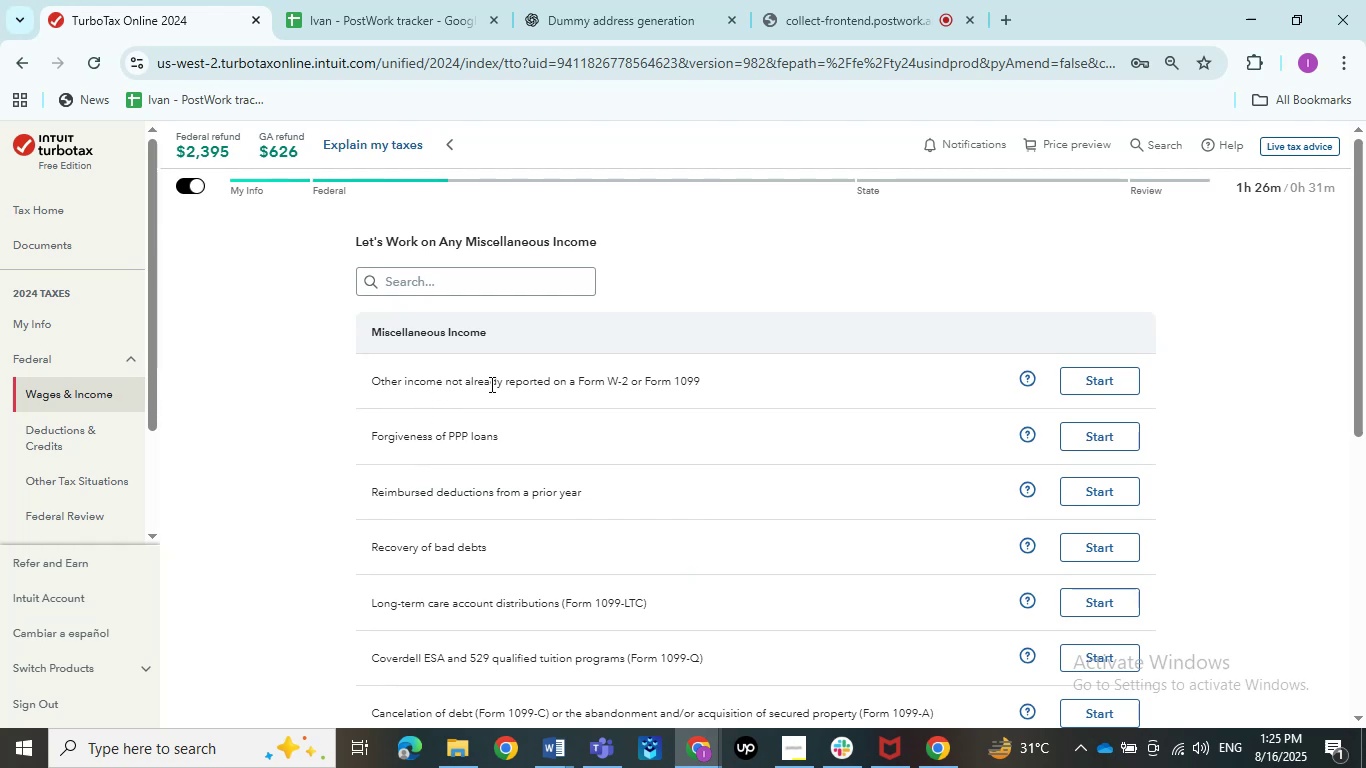 
wait(10.58)
 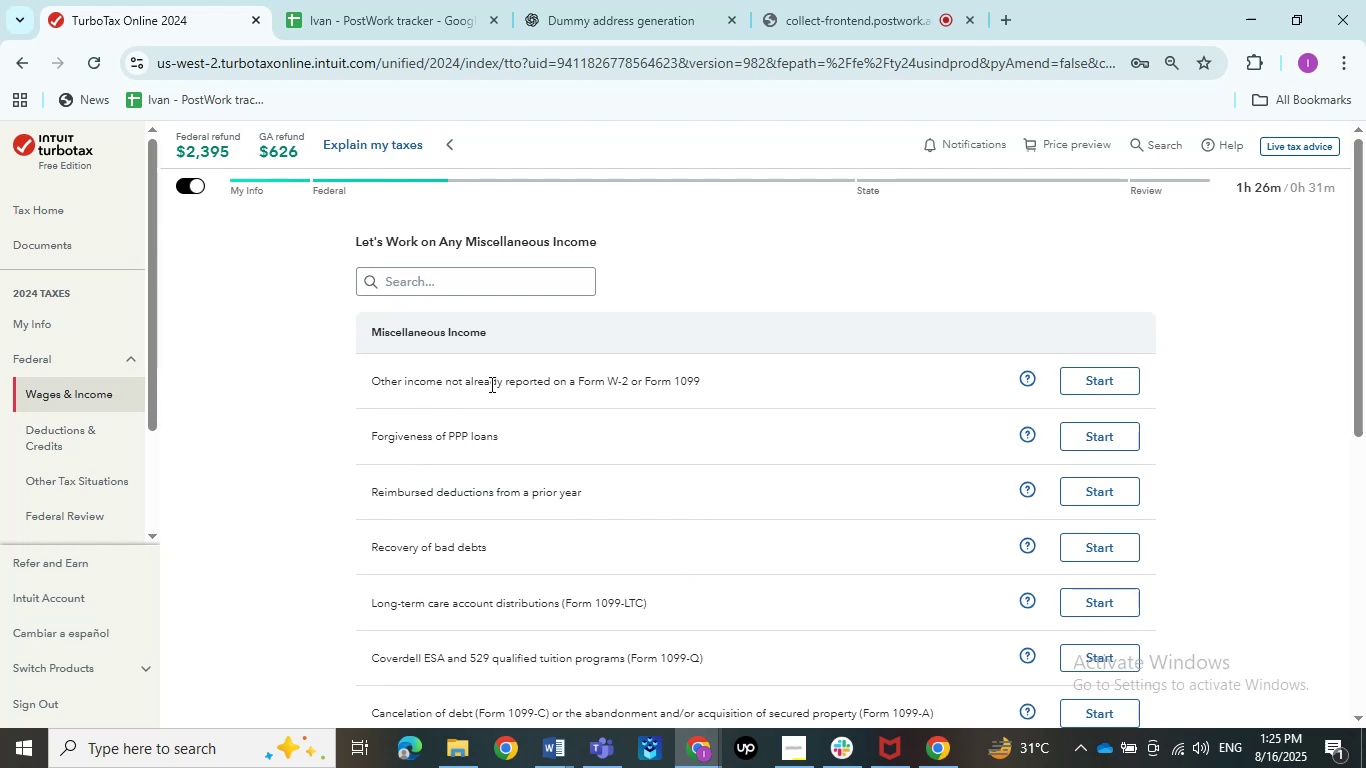 
left_click([455, 758])
 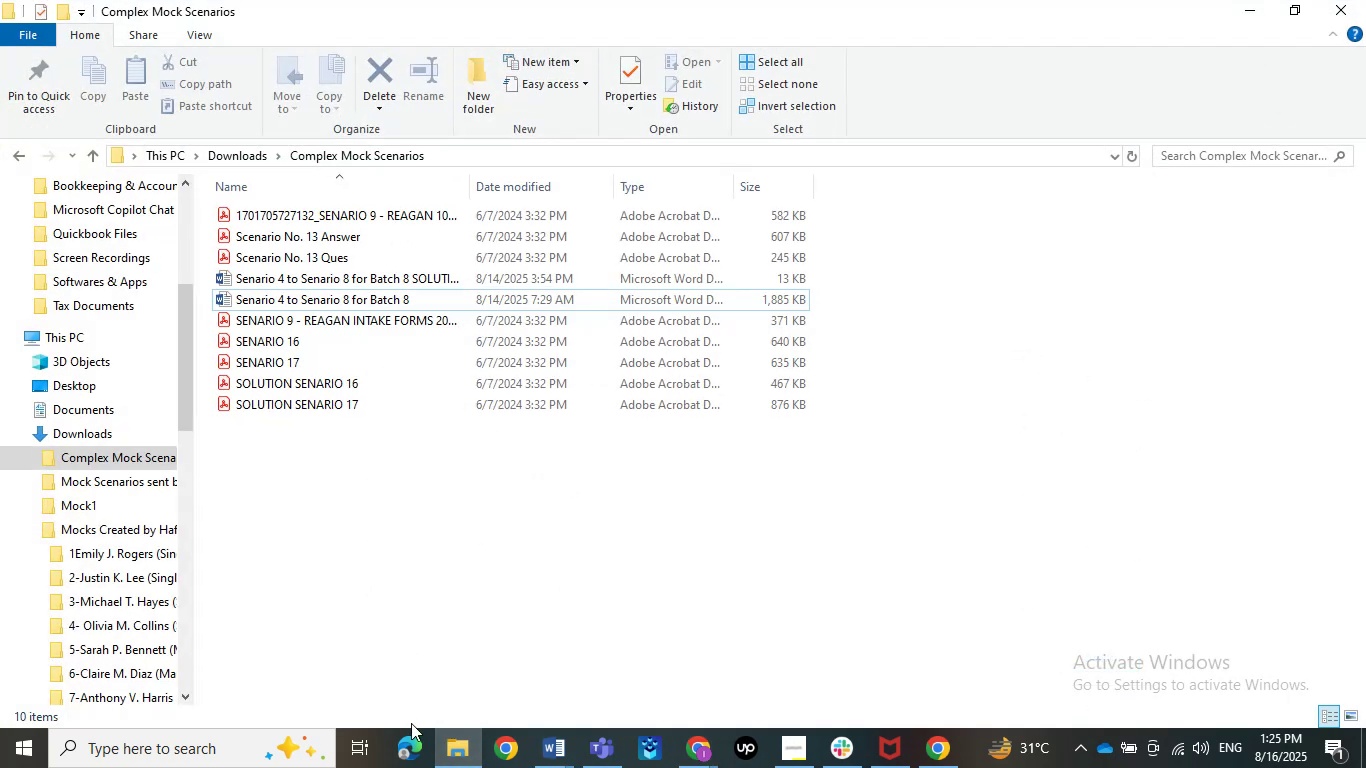 
left_click([452, 744])
 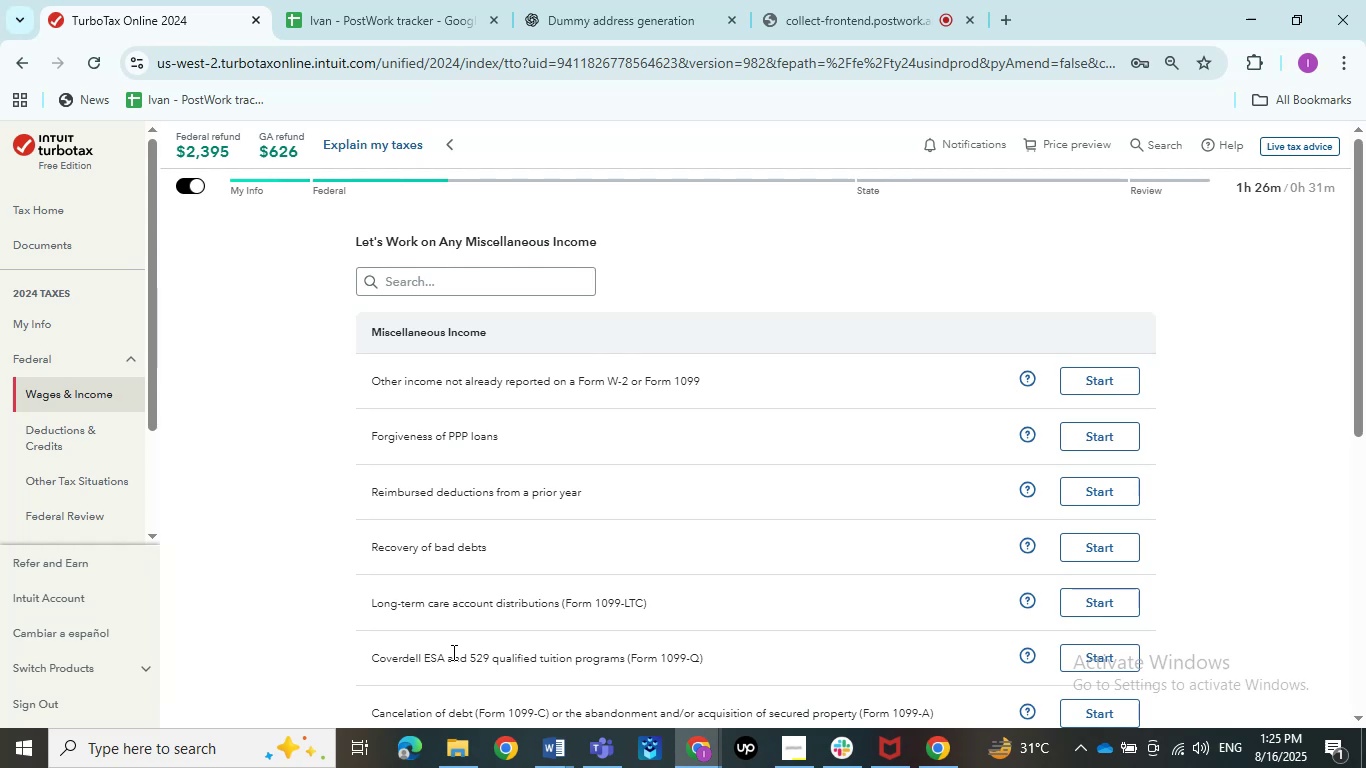 
wait(5.27)
 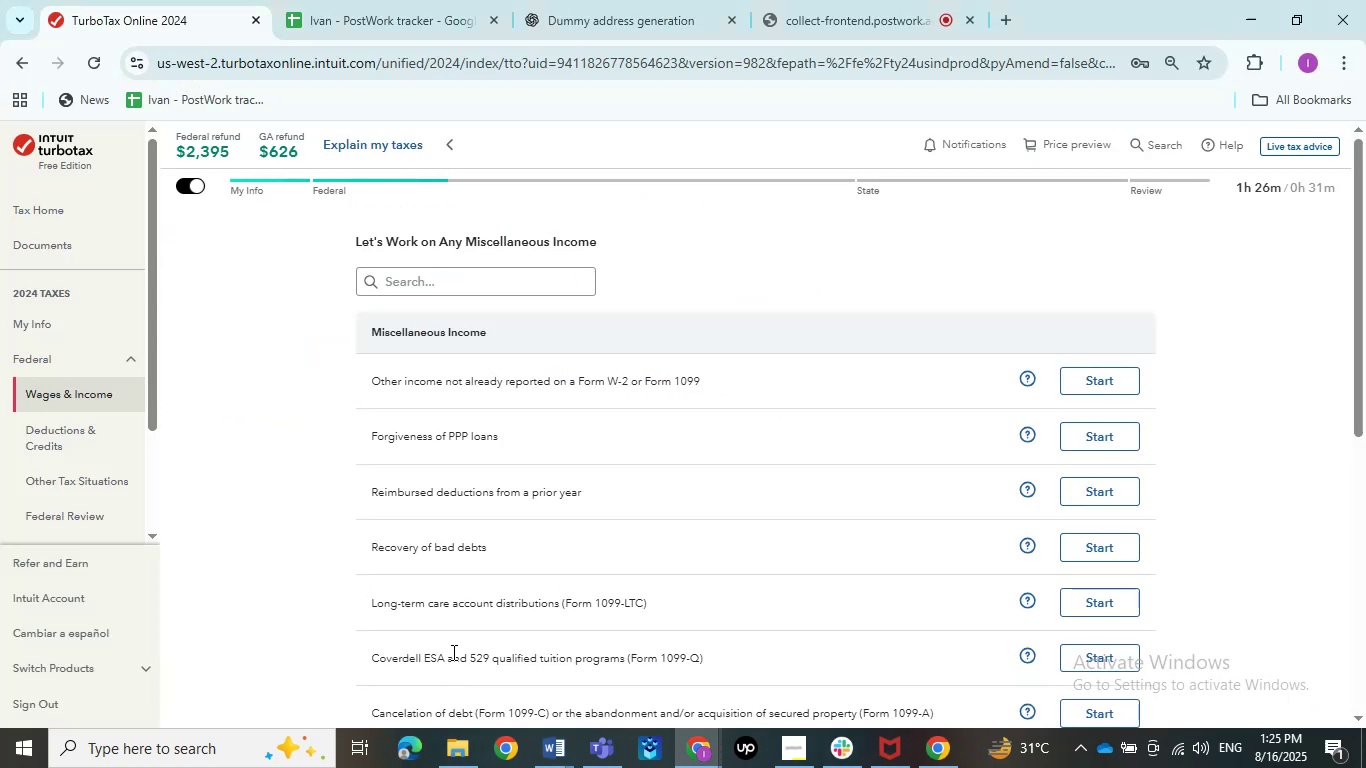 
double_click([374, 628])
 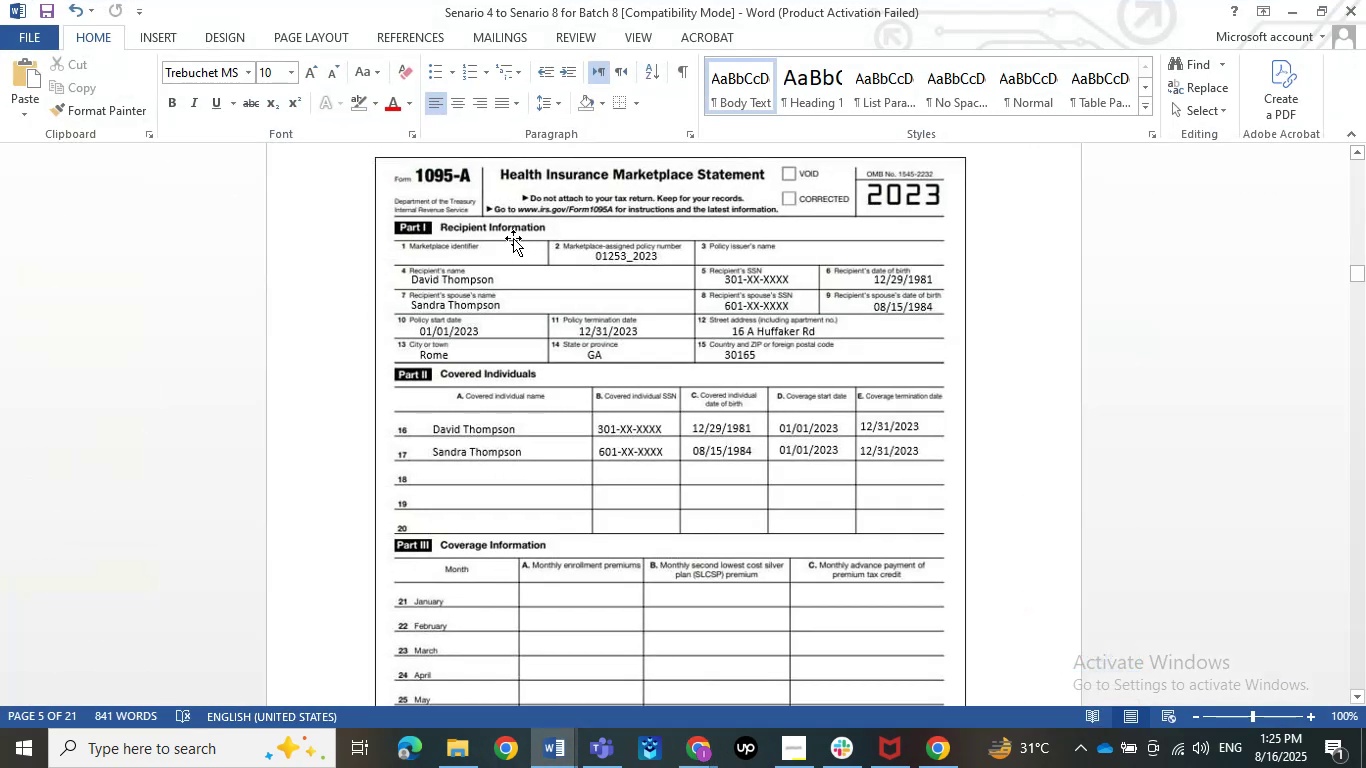 
left_click_drag(start_coordinate=[478, 181], to_coordinate=[757, 187])
 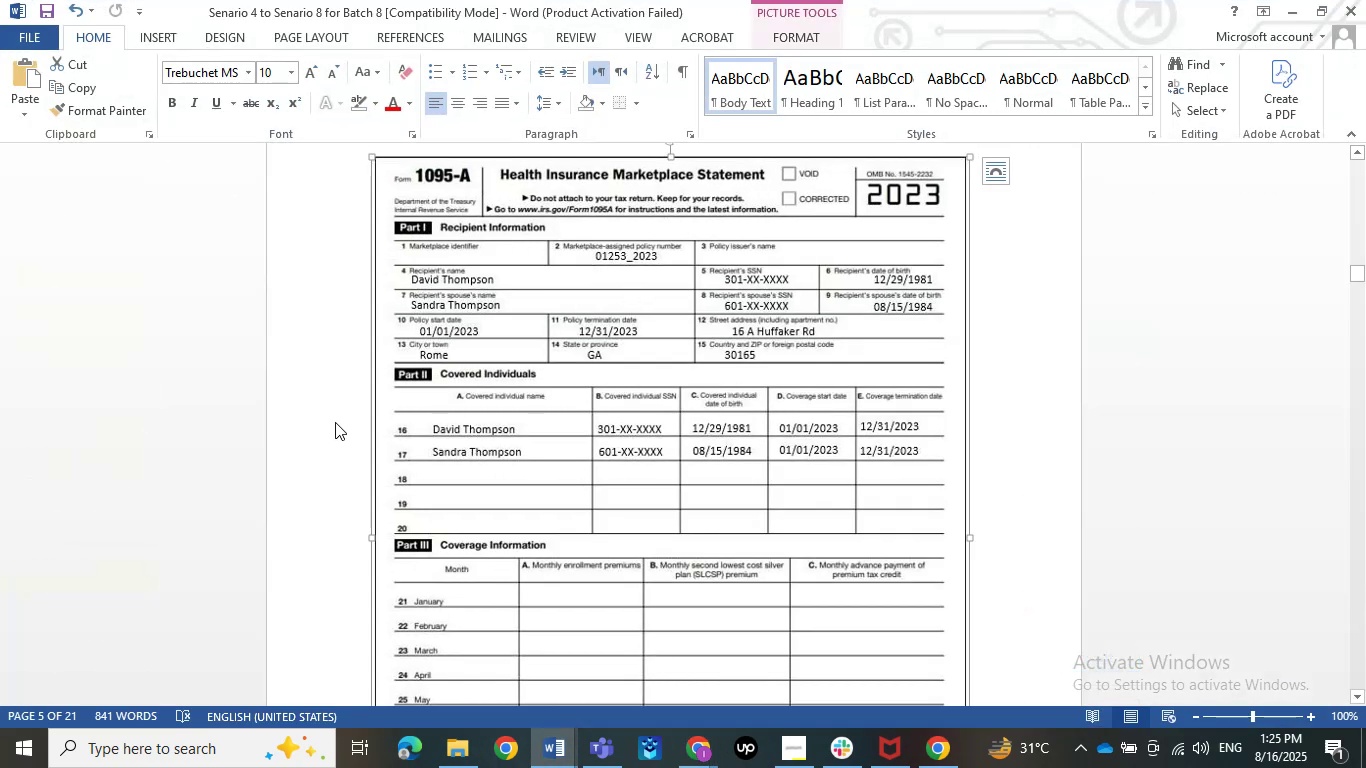 
left_click([319, 426])
 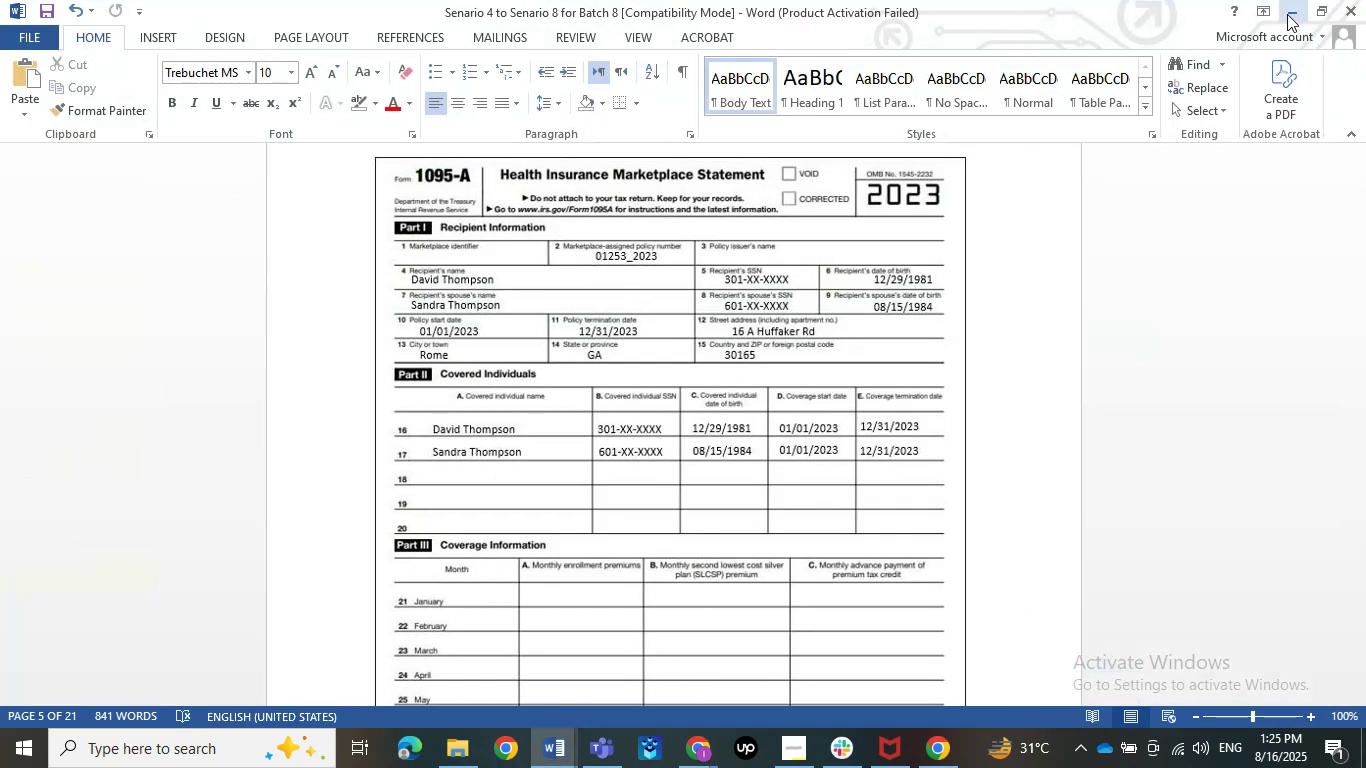 
left_click([1287, 14])
 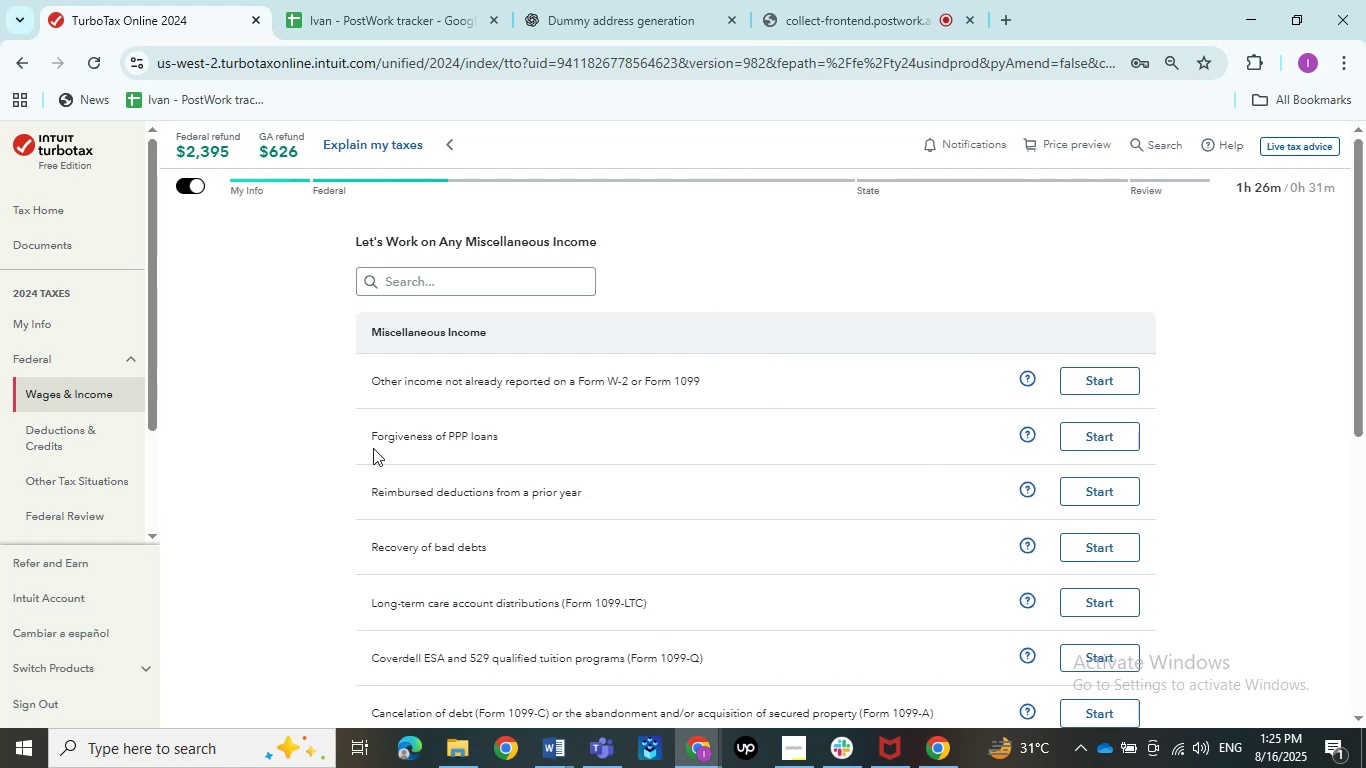 
scroll: coordinate [373, 448], scroll_direction: down, amount: 2.0
 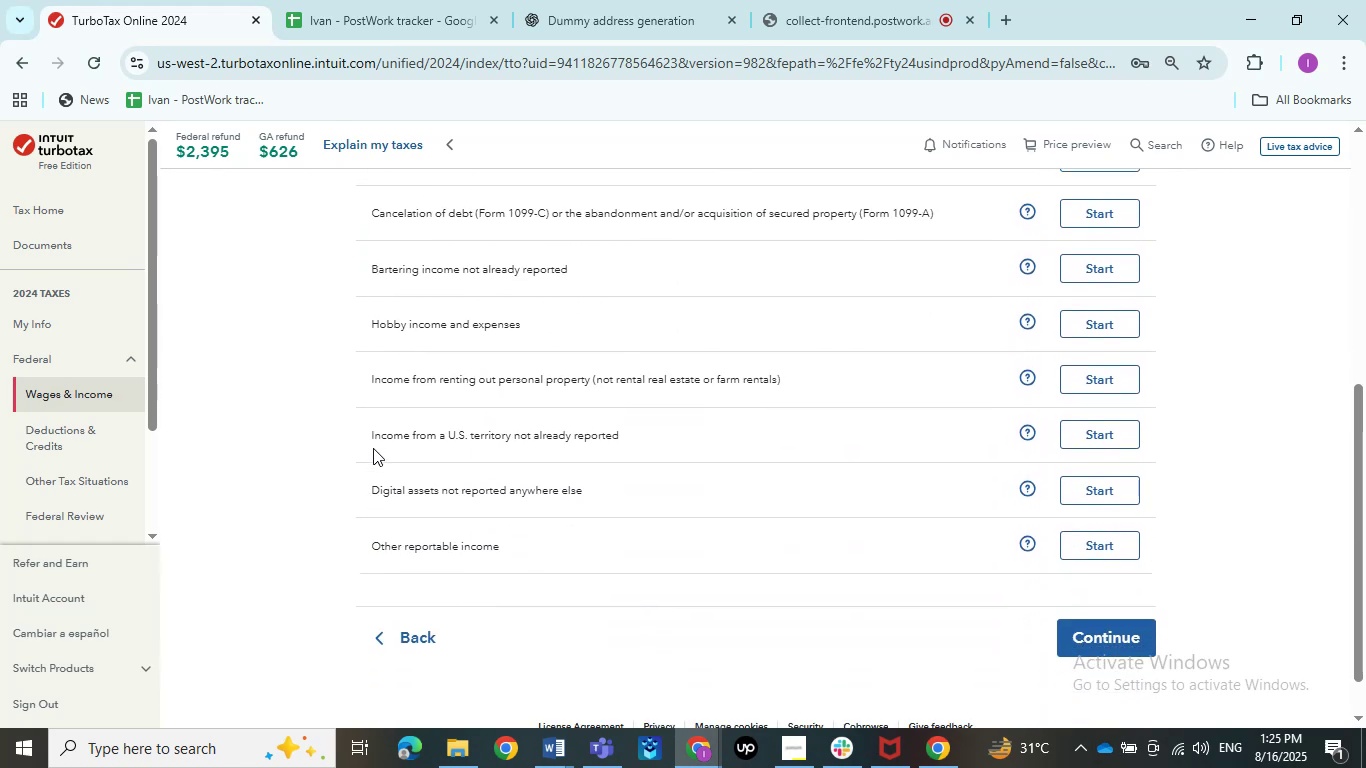 
scroll: coordinate [373, 448], scroll_direction: up, amount: 1.0
 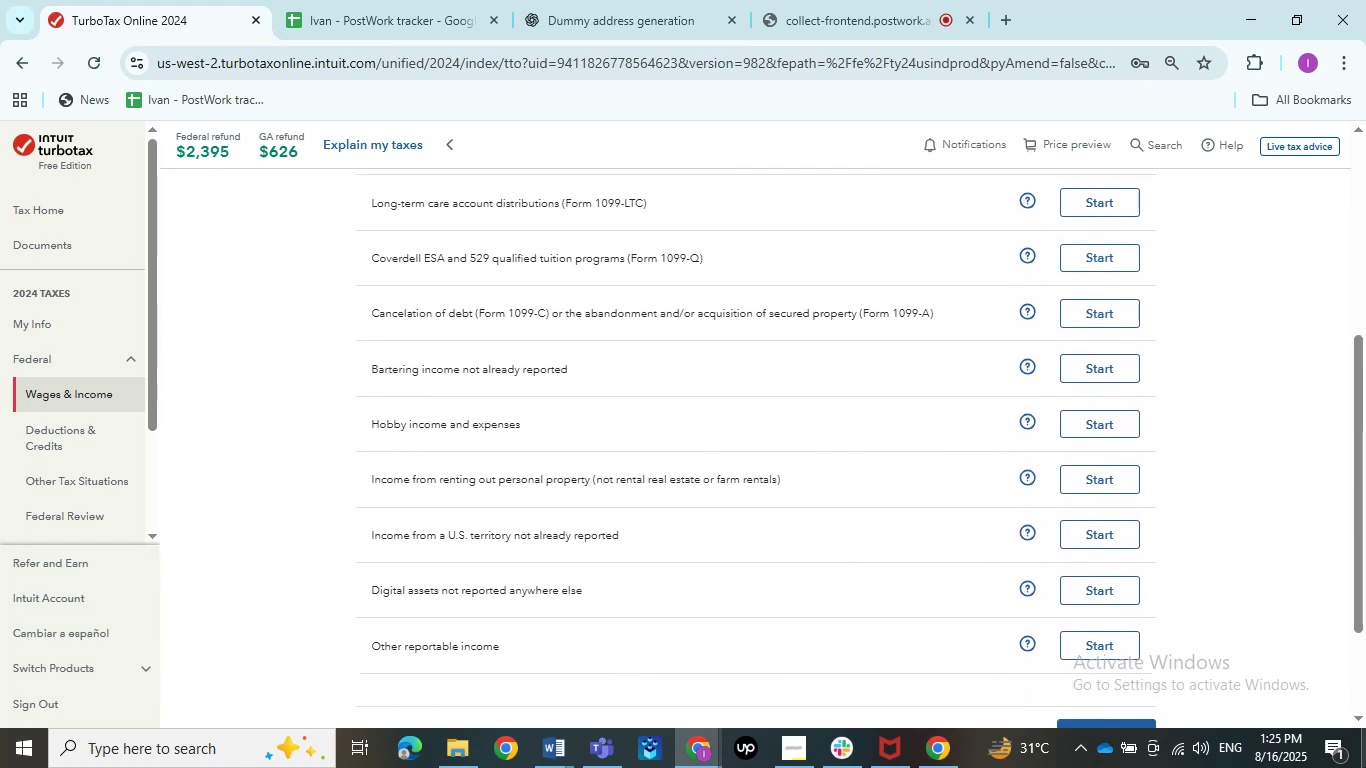 
scroll: coordinate [1163, 696], scroll_direction: down, amount: 3.0
 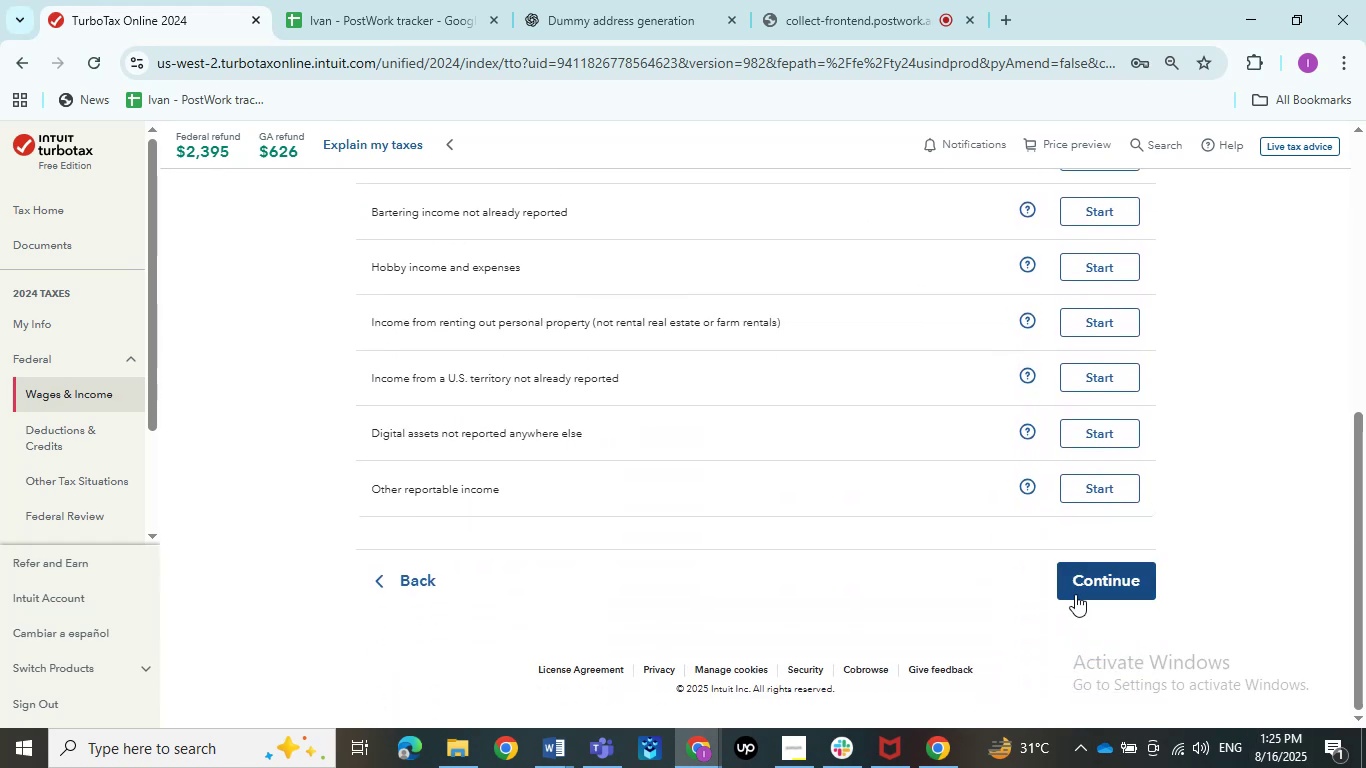 
left_click([1075, 594])
 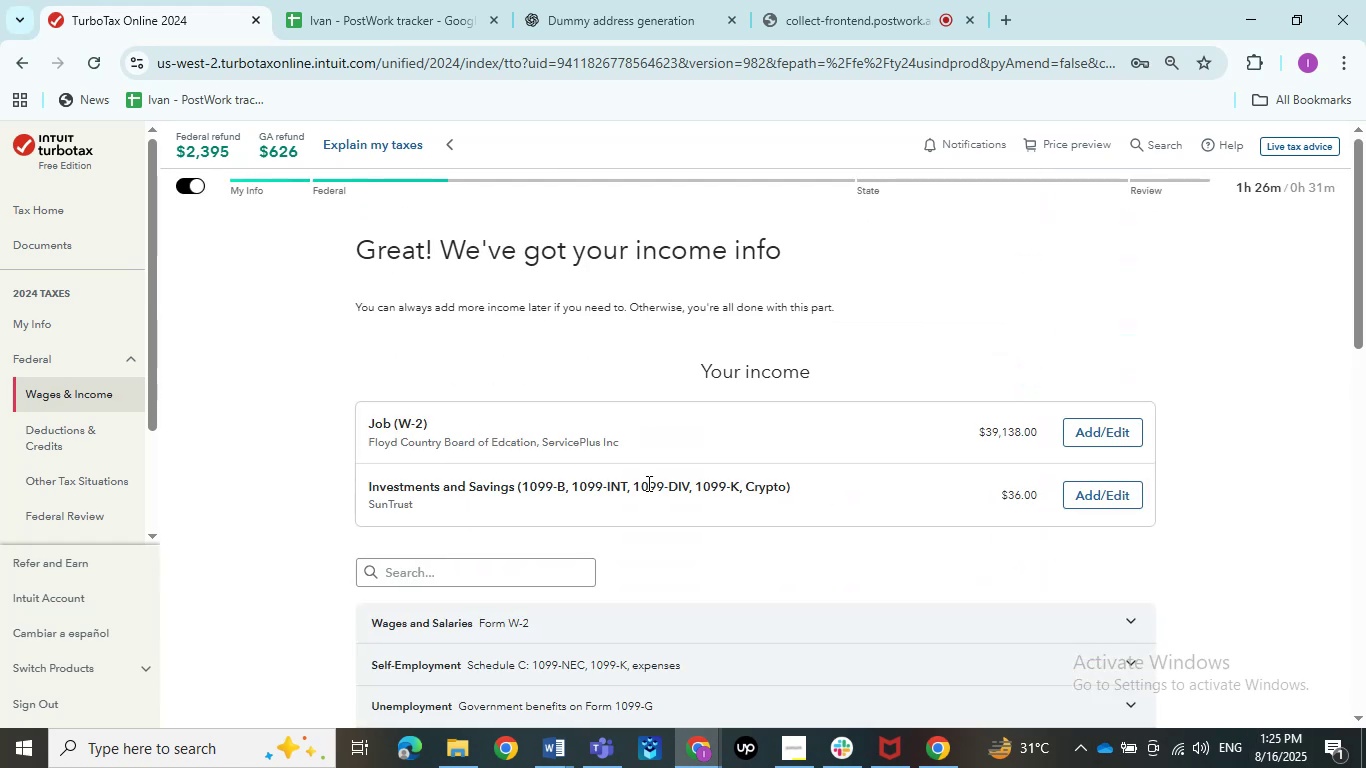 
scroll: coordinate [415, 468], scroll_direction: down, amount: 10.0
 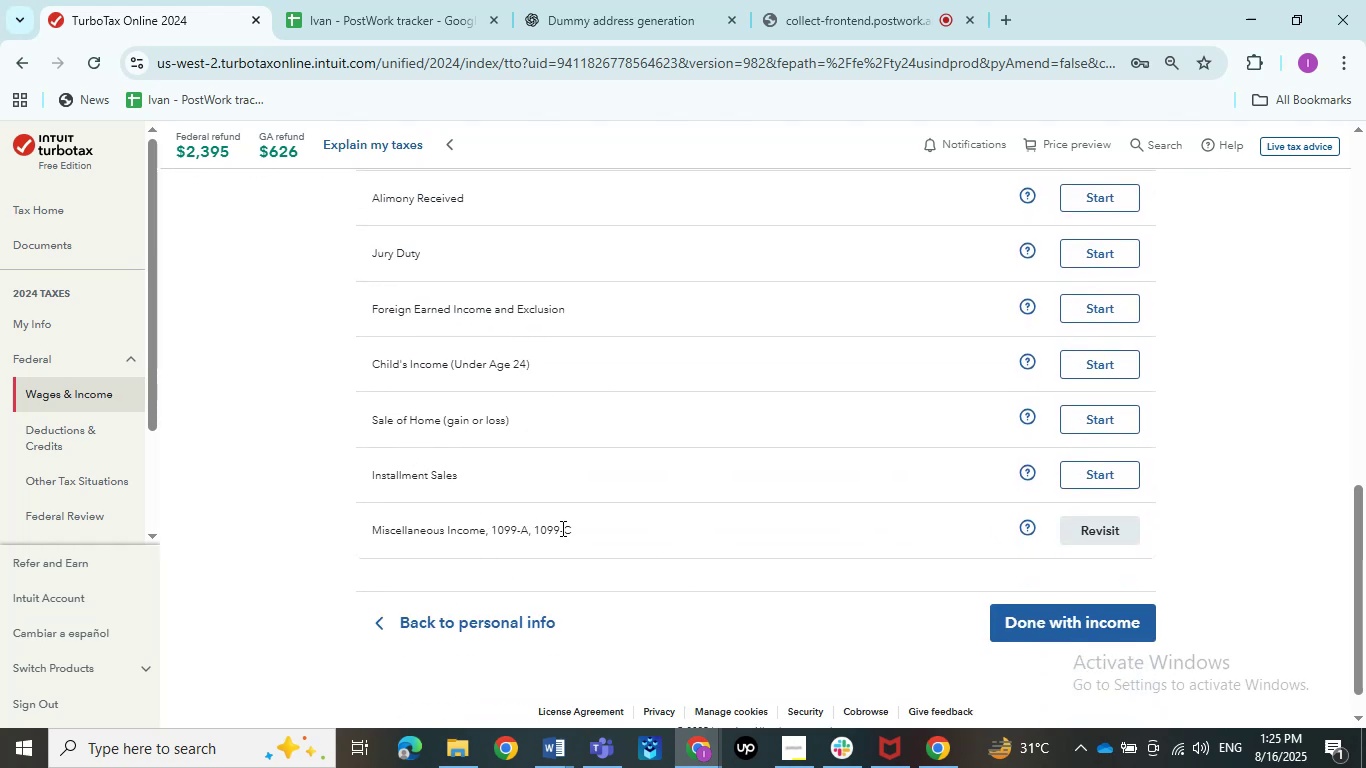 
left_click_drag(start_coordinate=[451, 537], to_coordinate=[578, 532])
 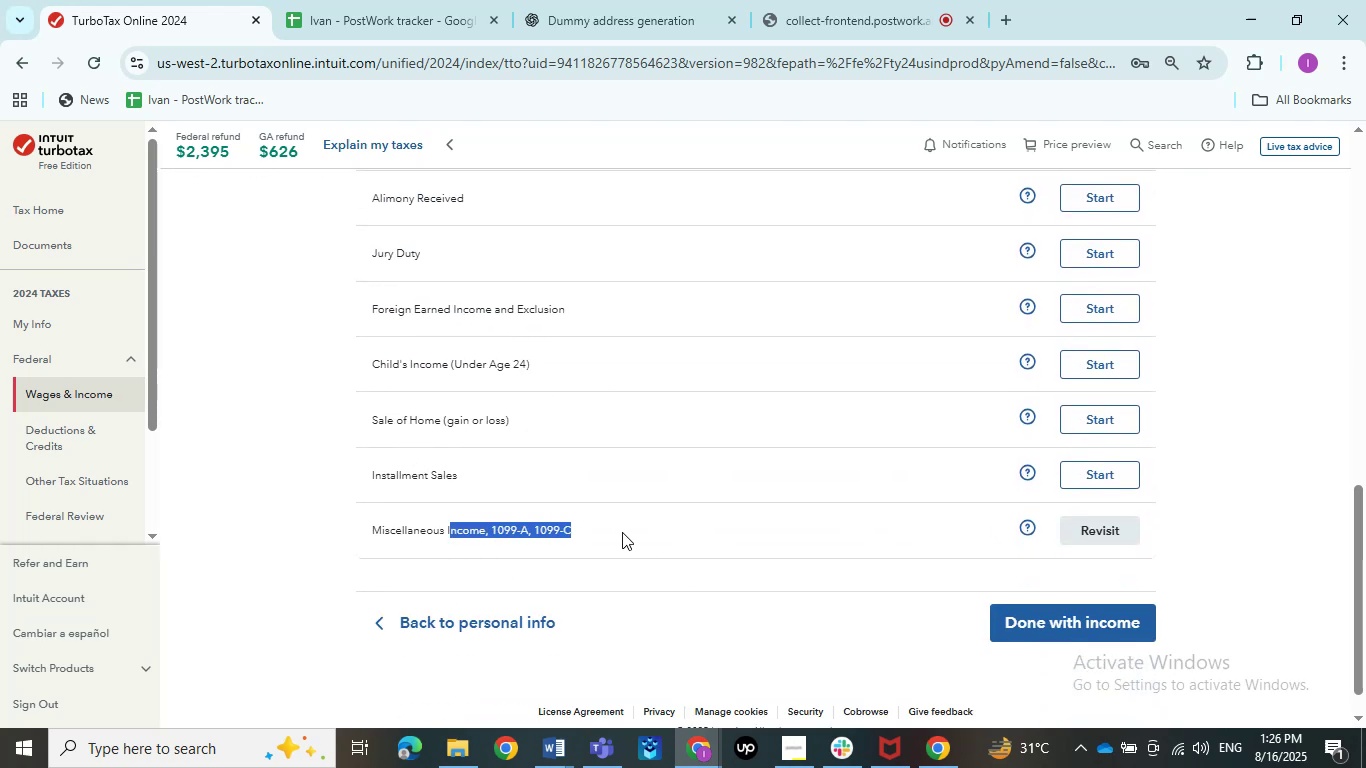 
left_click([622, 532])
 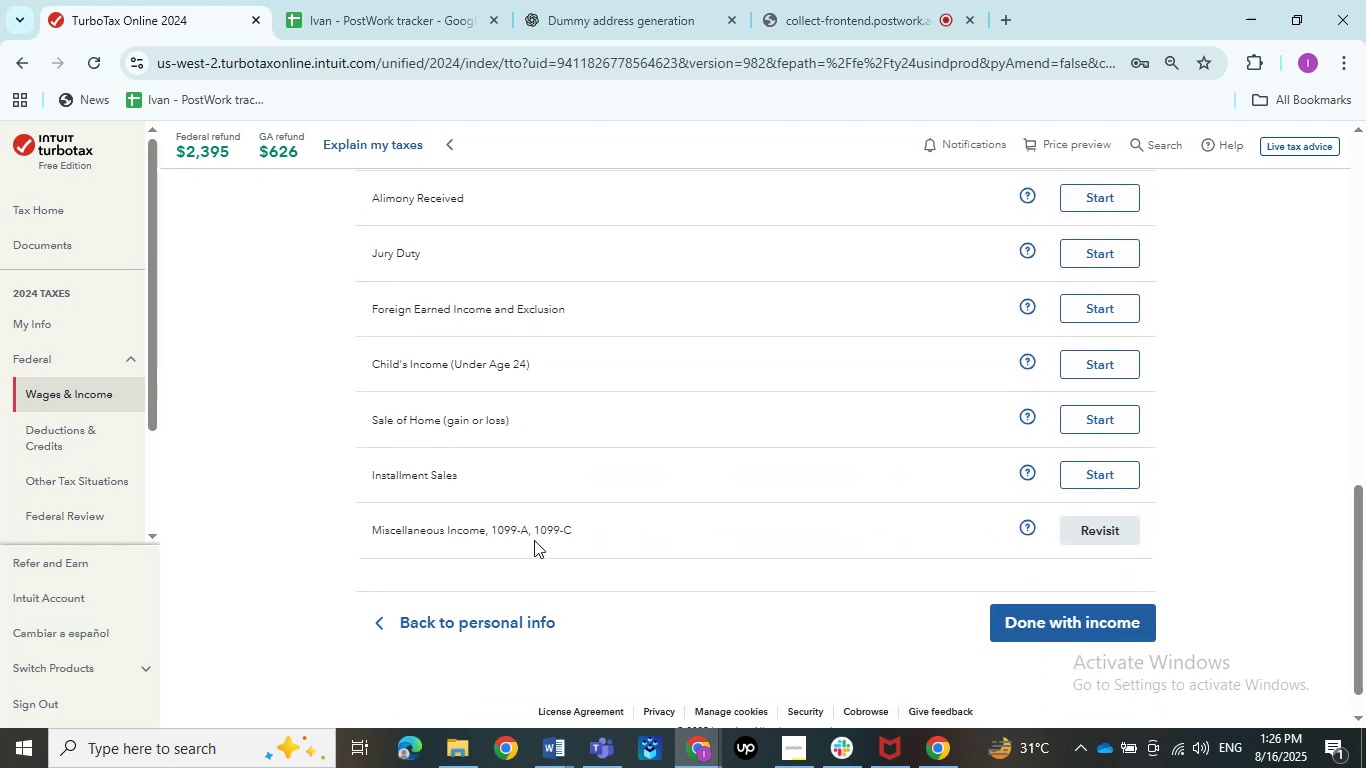 
scroll: coordinate [501, 531], scroll_direction: up, amount: 6.0
 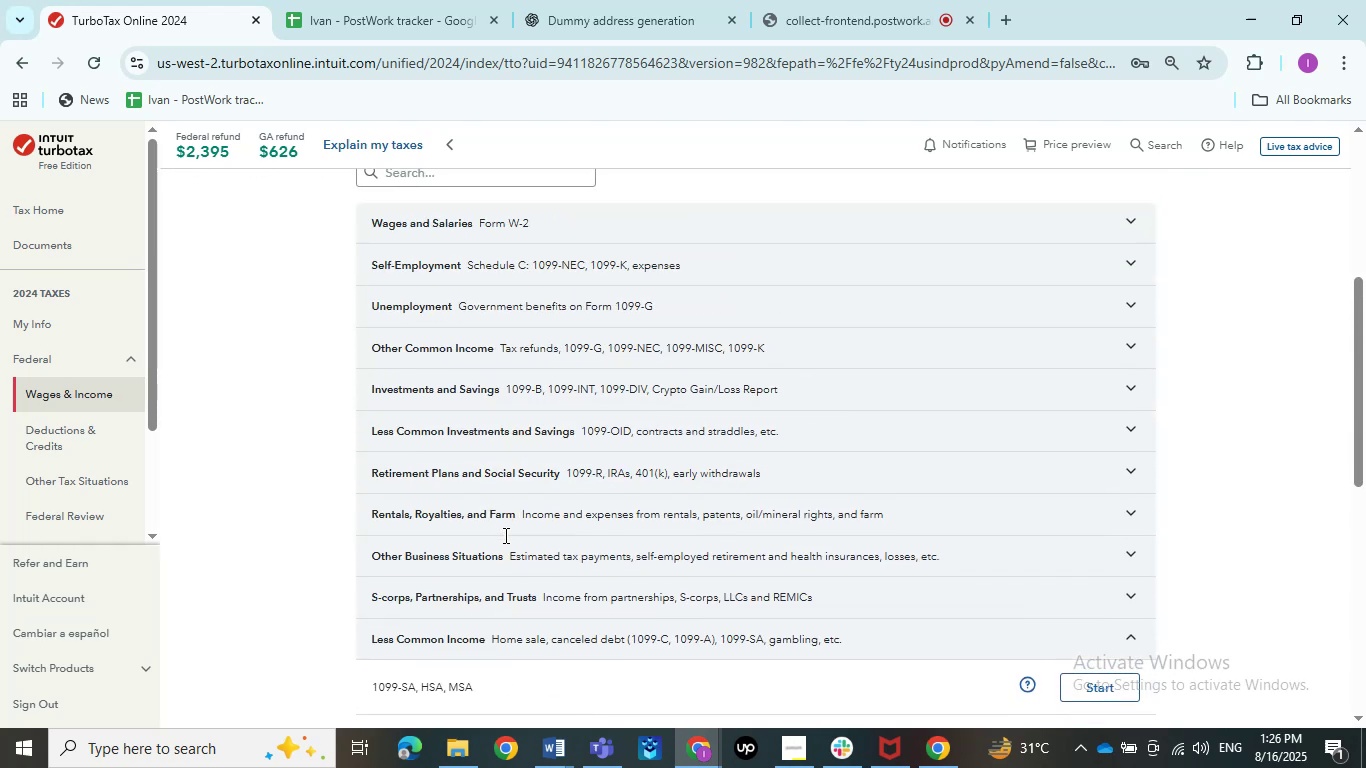 
scroll: coordinate [528, 569], scroll_direction: down, amount: 1.0
 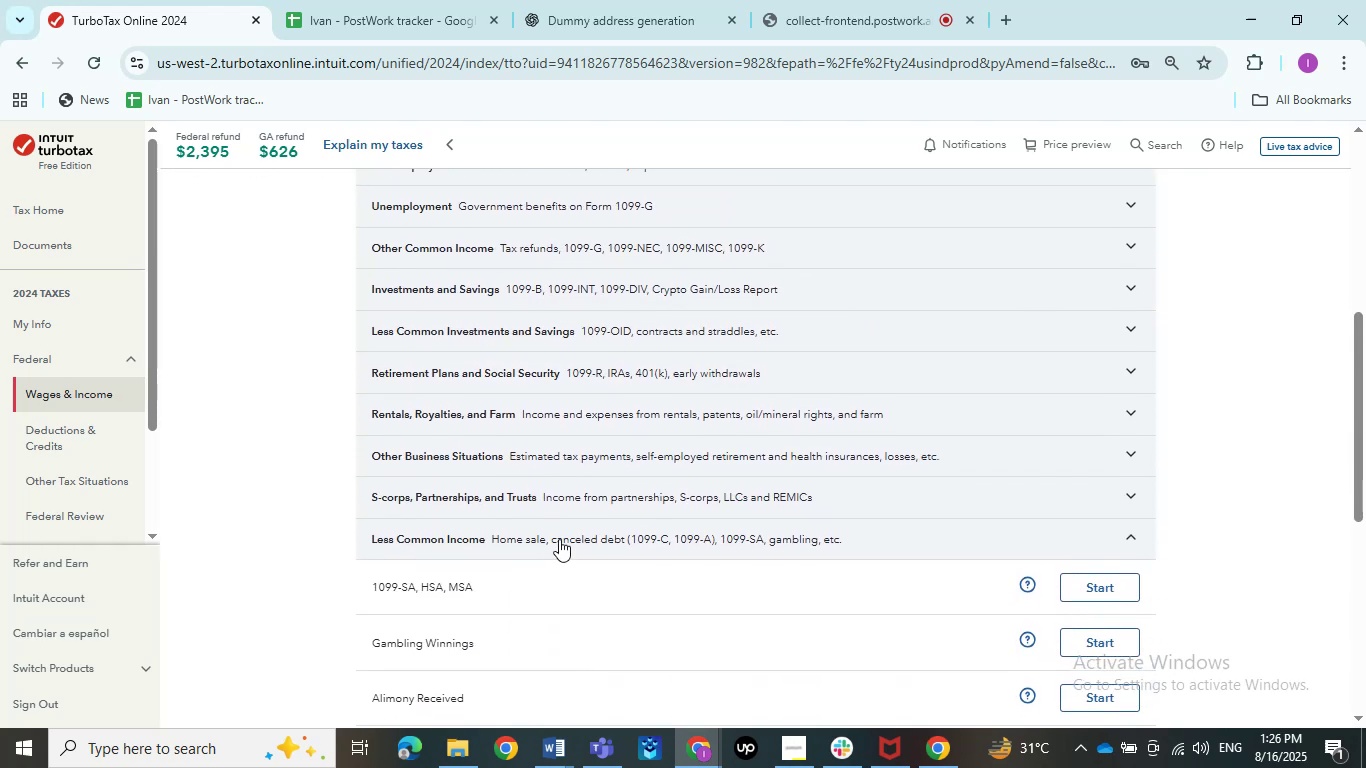 
left_click([559, 539])
 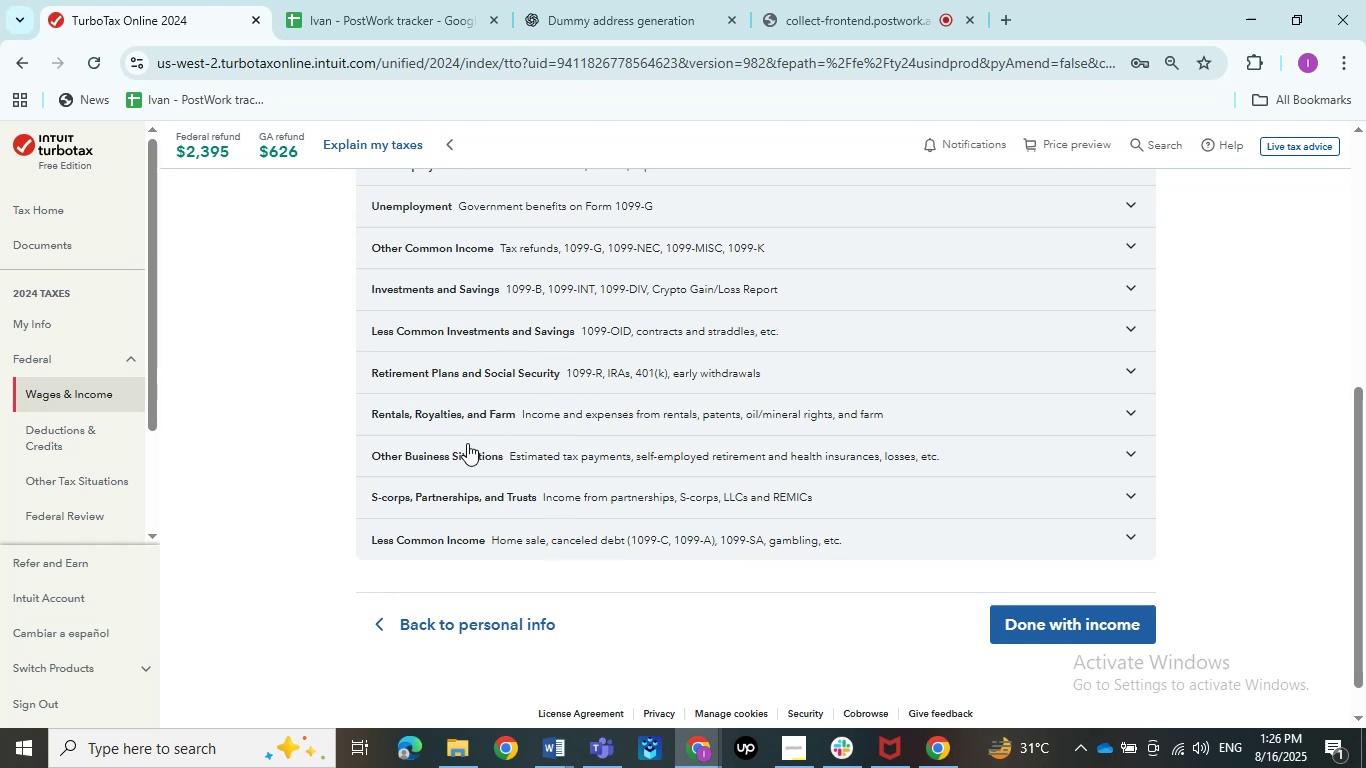 
scroll: coordinate [495, 418], scroll_direction: up, amount: 1.0
 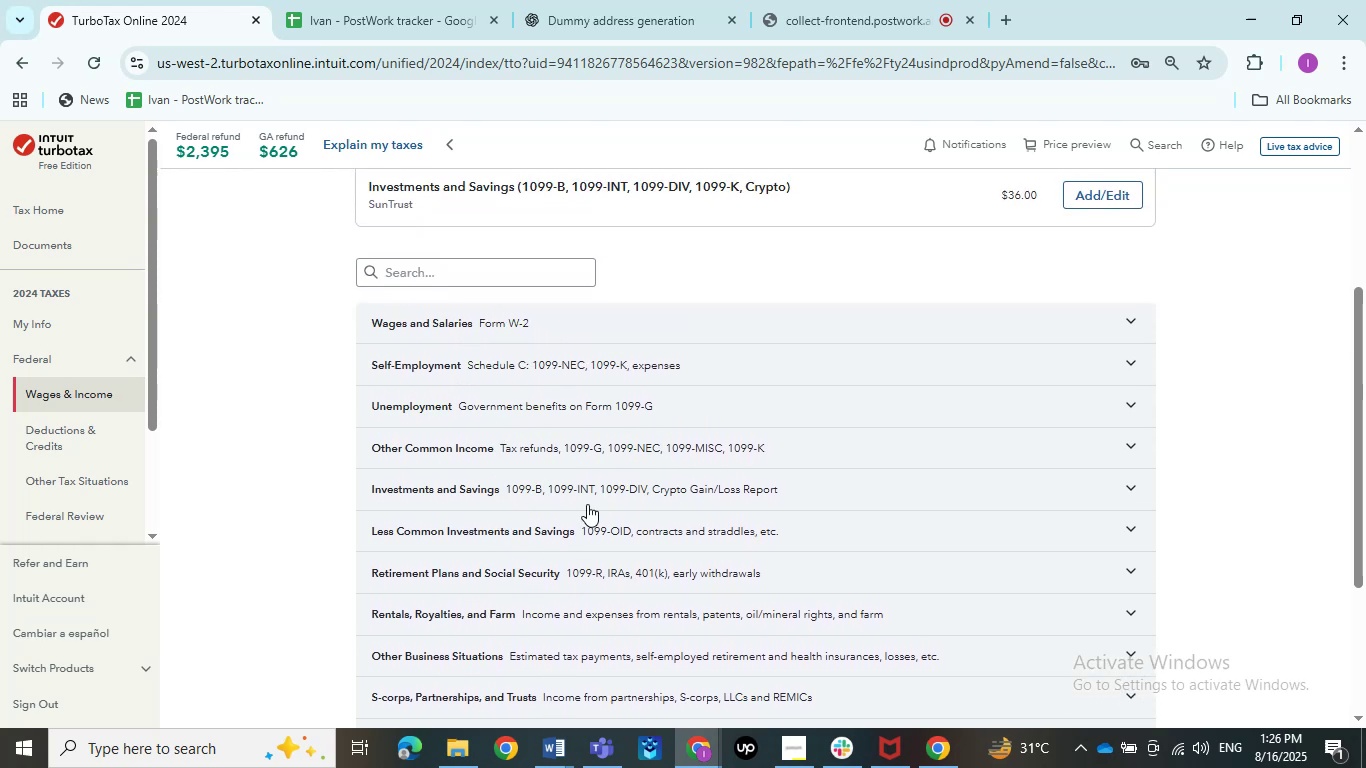 
wait(5.49)
 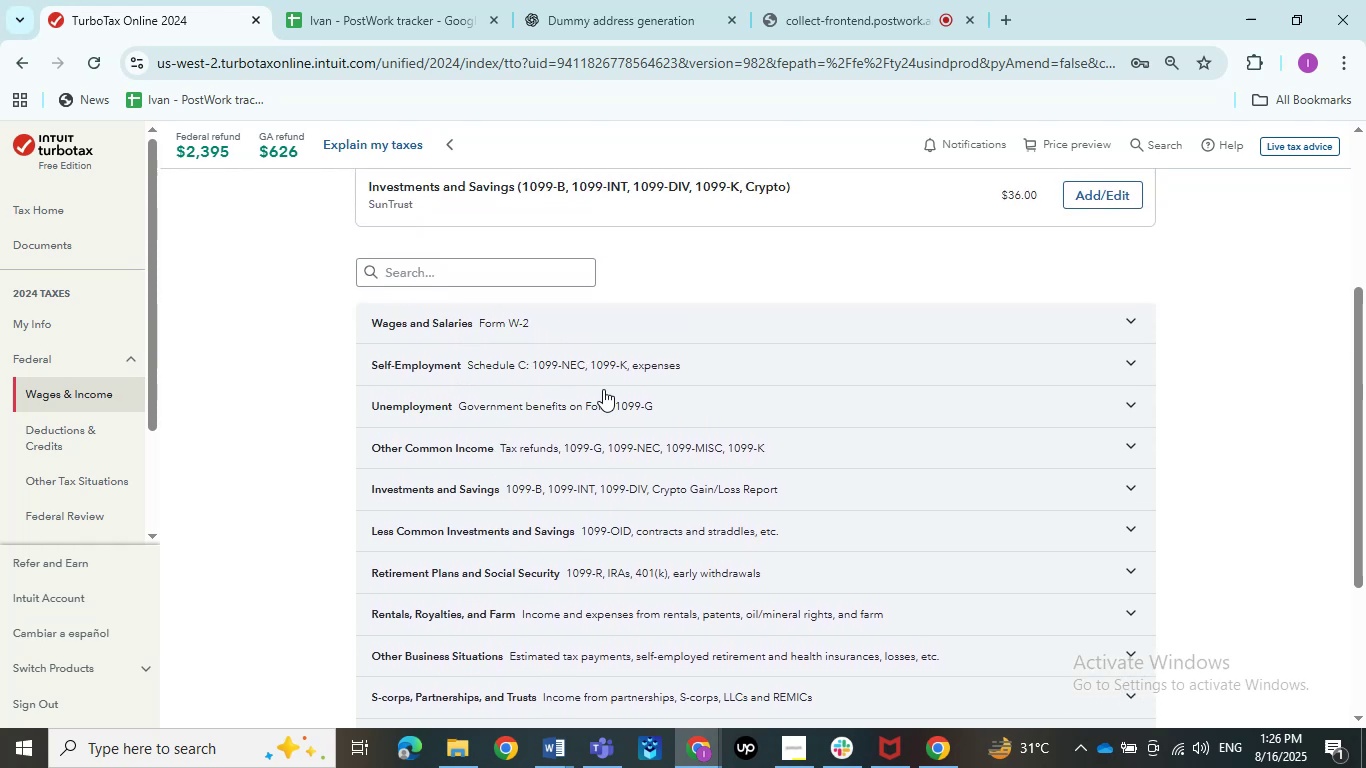 
scroll: coordinate [659, 555], scroll_direction: down, amount: 1.0
 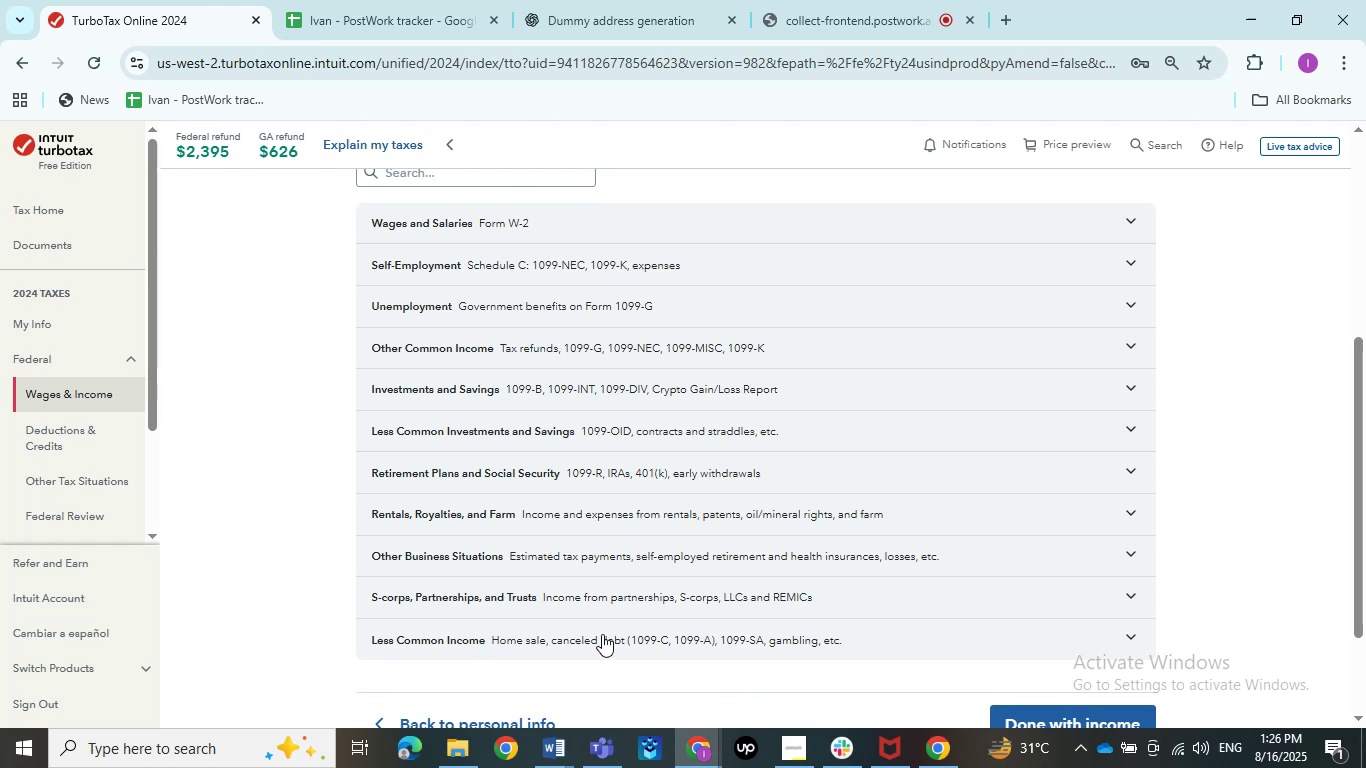 
left_click_drag(start_coordinate=[481, 644], to_coordinate=[844, 666])
 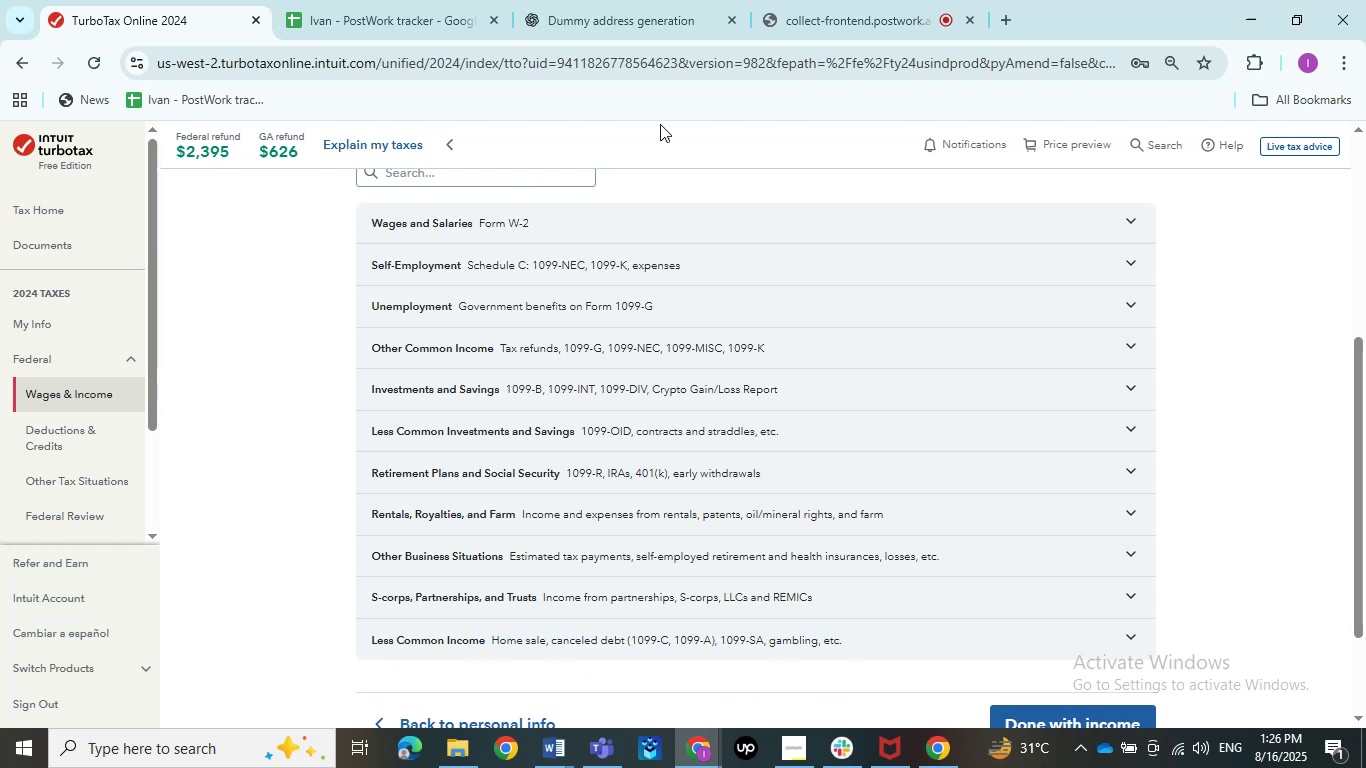 
double_click([635, 0])
 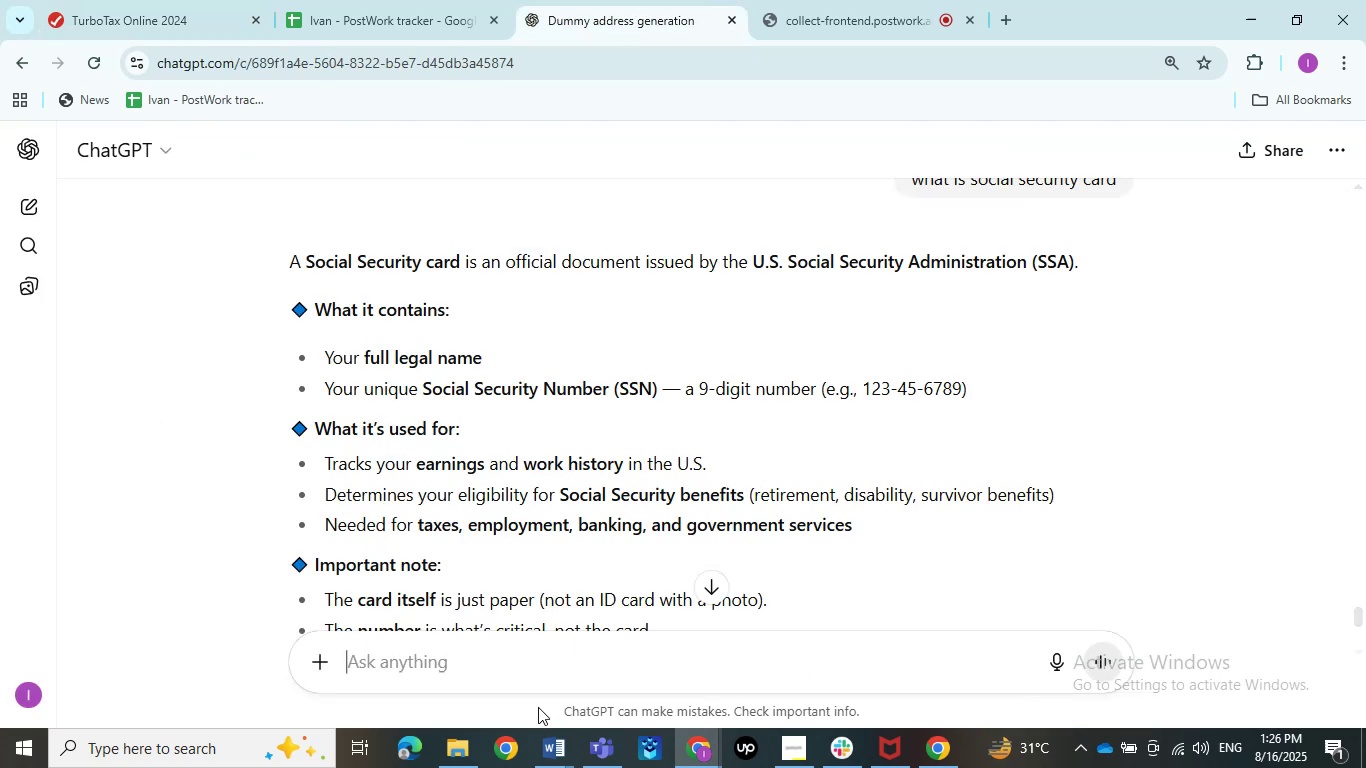 
left_click([522, 666])
 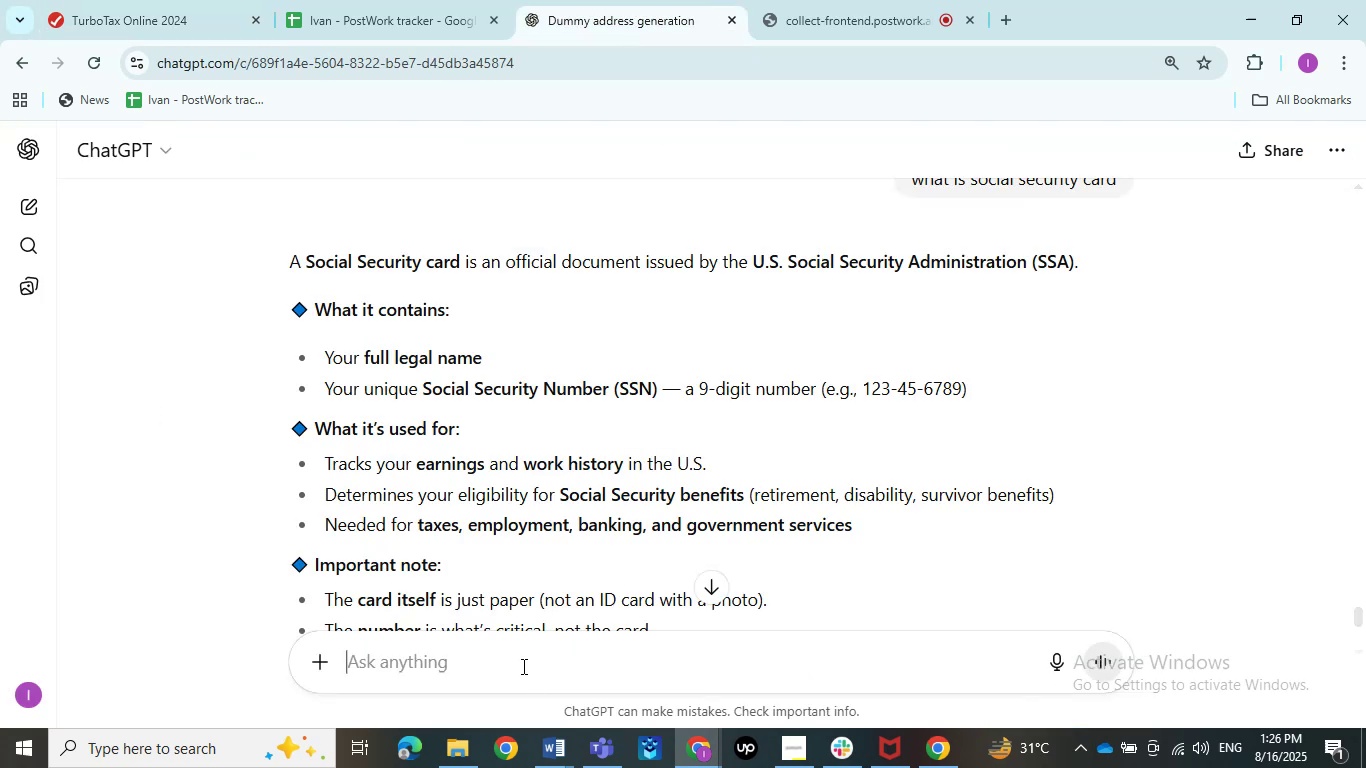 
type(Where is 1095-A)
 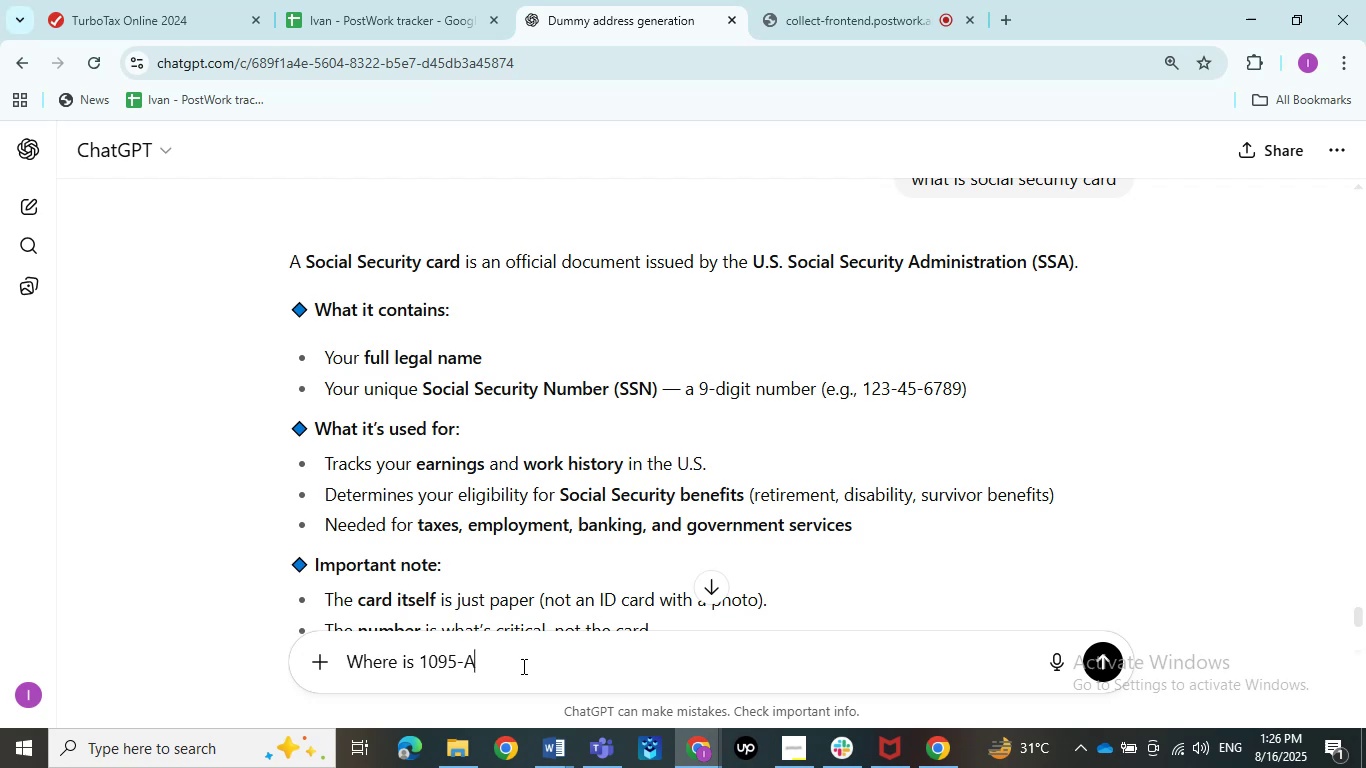 
type( comes in turboc)
key(Backspace)
type(x)
 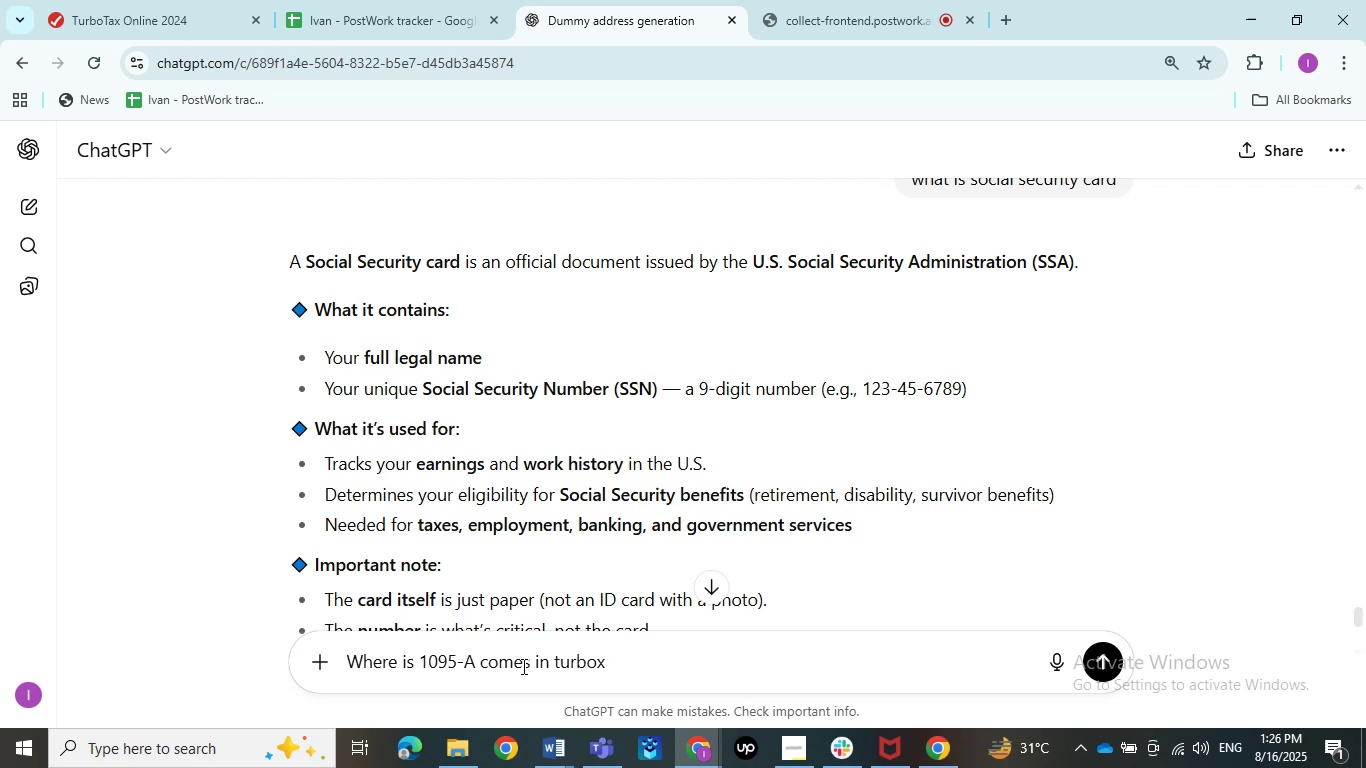 
hold_key(key=ArrowLeft, duration=0.84)
 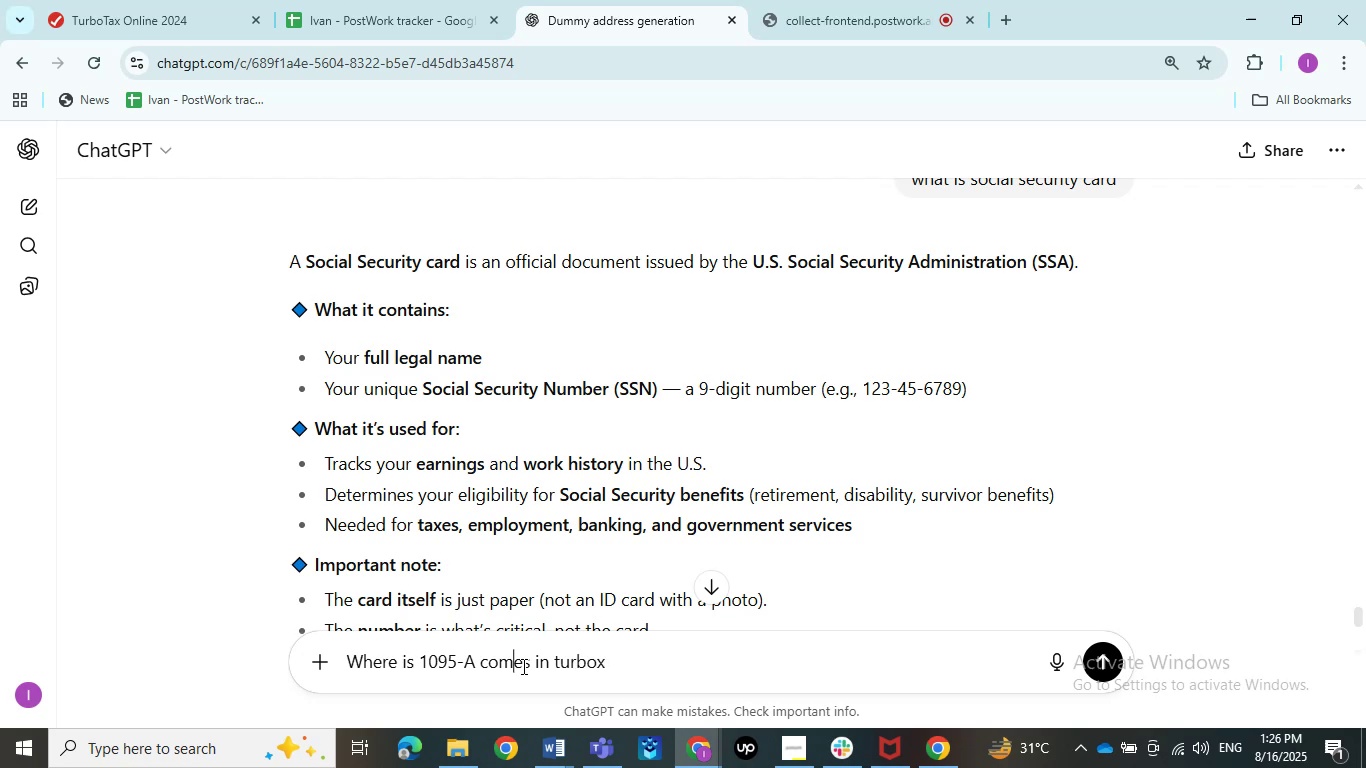 
key(ArrowLeft)
 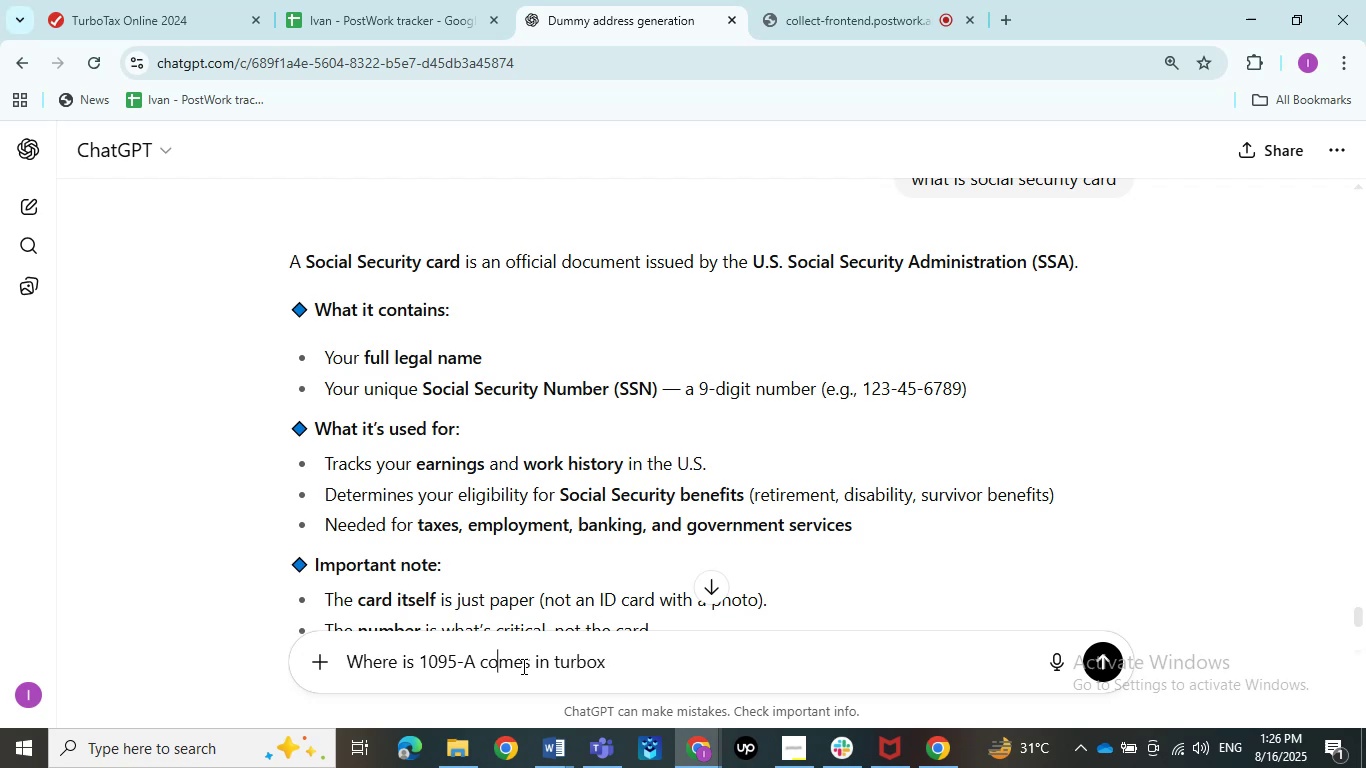 
key(ArrowLeft)
 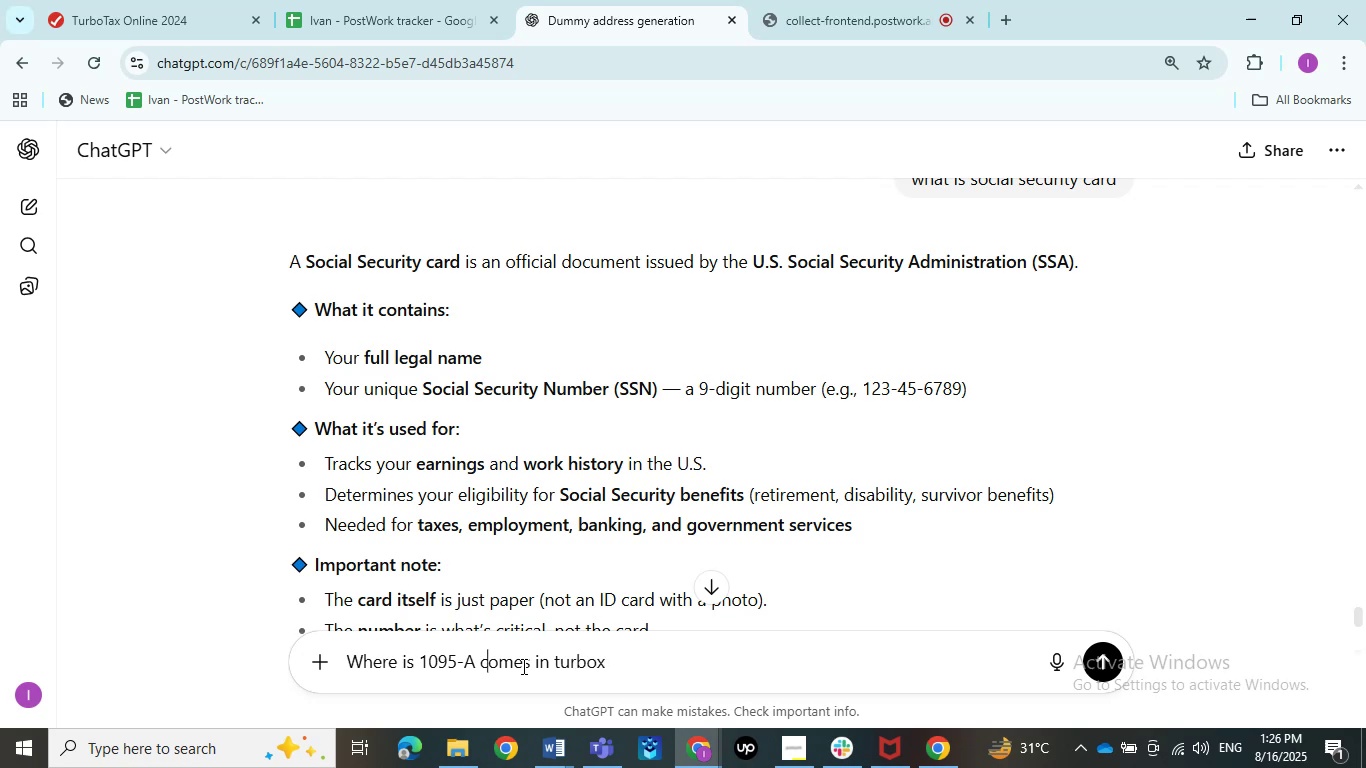 
key(ArrowLeft)
 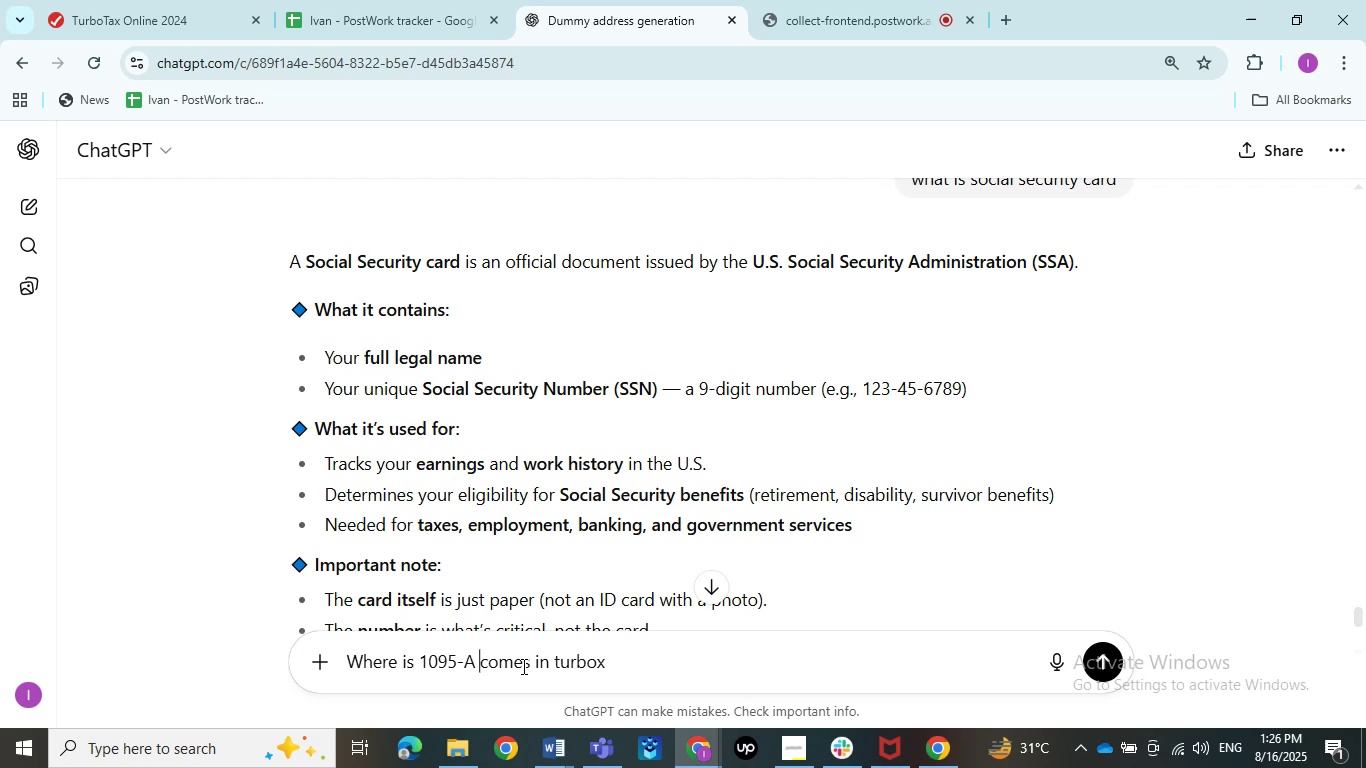 
type(And Social Security Card)
 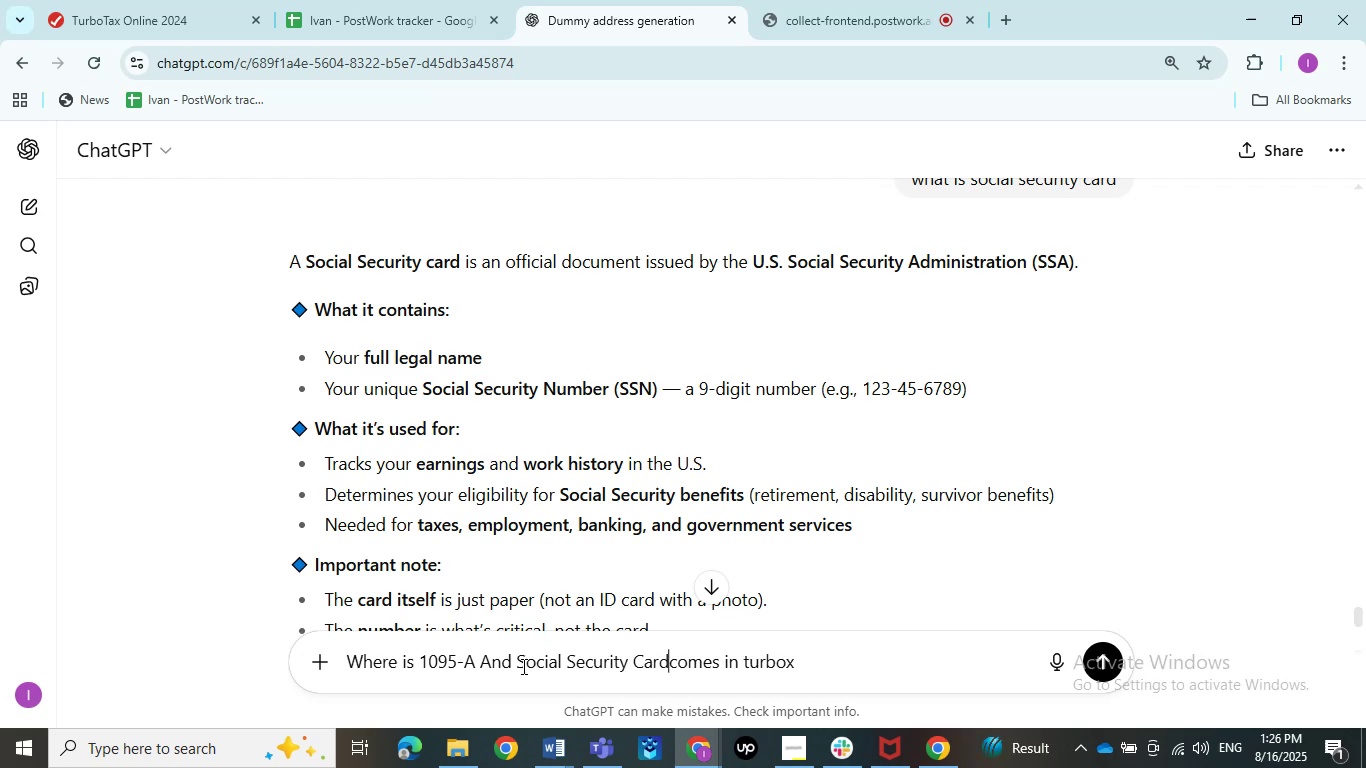 
 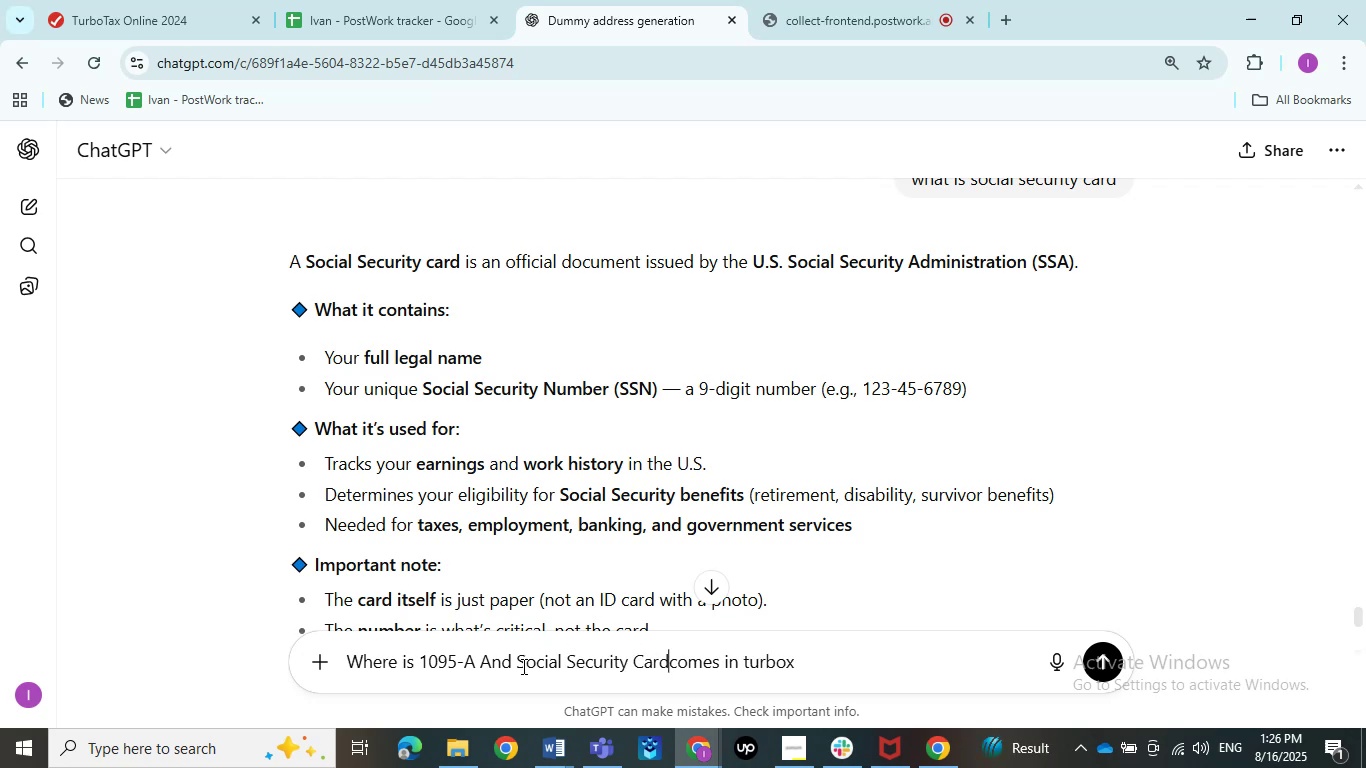 
hold_key(key=ArrowLeft, duration=1.52)
 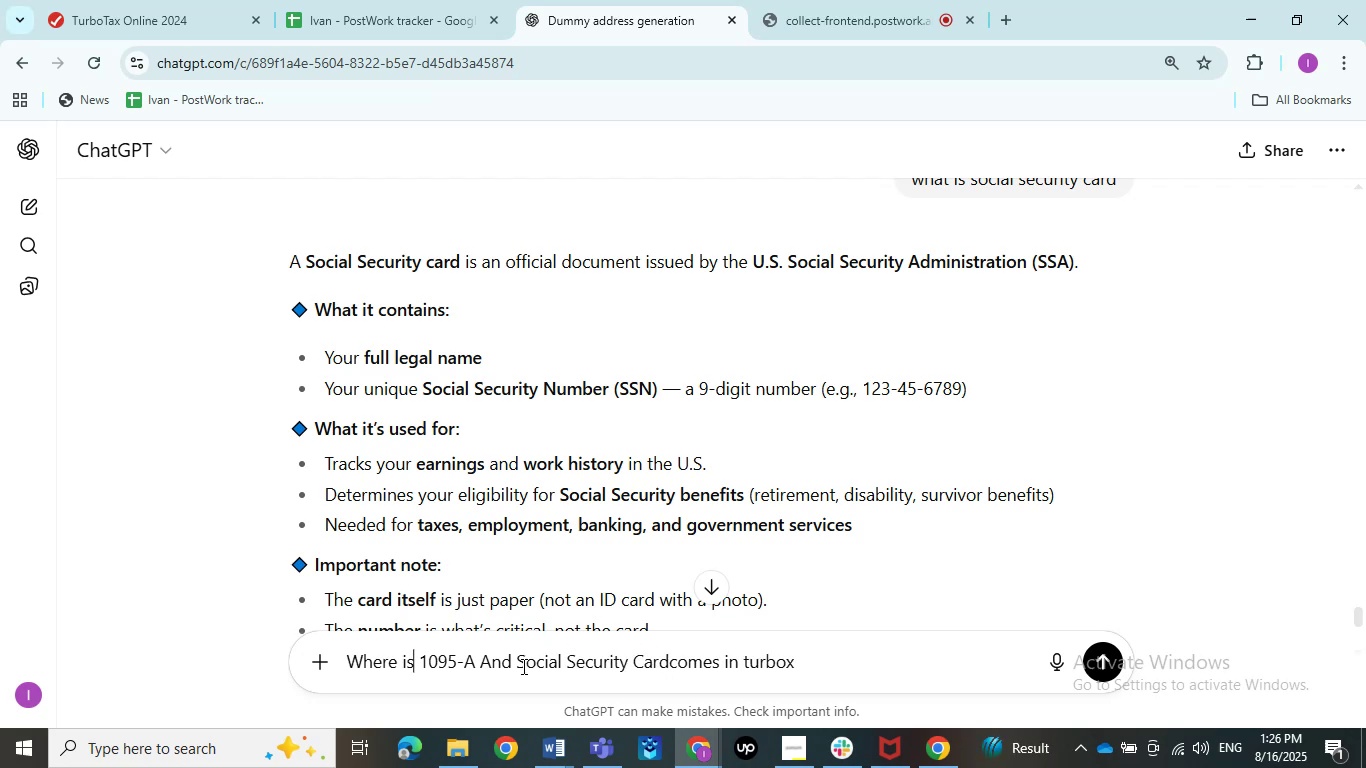 
key(ArrowRight)
 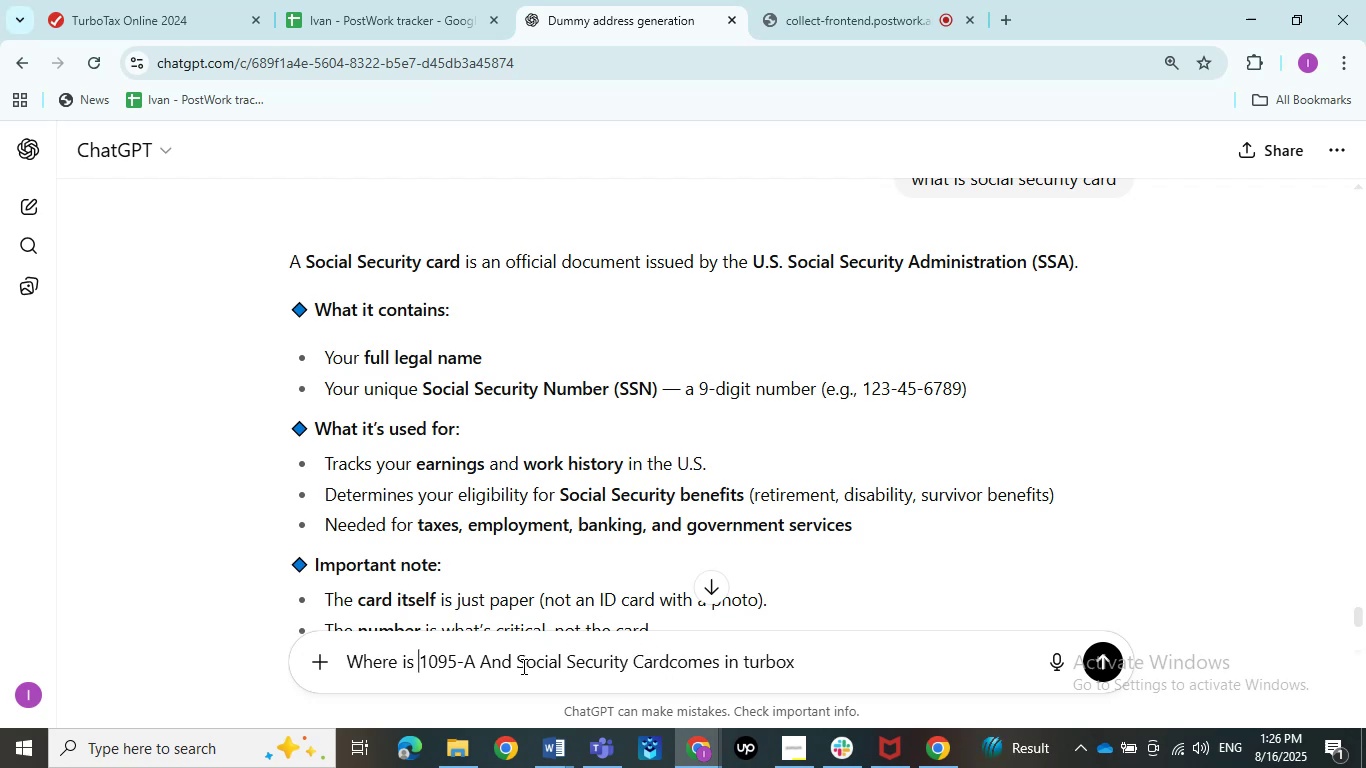 
key(ArrowLeft)
 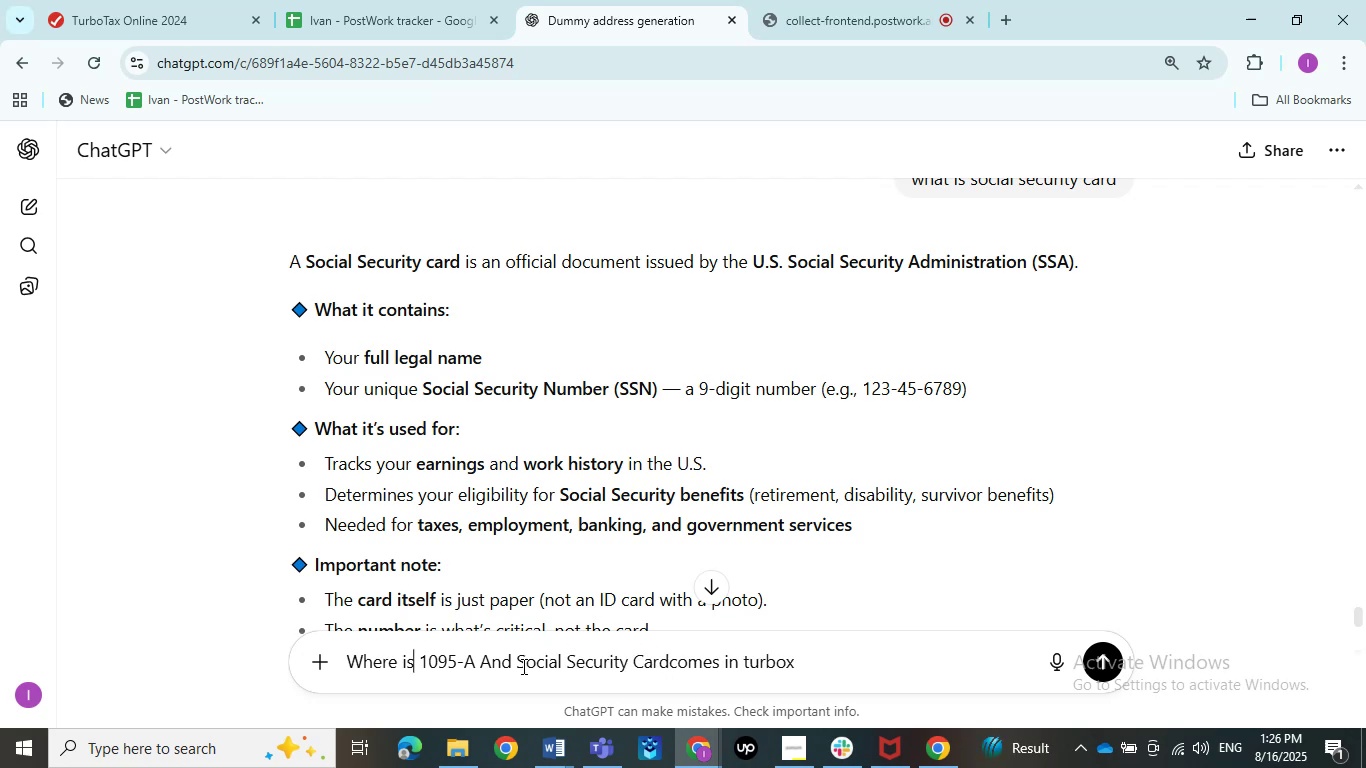 
hold_key(key=Backspace, duration=0.95)
 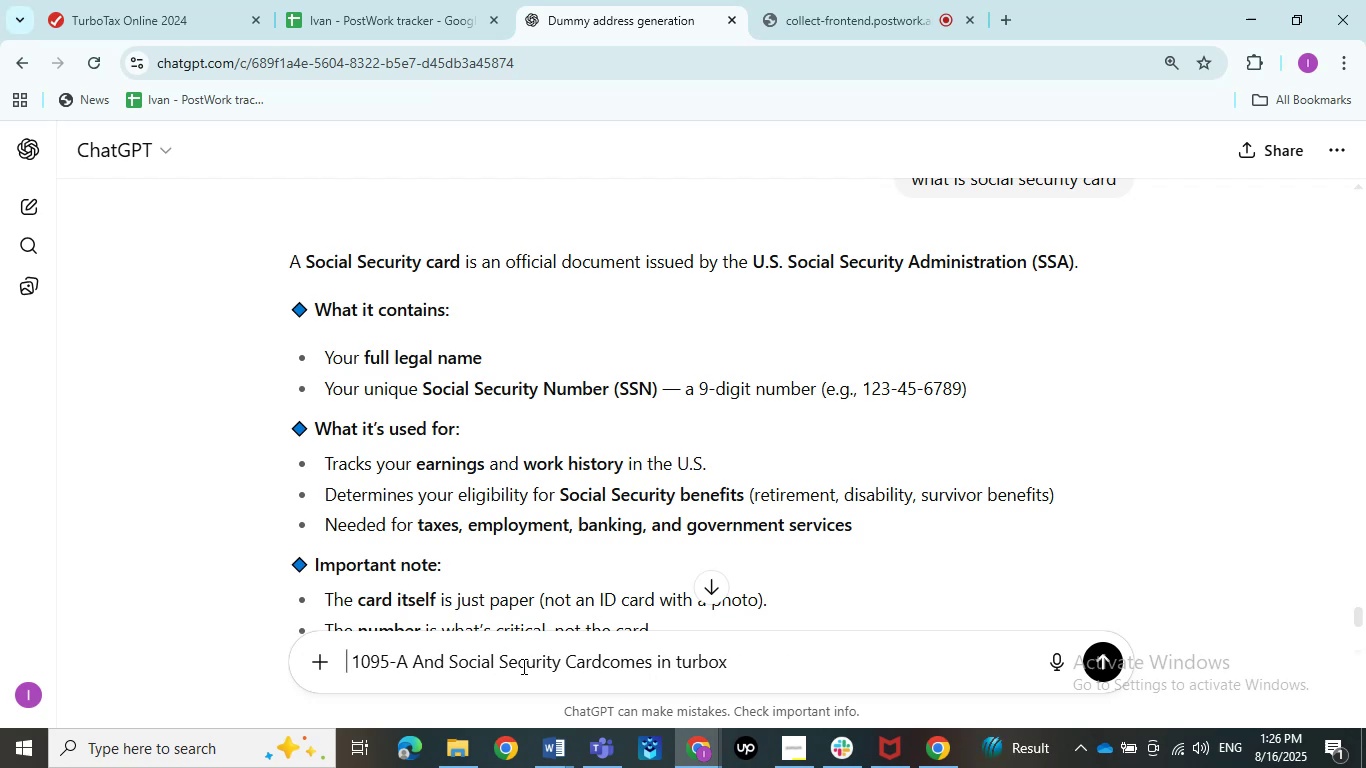 
type(How to Ad)
key(Backspace)
type(a)
key(Backspace)
type(a)
key(Backspace)
key(Backspace)
type(add)
 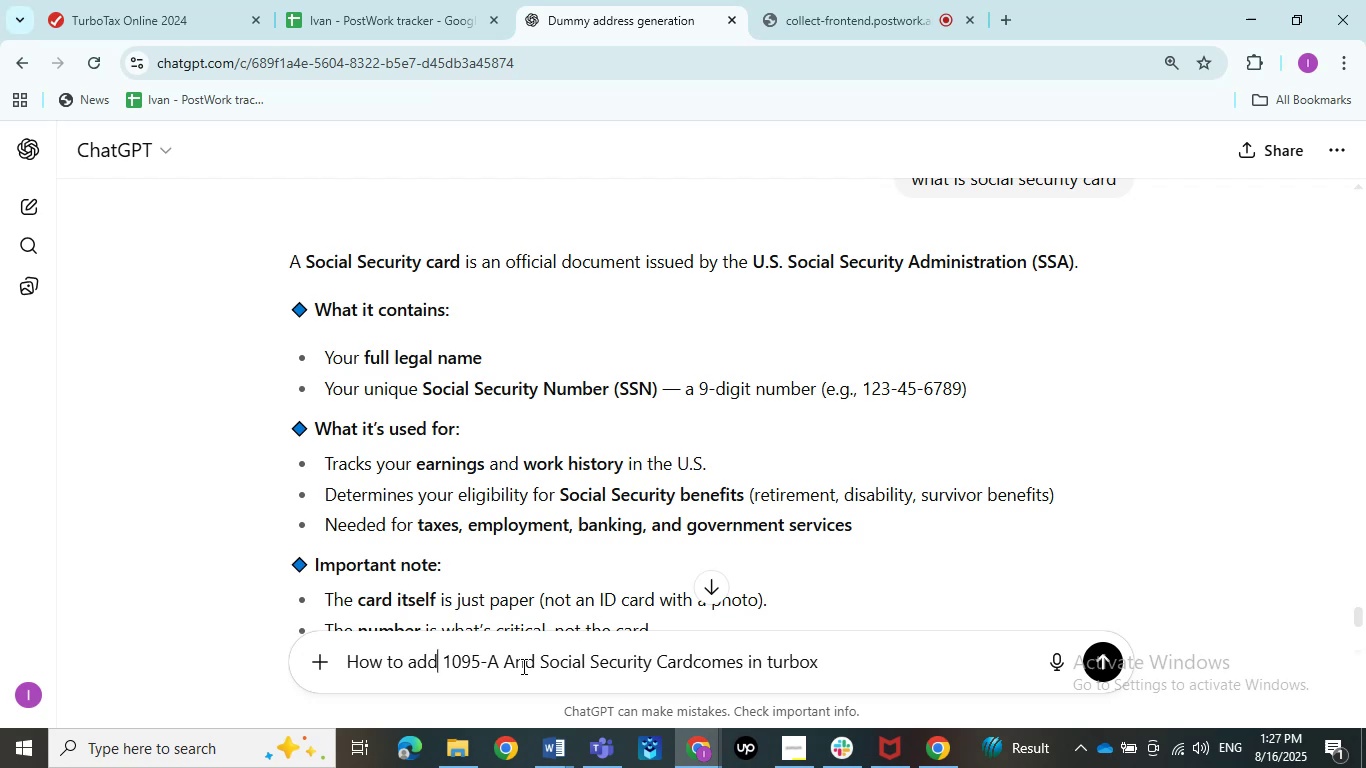 
 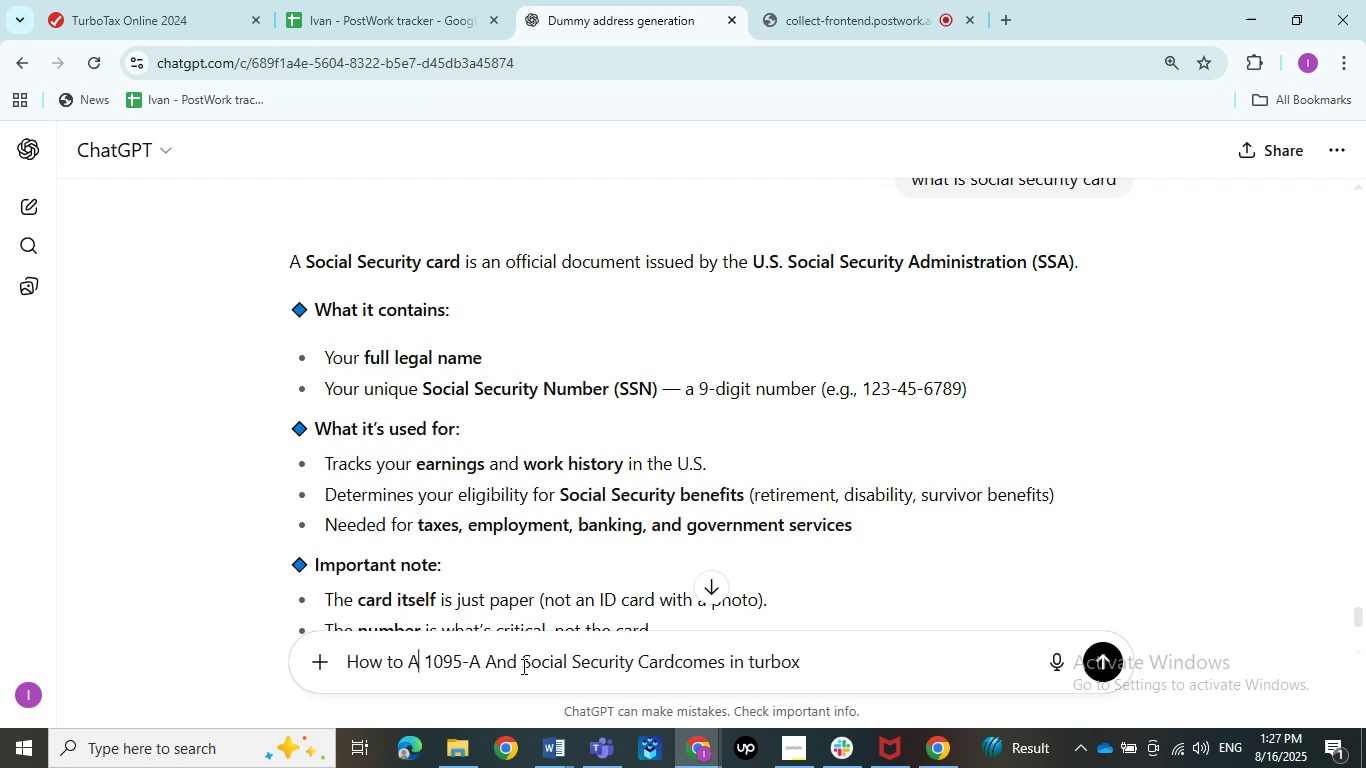 
key(Enter)
 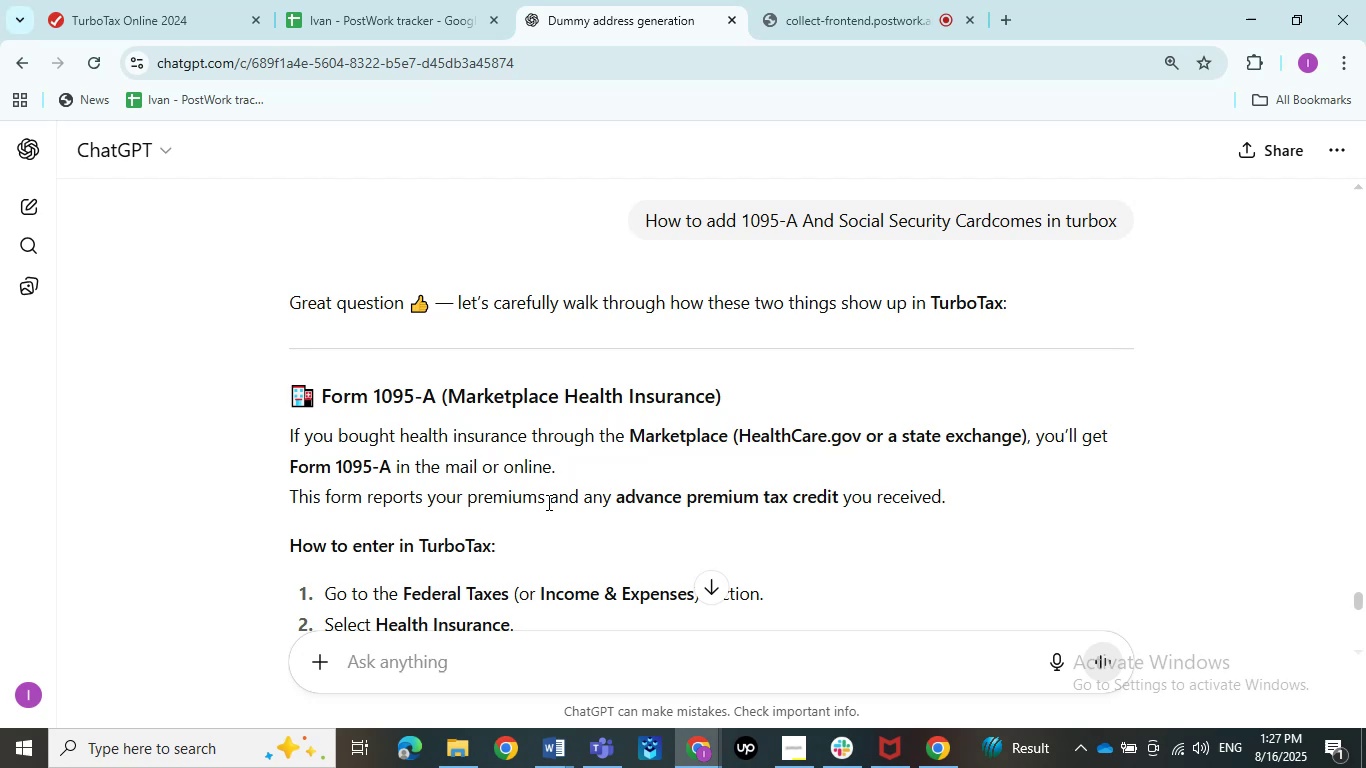 
wait(21.08)
 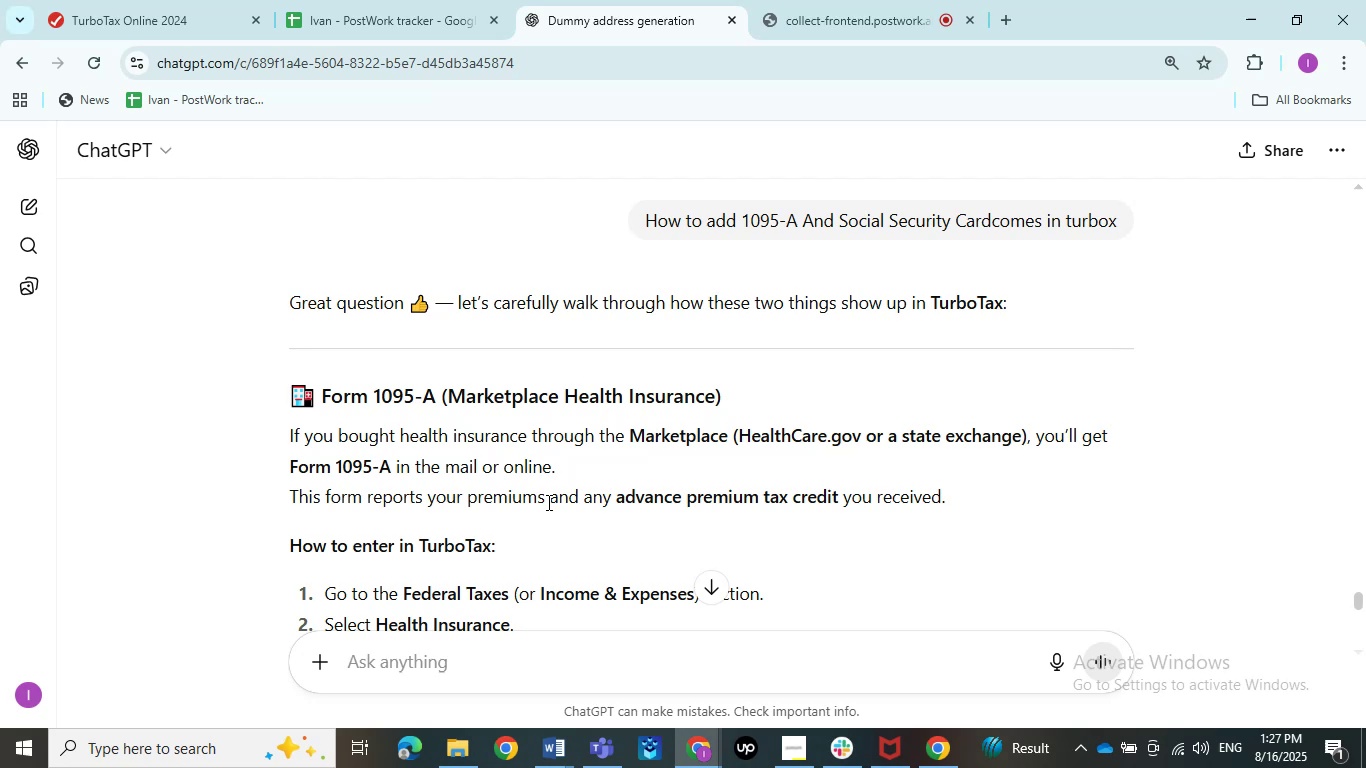 
scroll: coordinate [547, 502], scroll_direction: down, amount: 2.0
 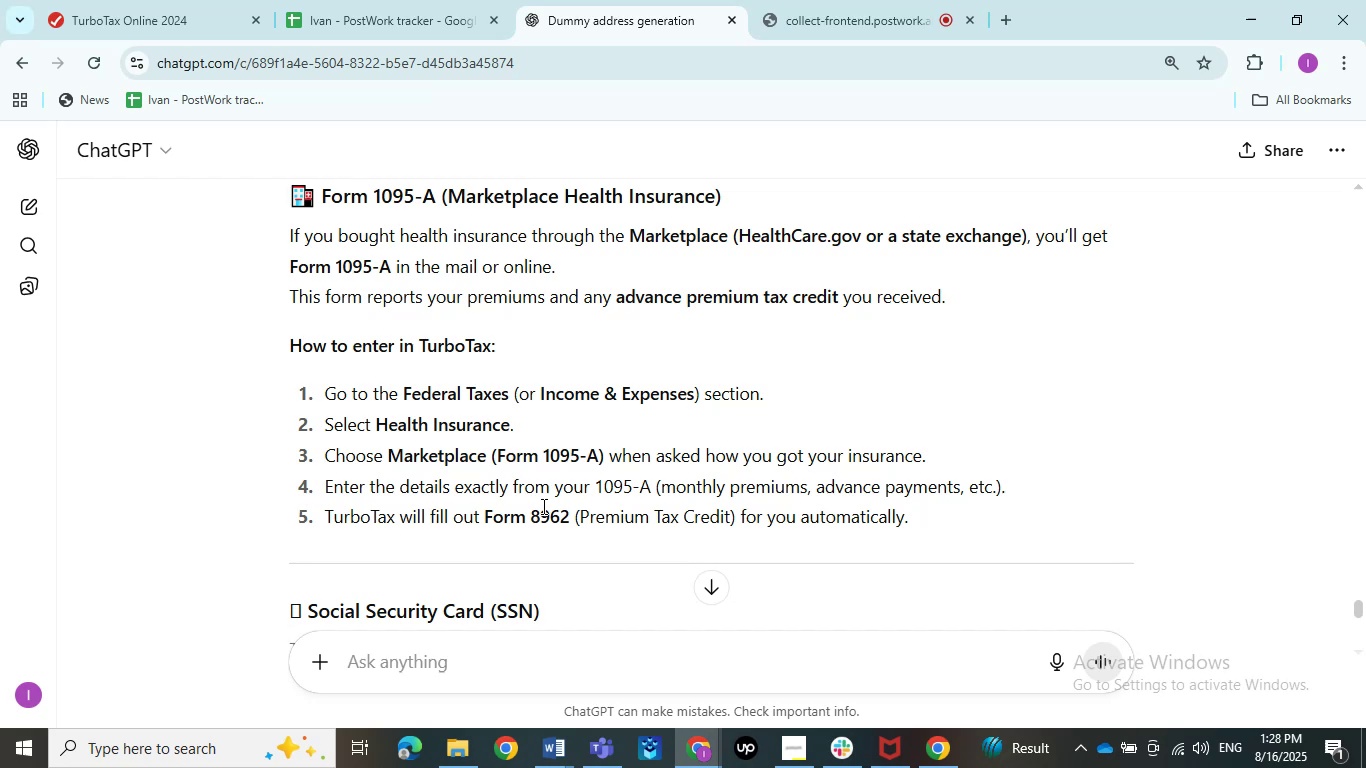 
wait(42.5)
 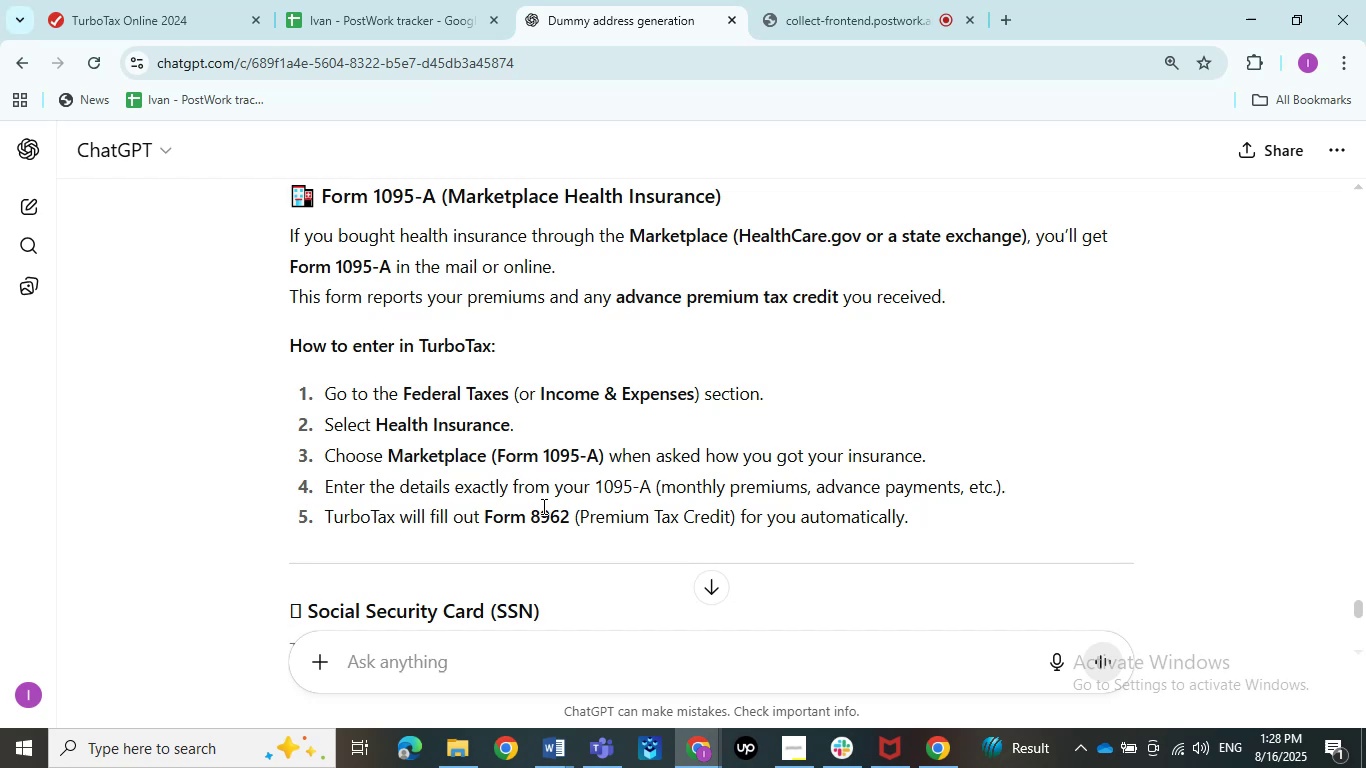 
scroll: coordinate [469, 481], scroll_direction: down, amount: 4.0
 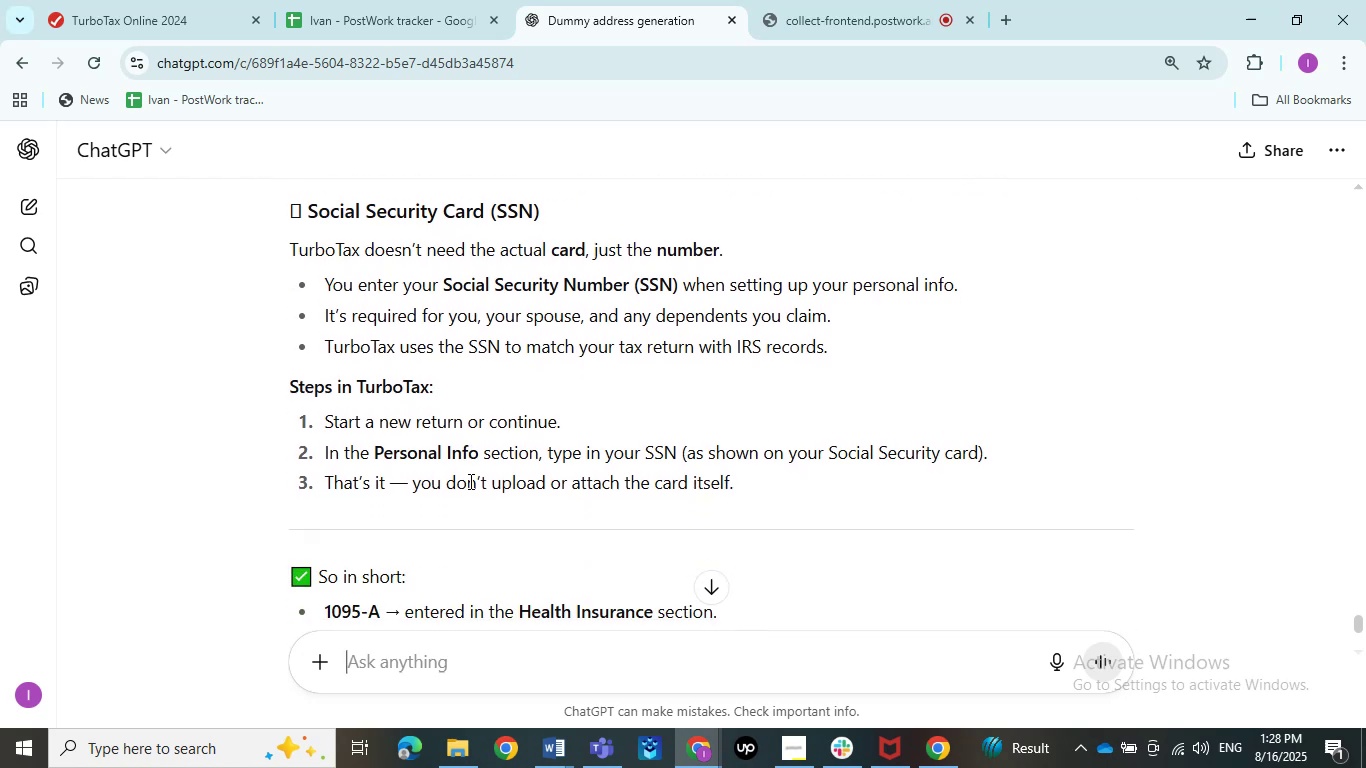 
scroll: coordinate [469, 481], scroll_direction: up, amount: 4.0
 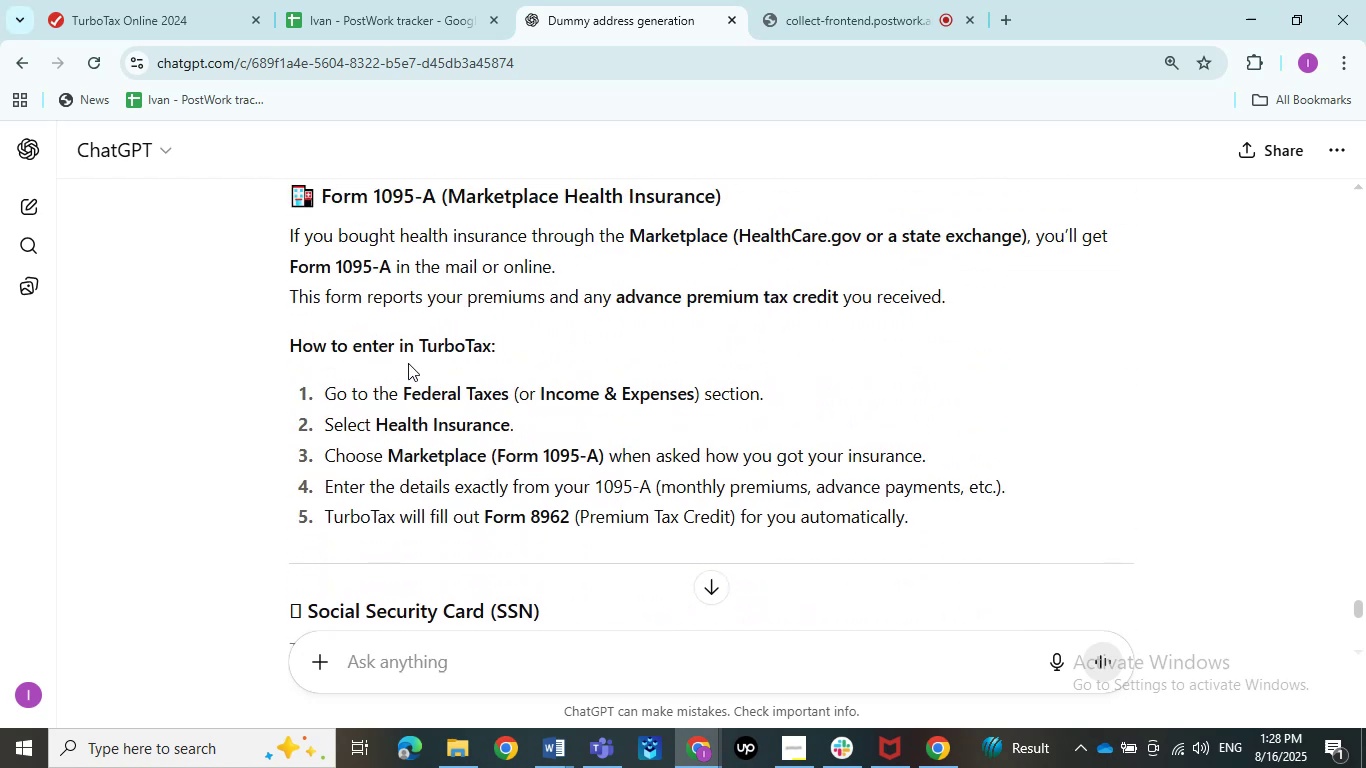 
left_click_drag(start_coordinate=[316, 402], to_coordinate=[662, 408])
 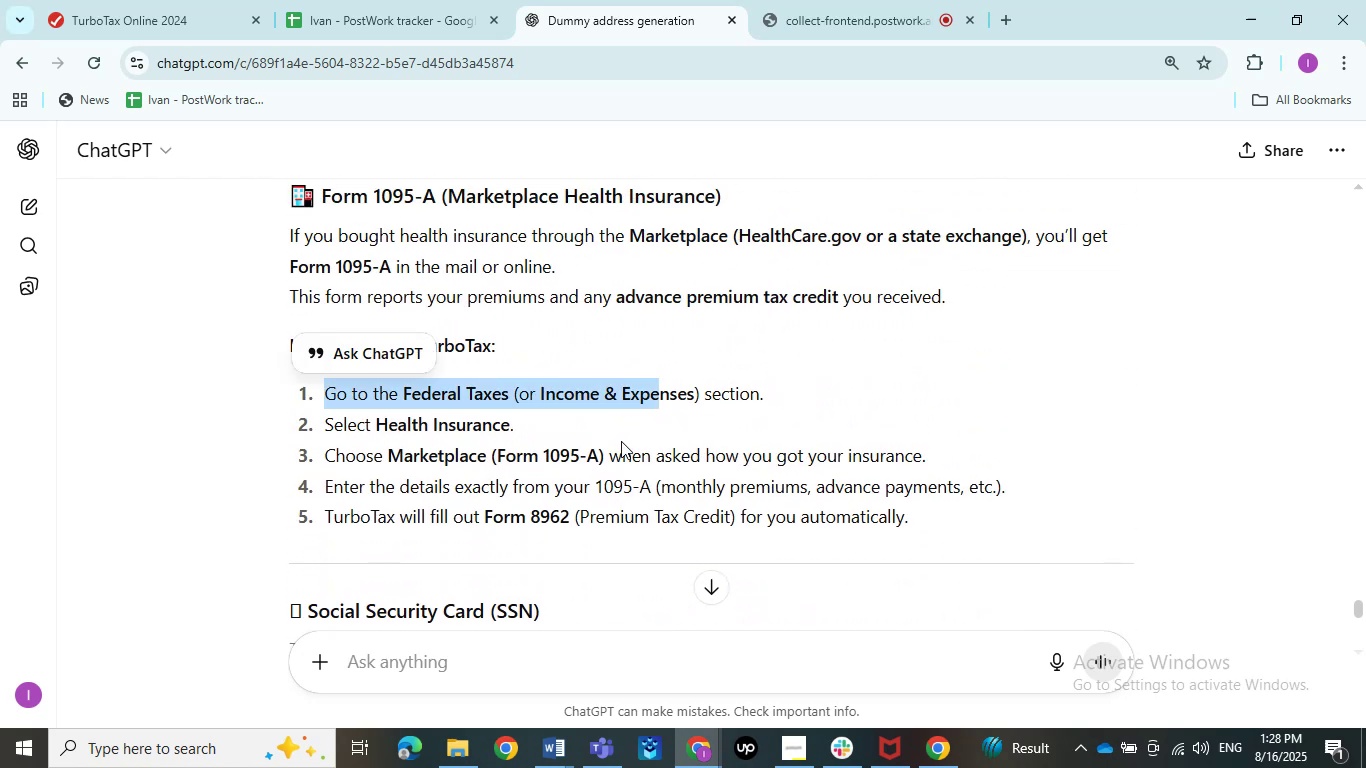 
left_click([621, 441])
 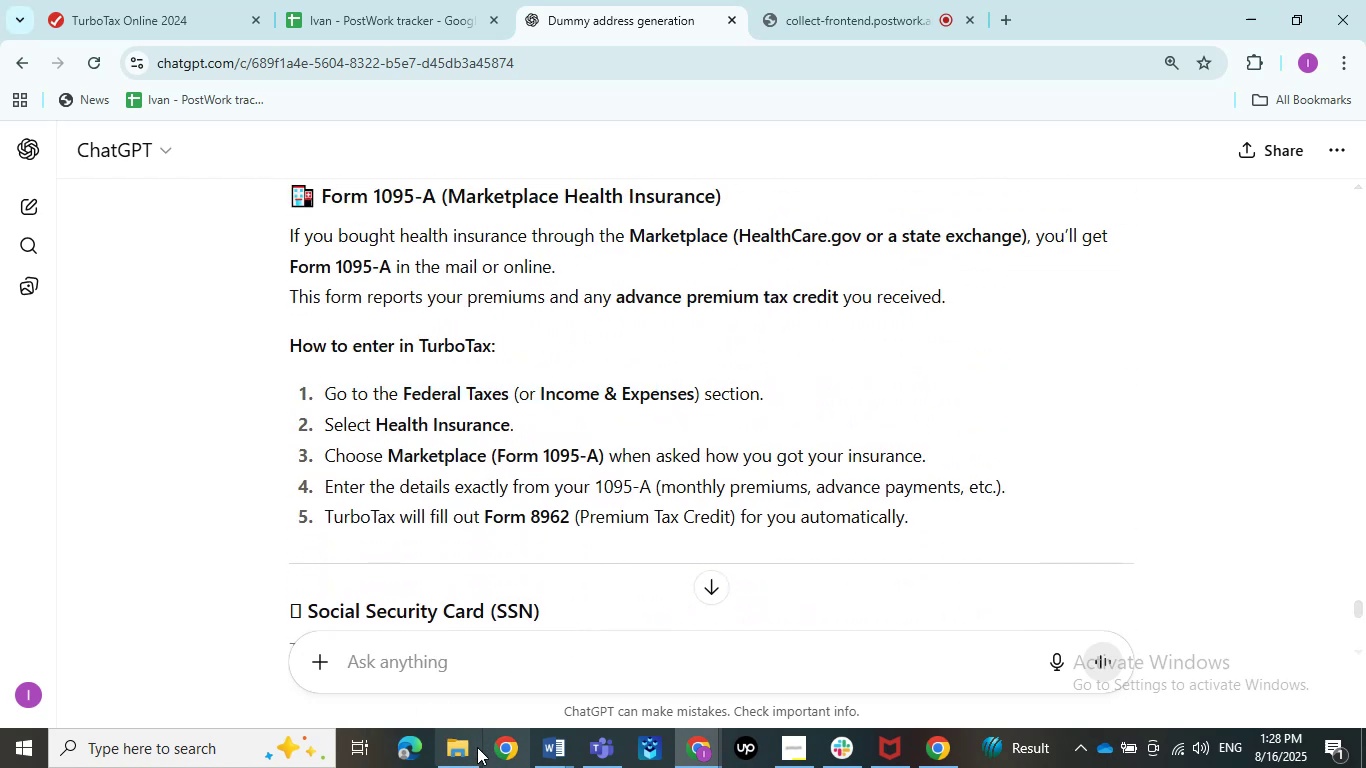 
left_click([713, 754])
 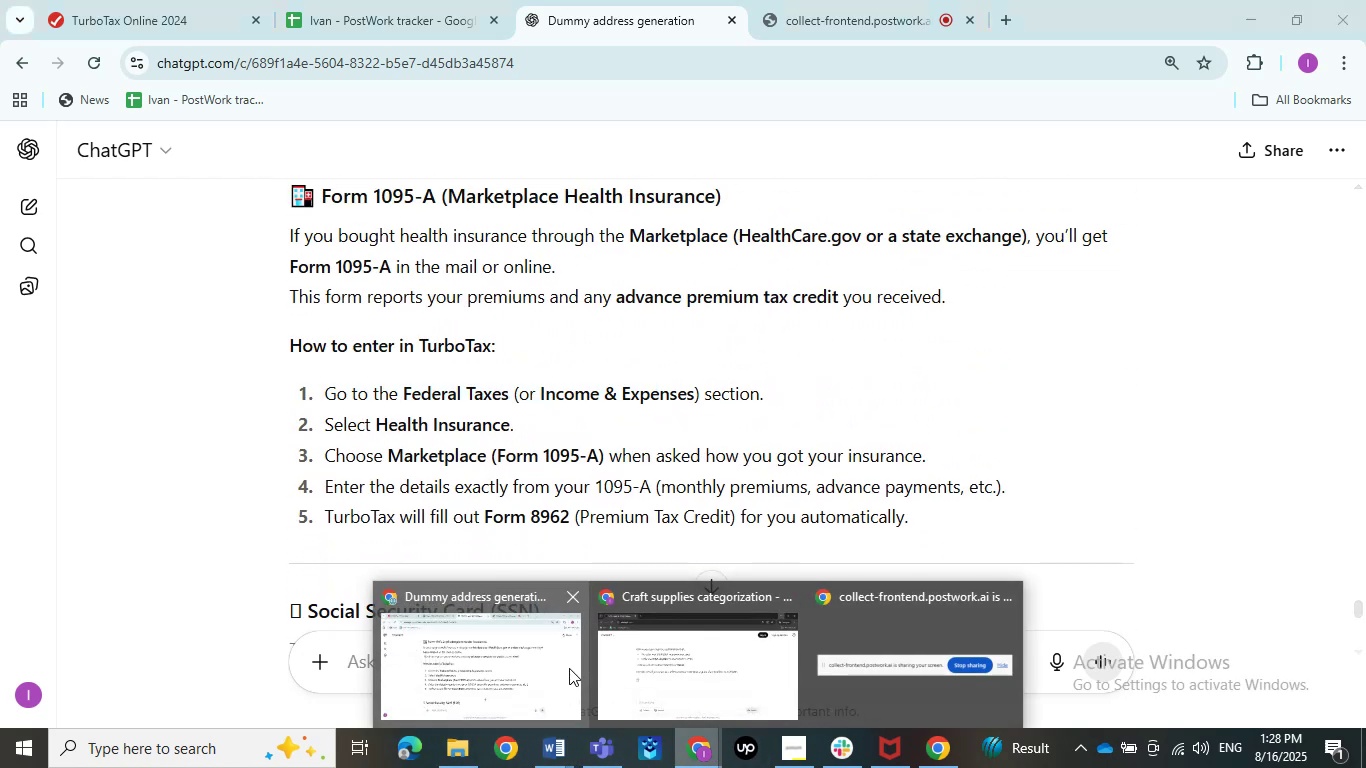 
left_click([560, 666])
 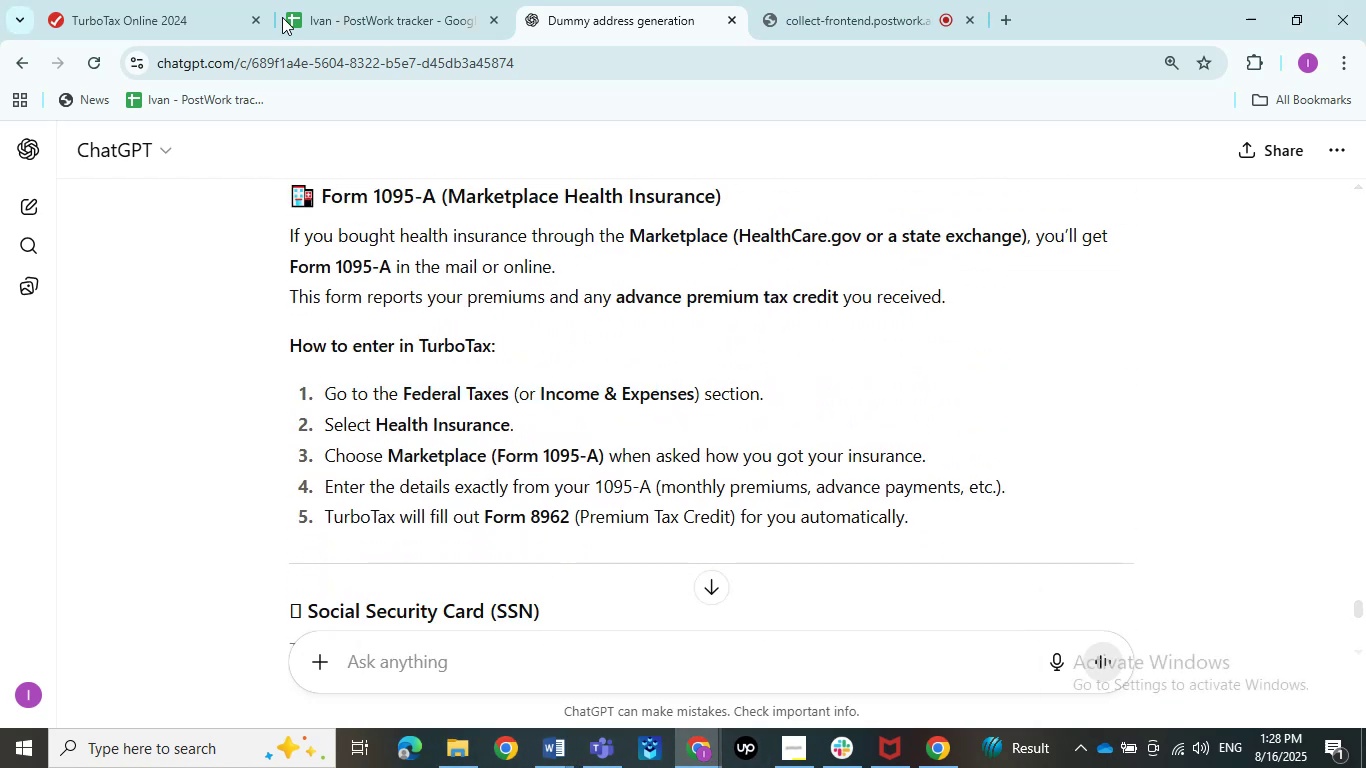 
left_click([208, 0])
 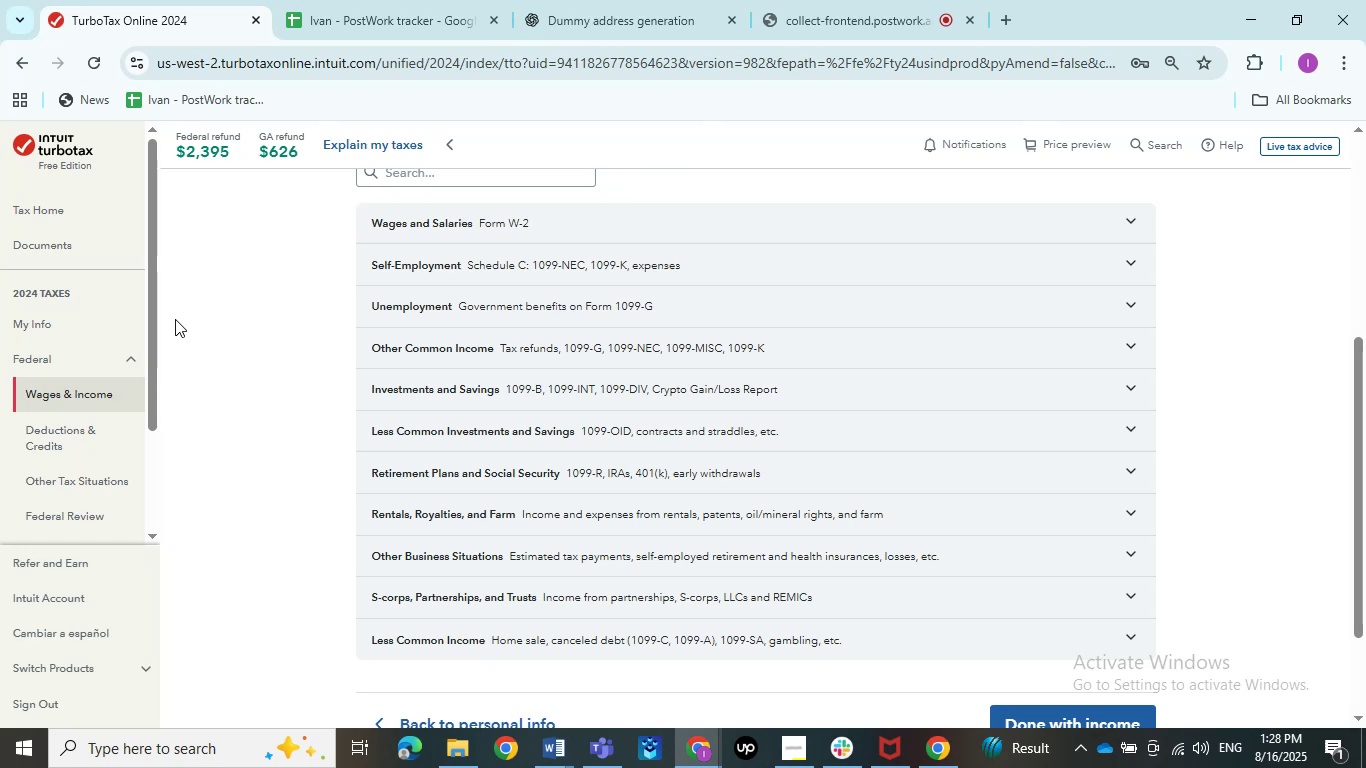 
wait(17.74)
 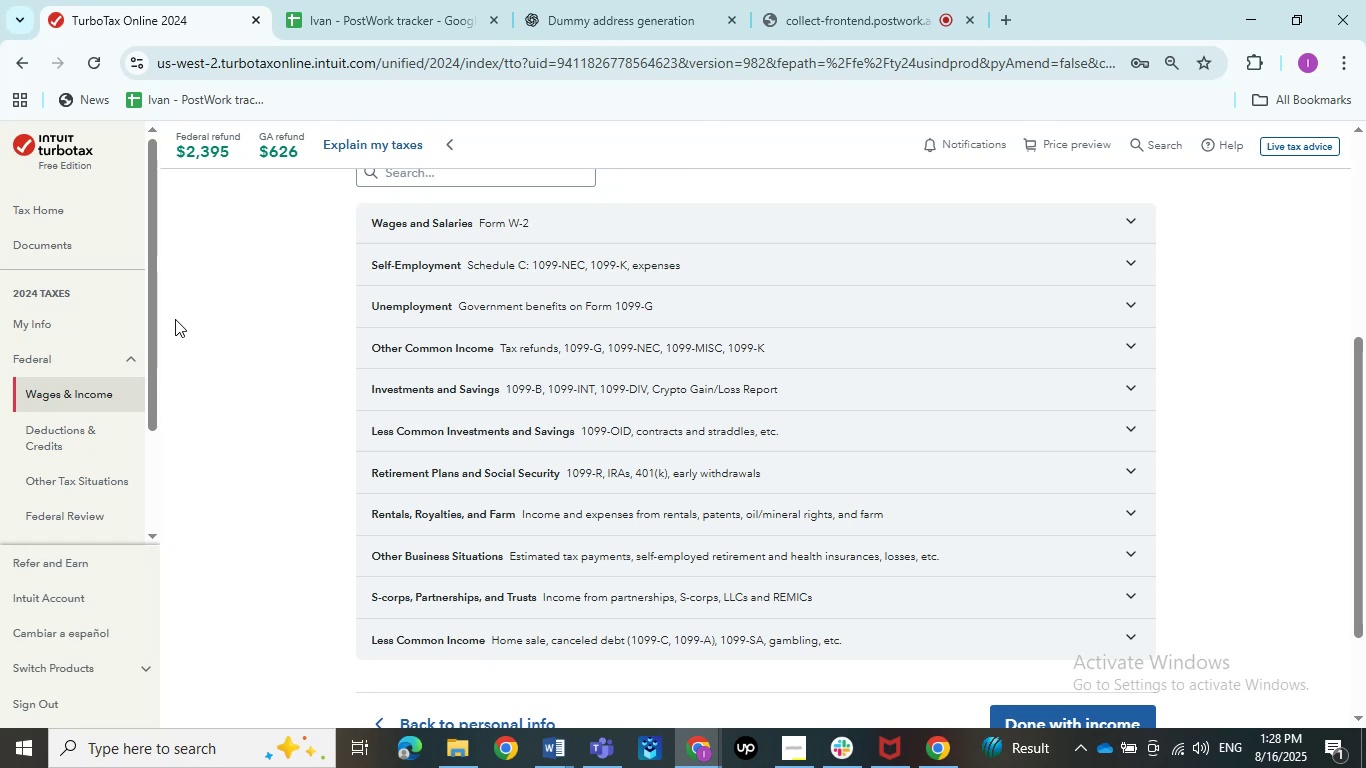 
scroll: coordinate [687, 612], scroll_direction: down, amount: 2.0
 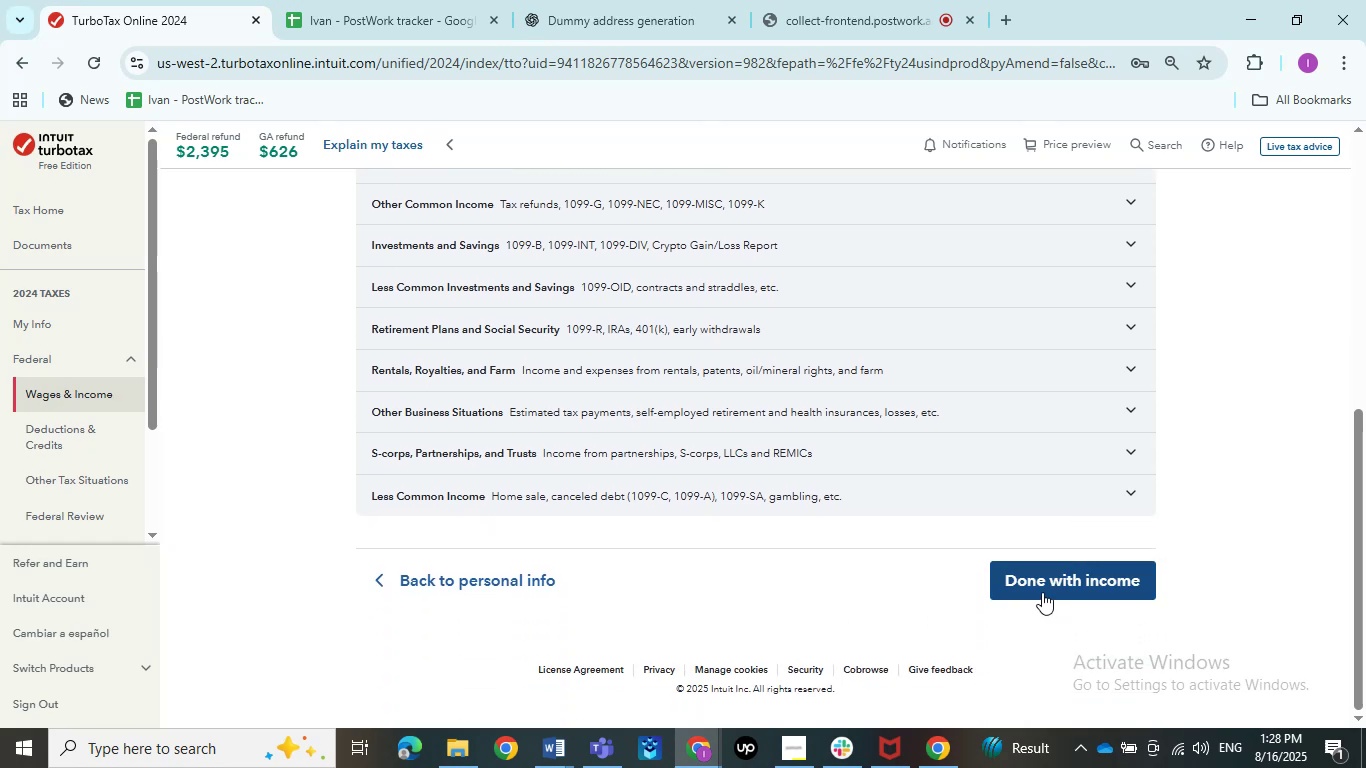 
left_click([1042, 592])
 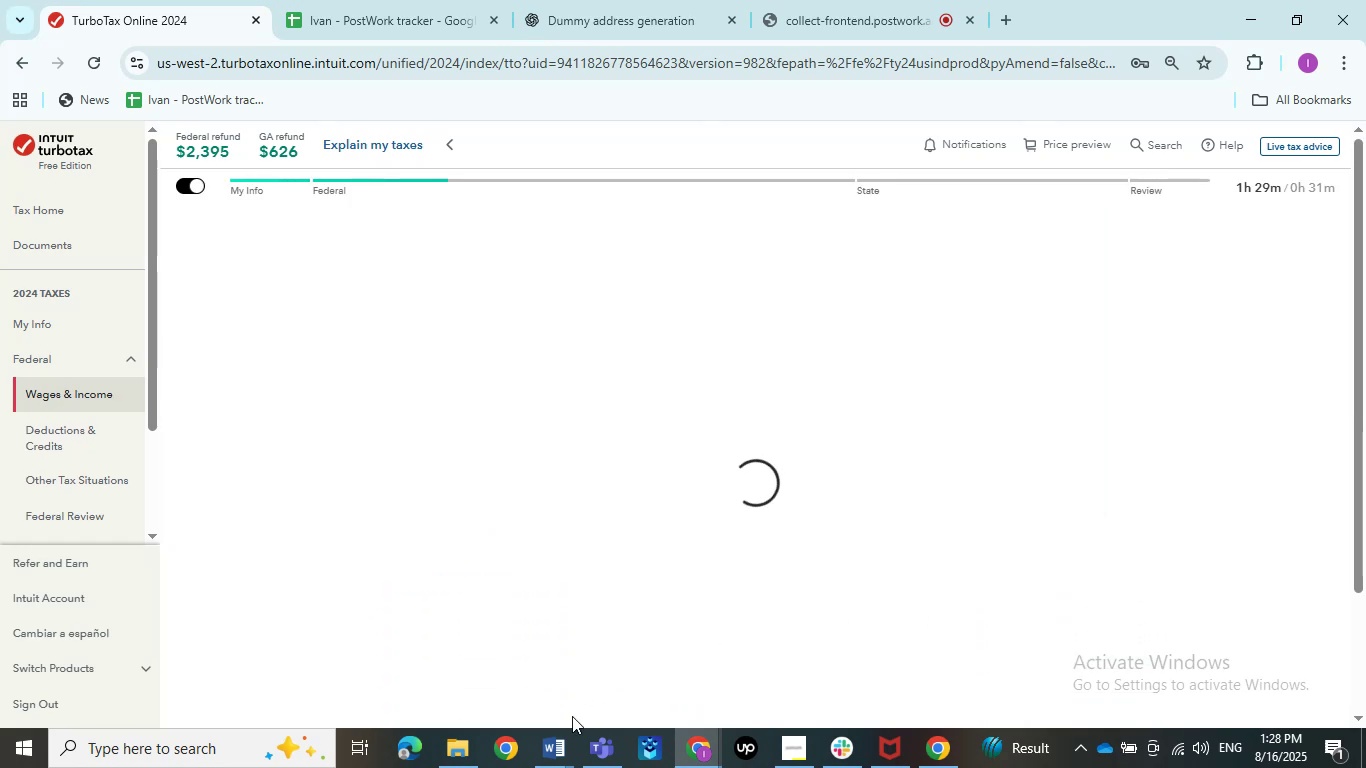 
left_click([555, 745])
 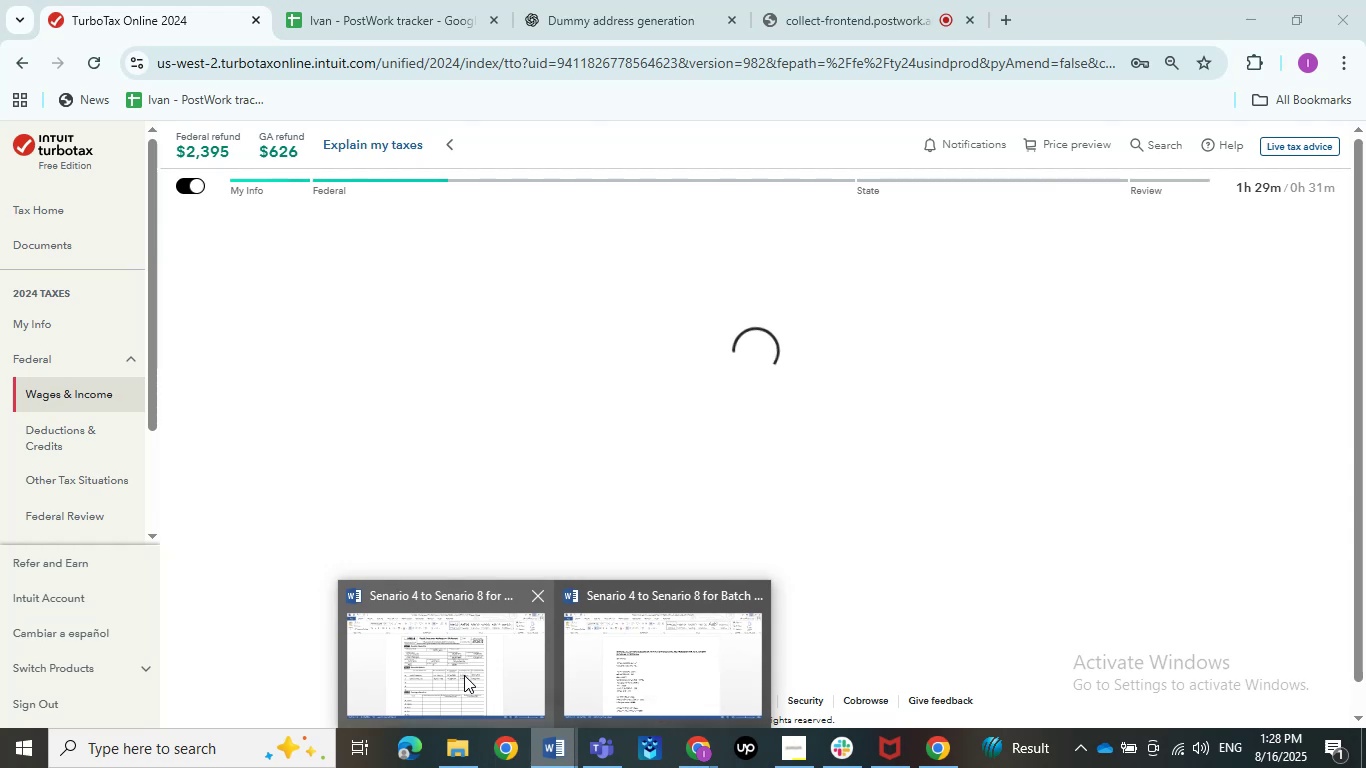 
left_click([460, 673])
 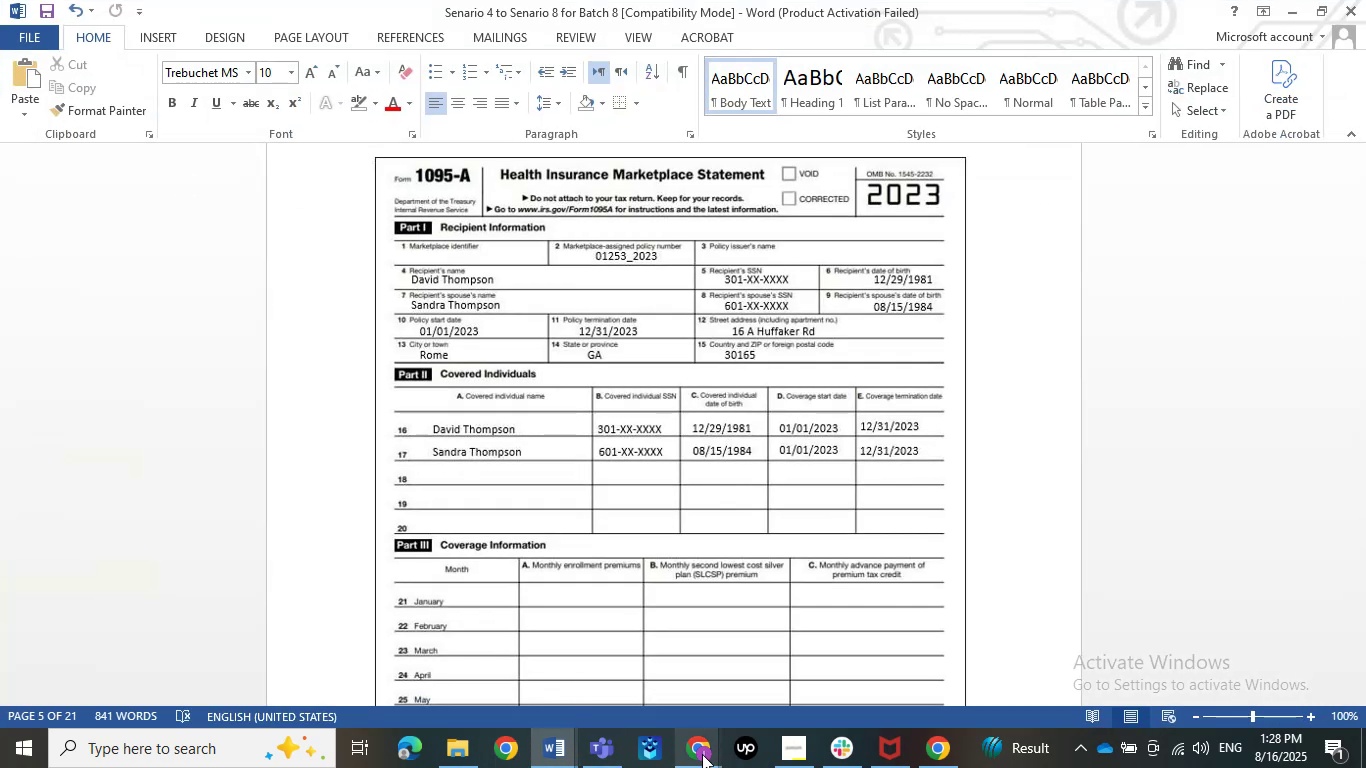 
double_click([597, 657])
 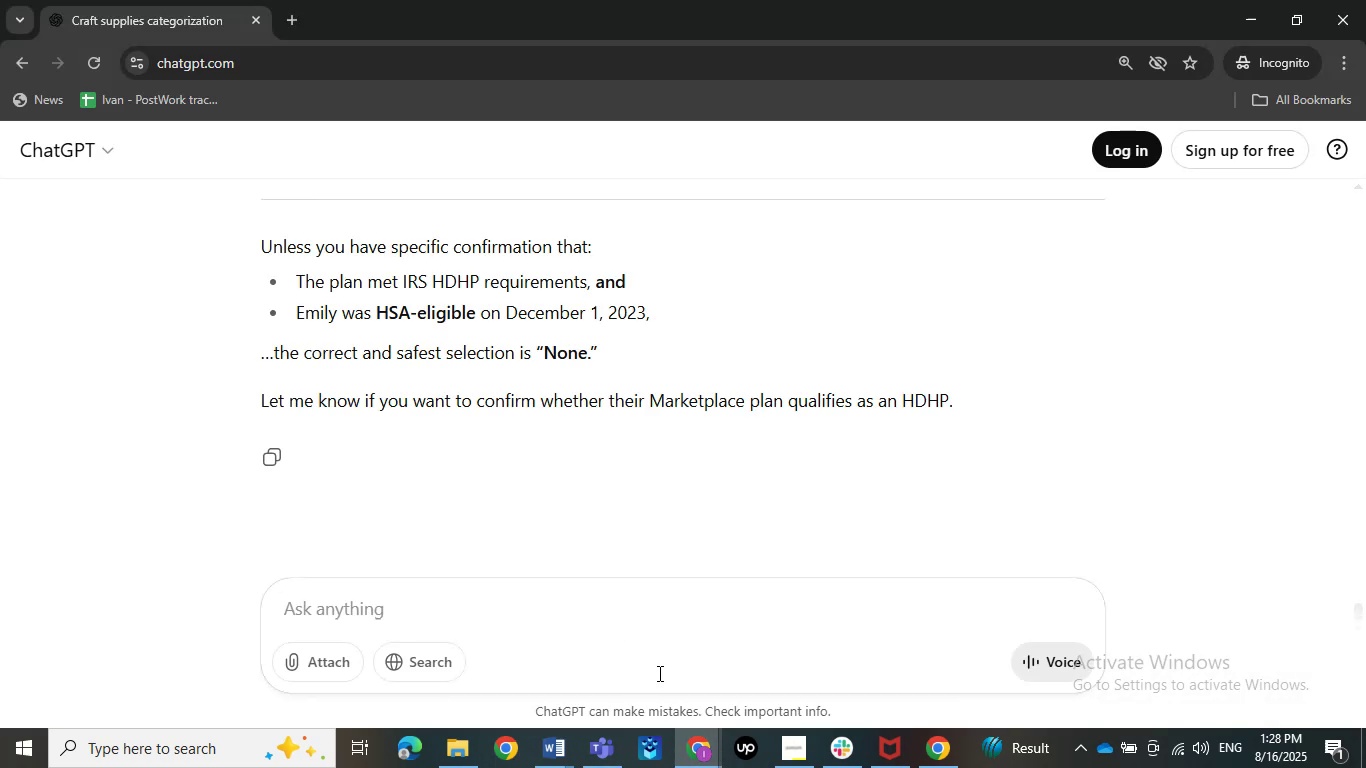 
left_click([700, 752])
 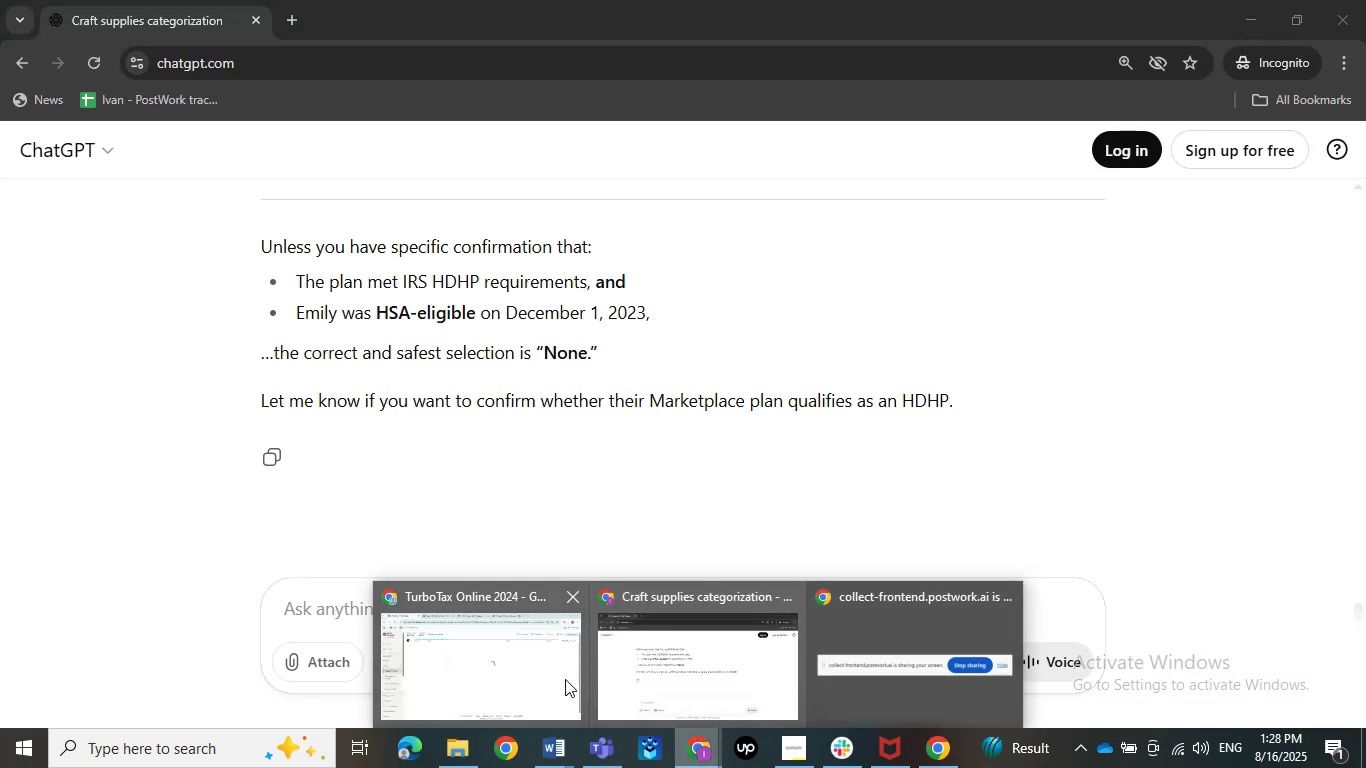 
double_click([537, 669])
 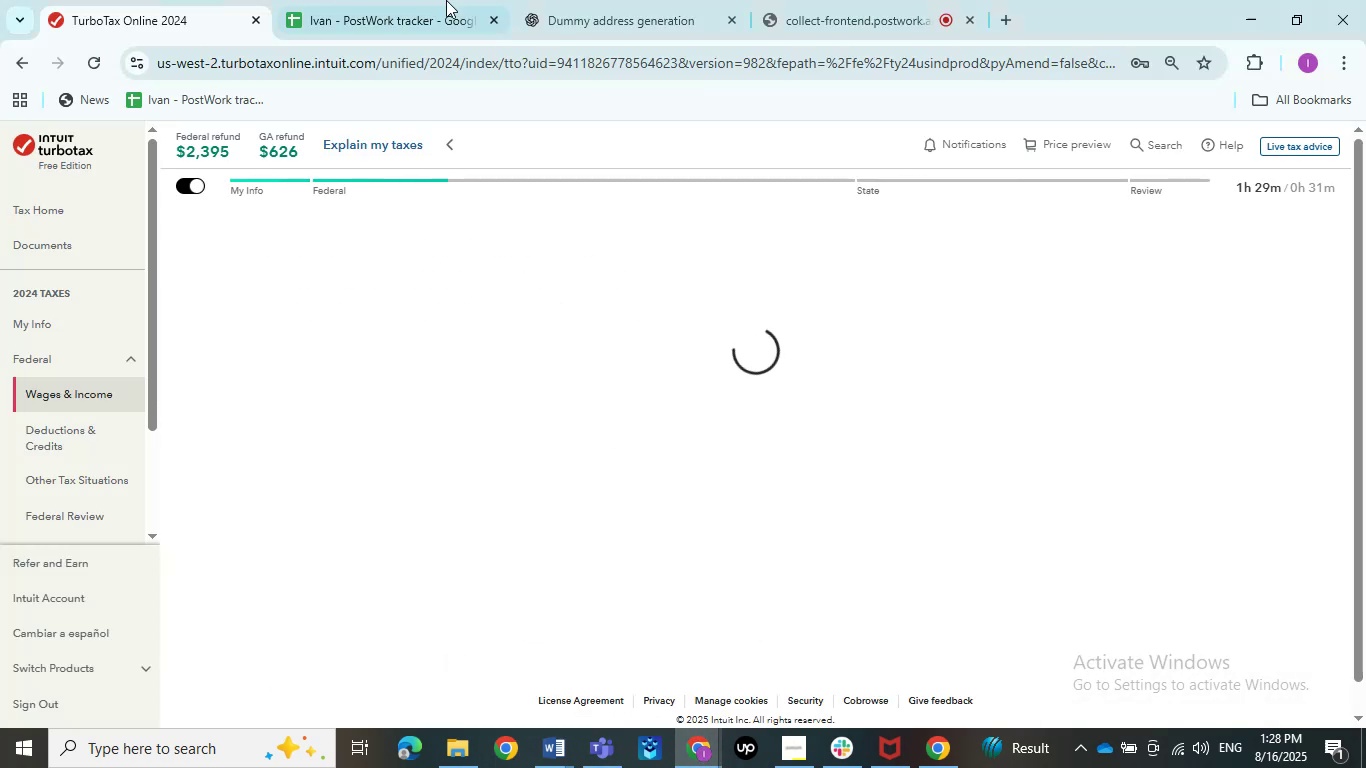 
left_click([577, 0])
 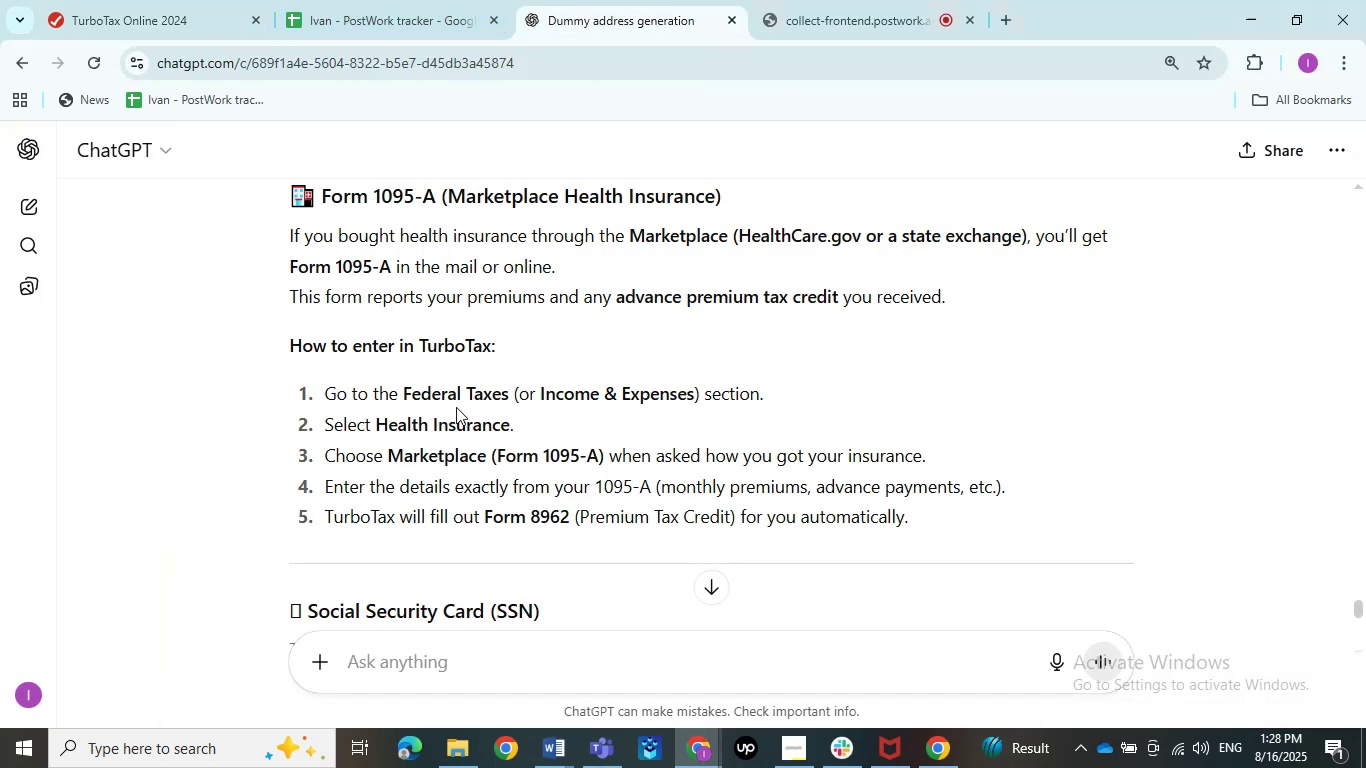 
scroll: coordinate [456, 407], scroll_direction: down, amount: 6.0
 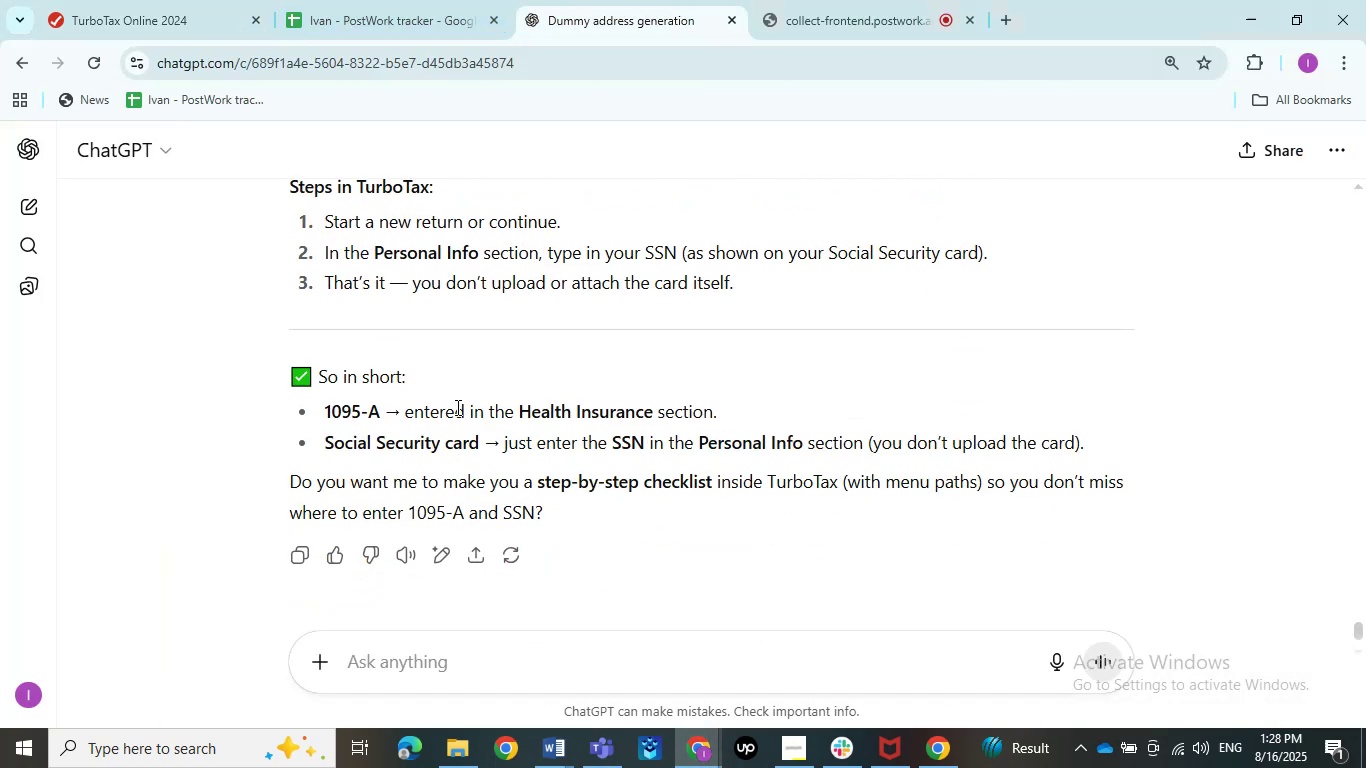 
scroll: coordinate [456, 407], scroll_direction: up, amount: 4.0
 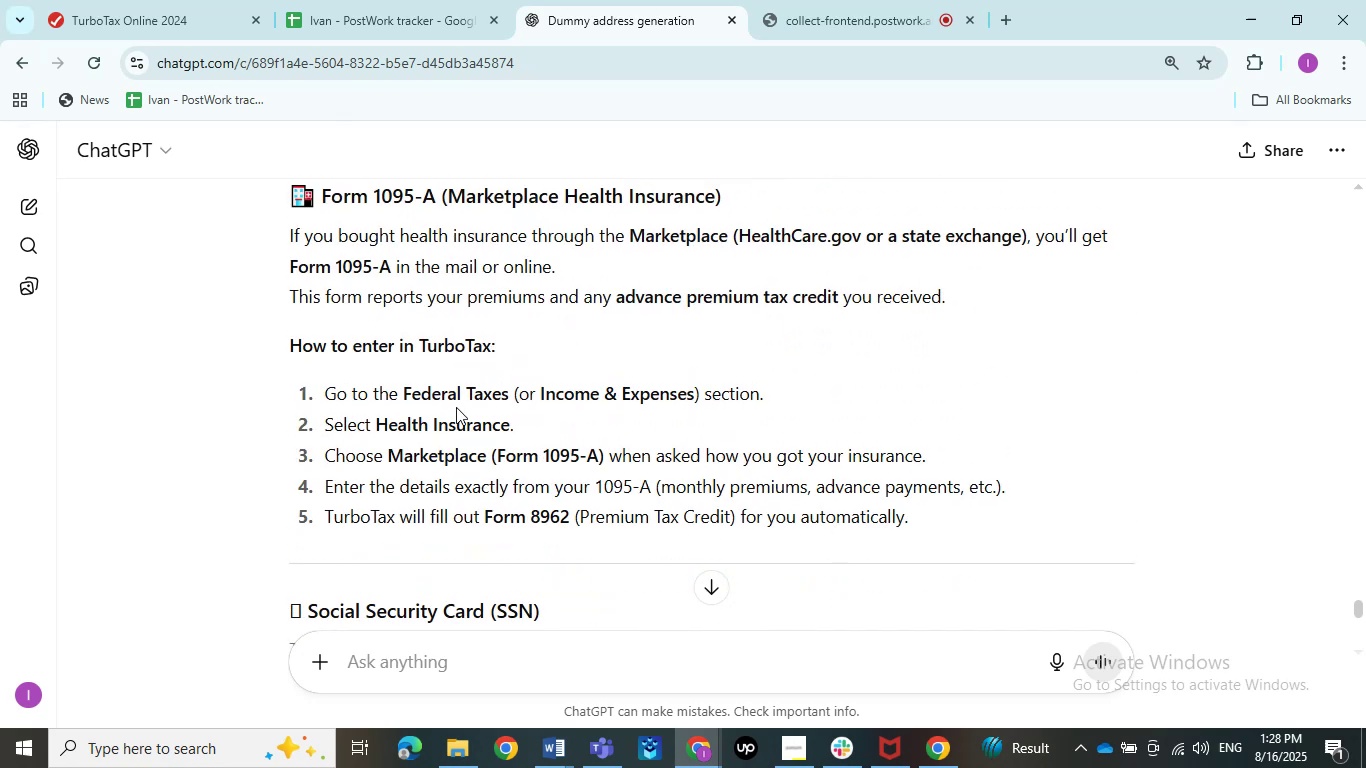 
scroll: coordinate [456, 407], scroll_direction: down, amount: 4.0
 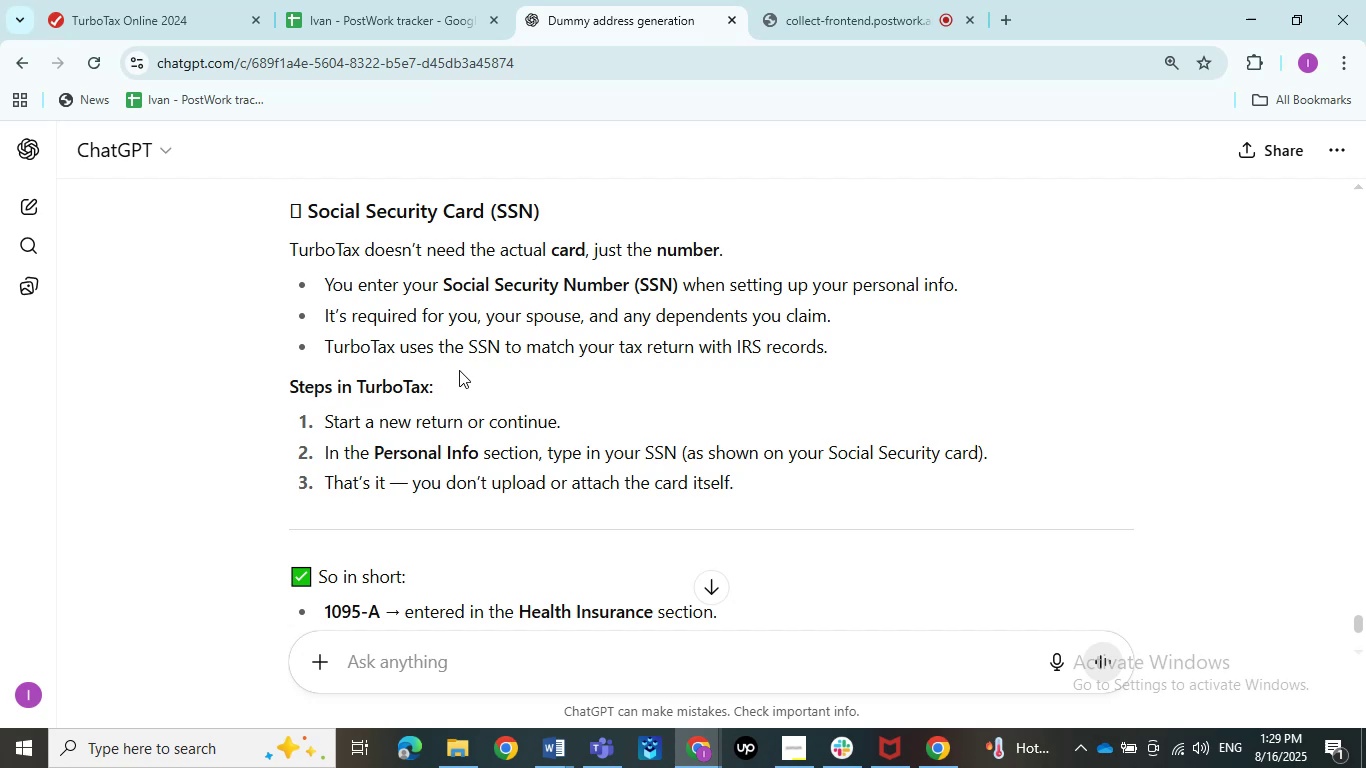 
wait(27.89)
 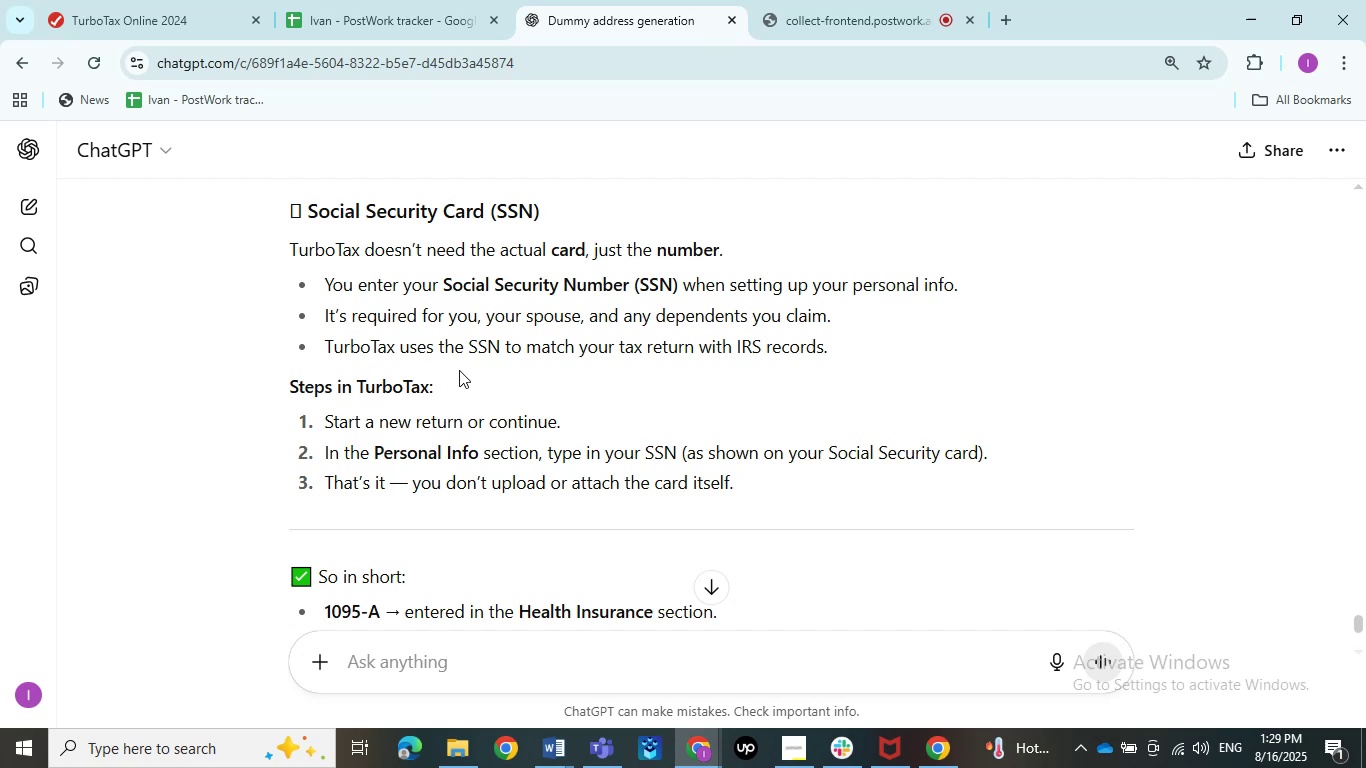 
left_click([1254, 10])
 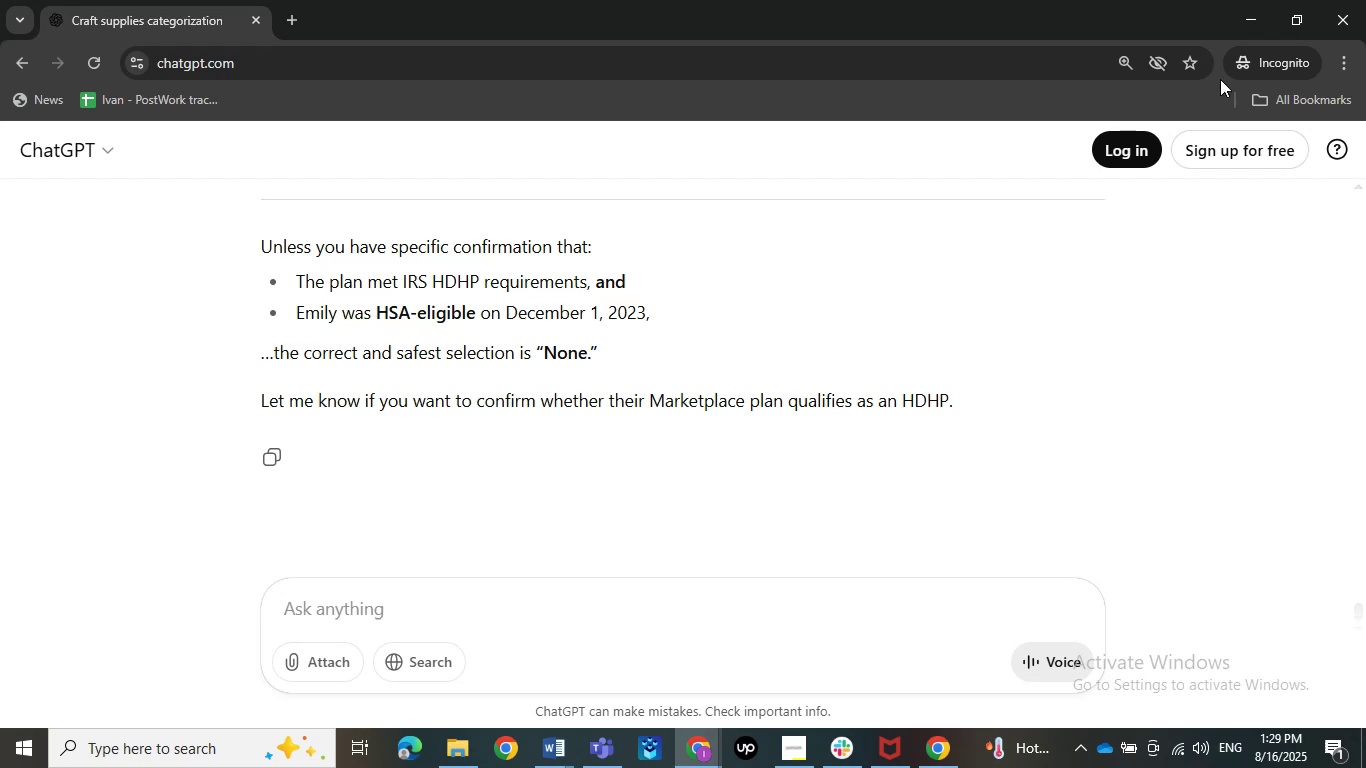 
left_click([1261, 23])
 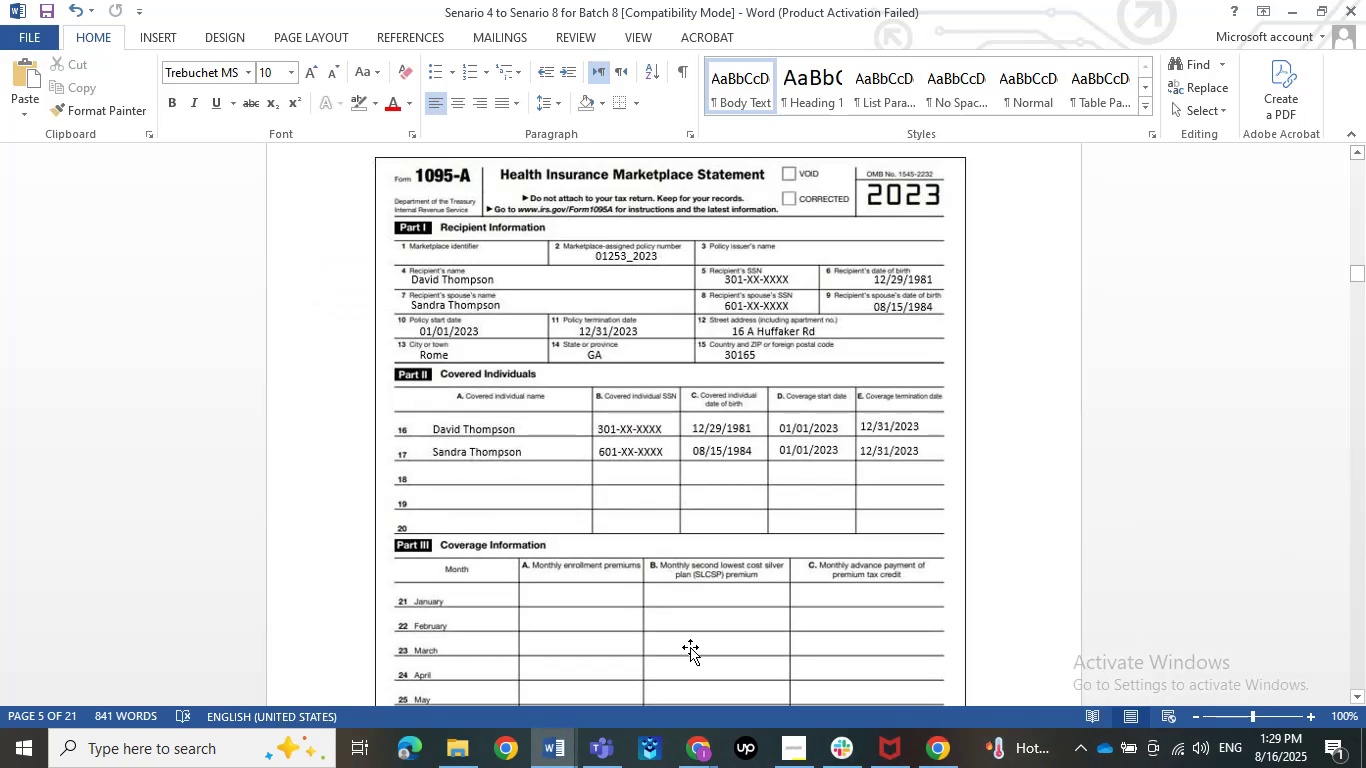 
wait(5.89)
 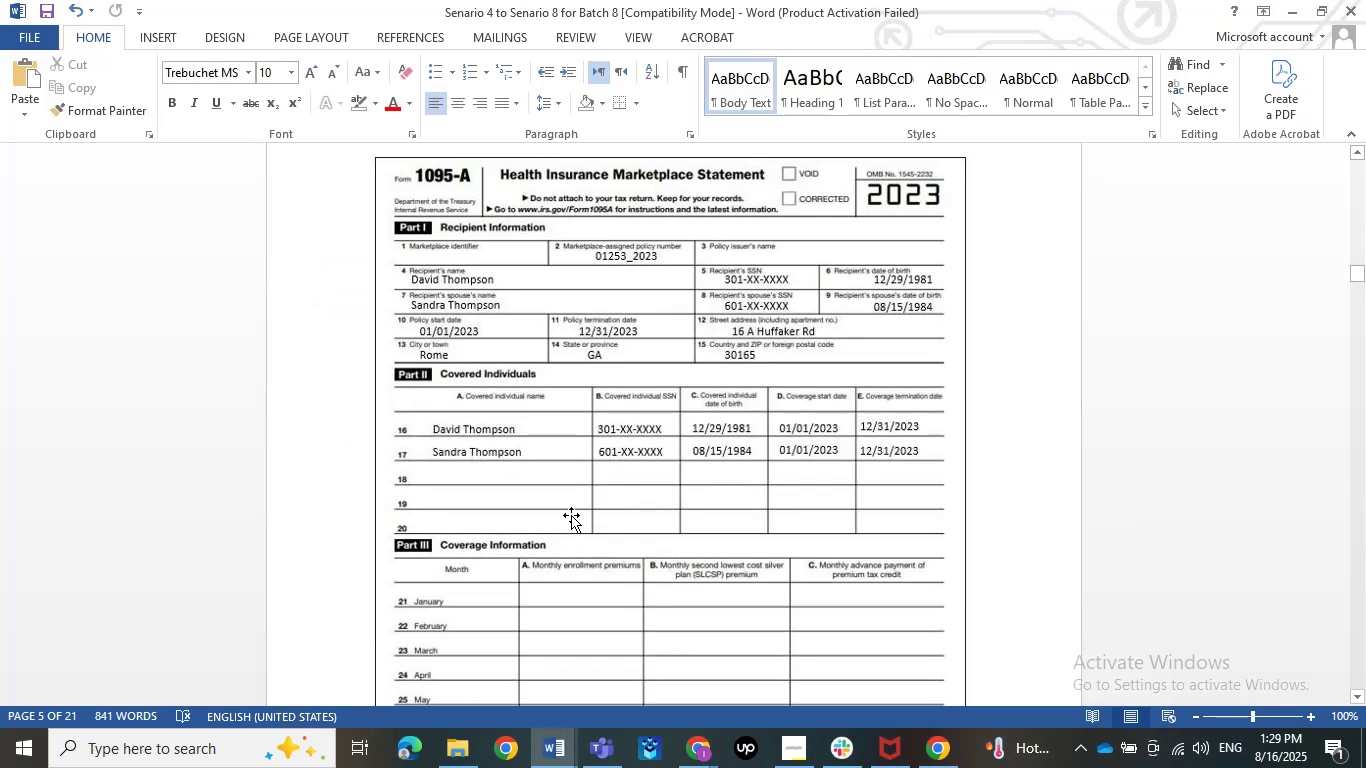 
left_click([683, 762])
 